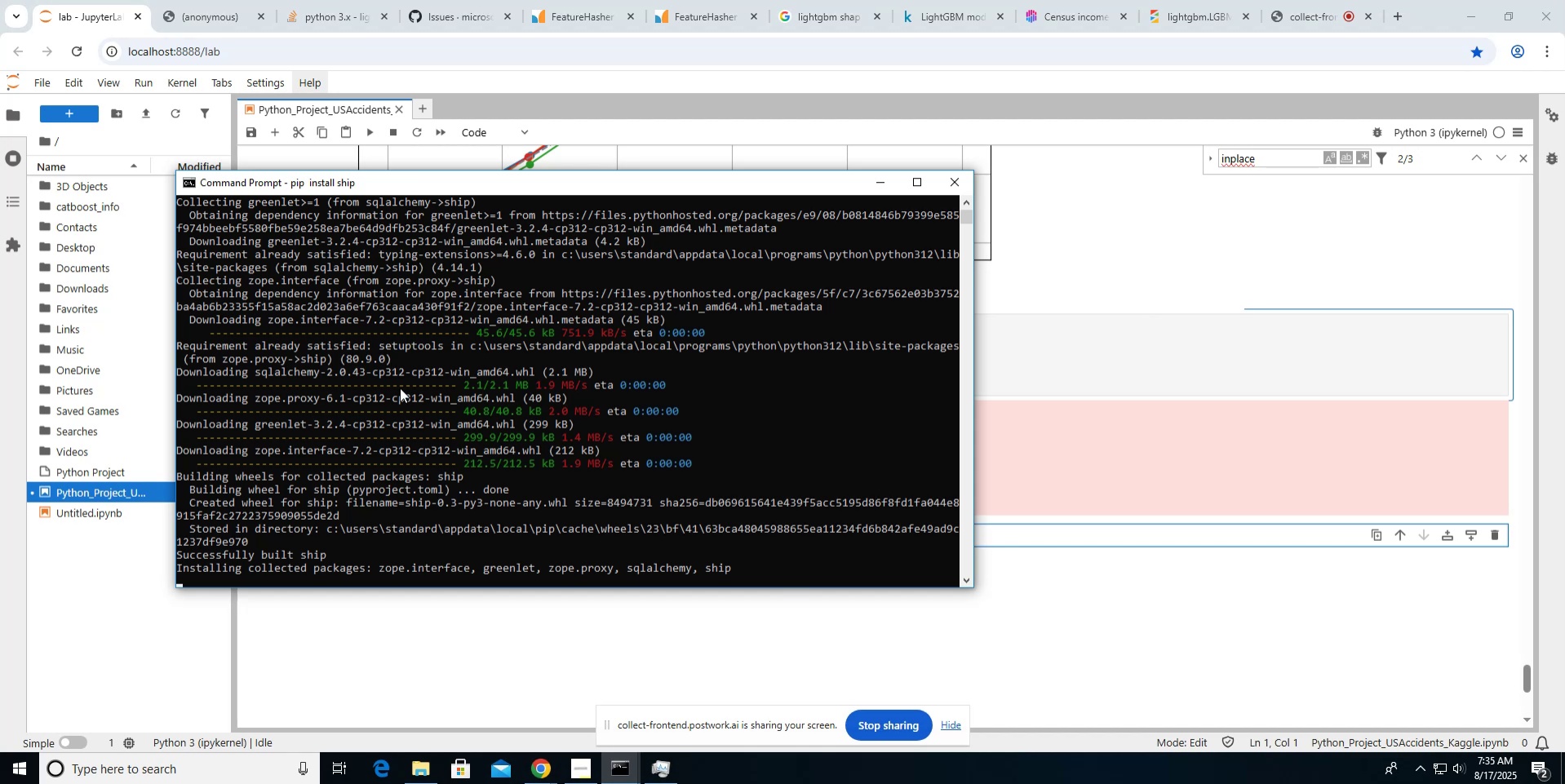 
wait(64.35)
 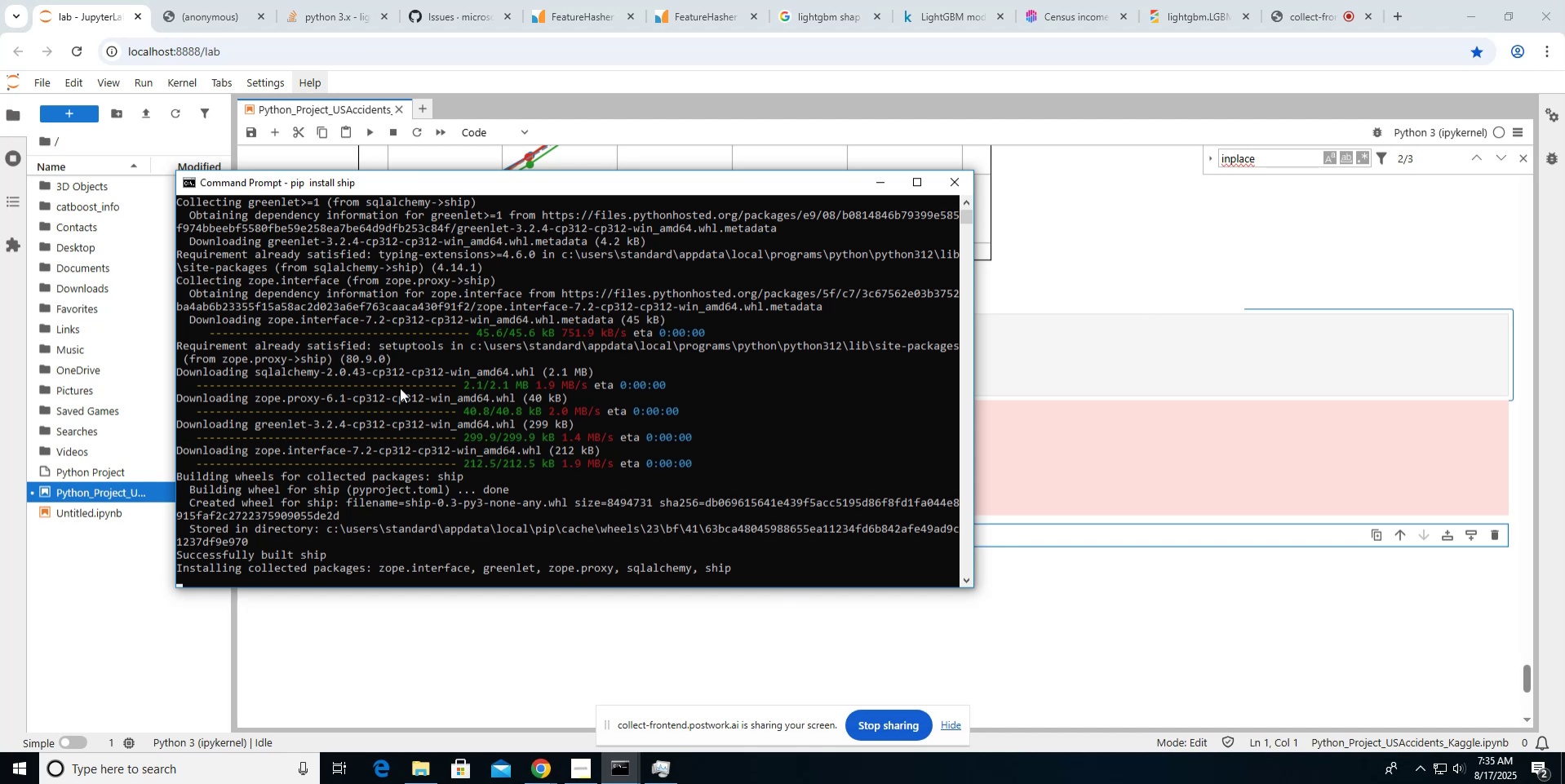 
key(Enter)
 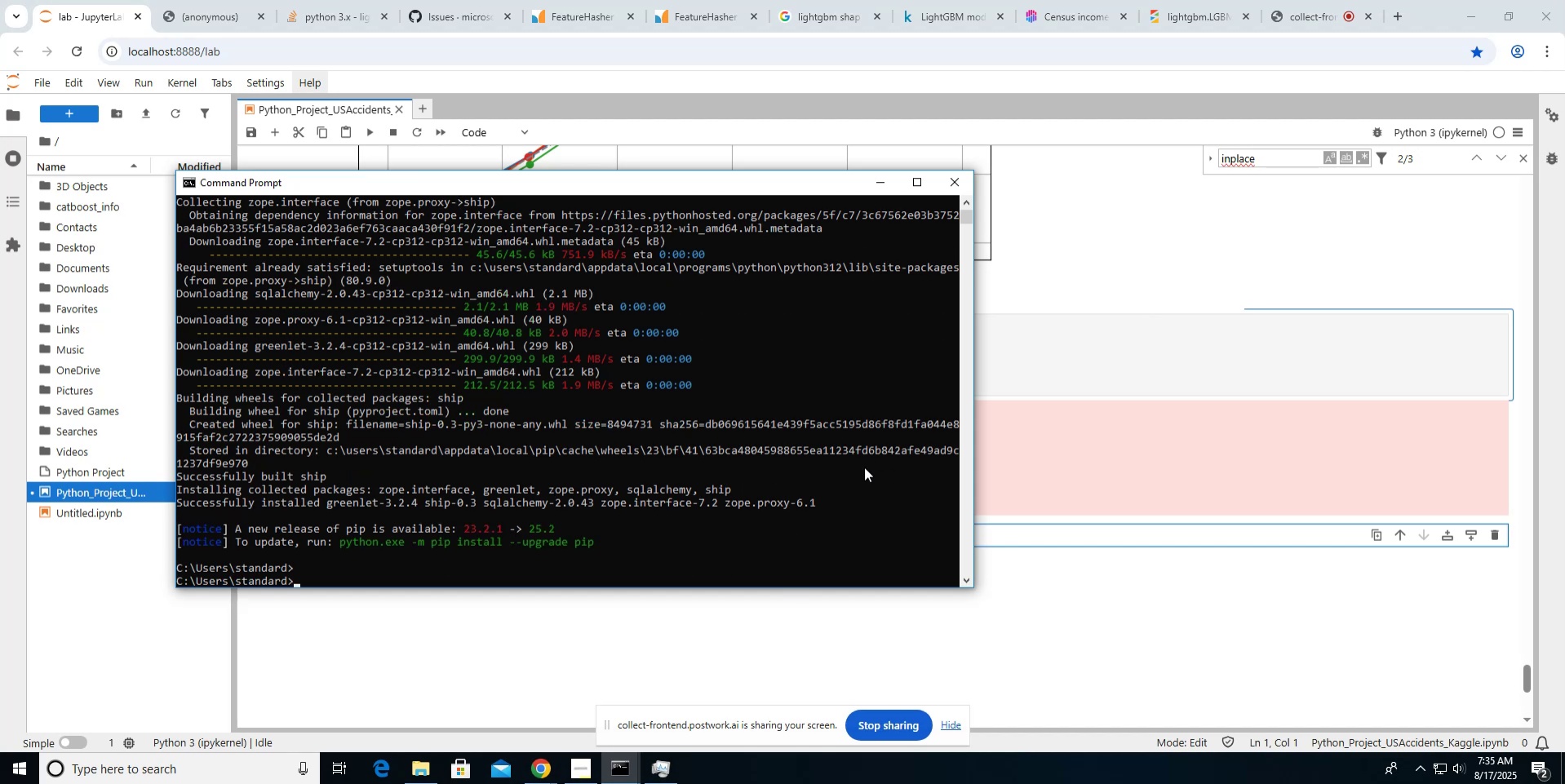 
left_click([1023, 535])
 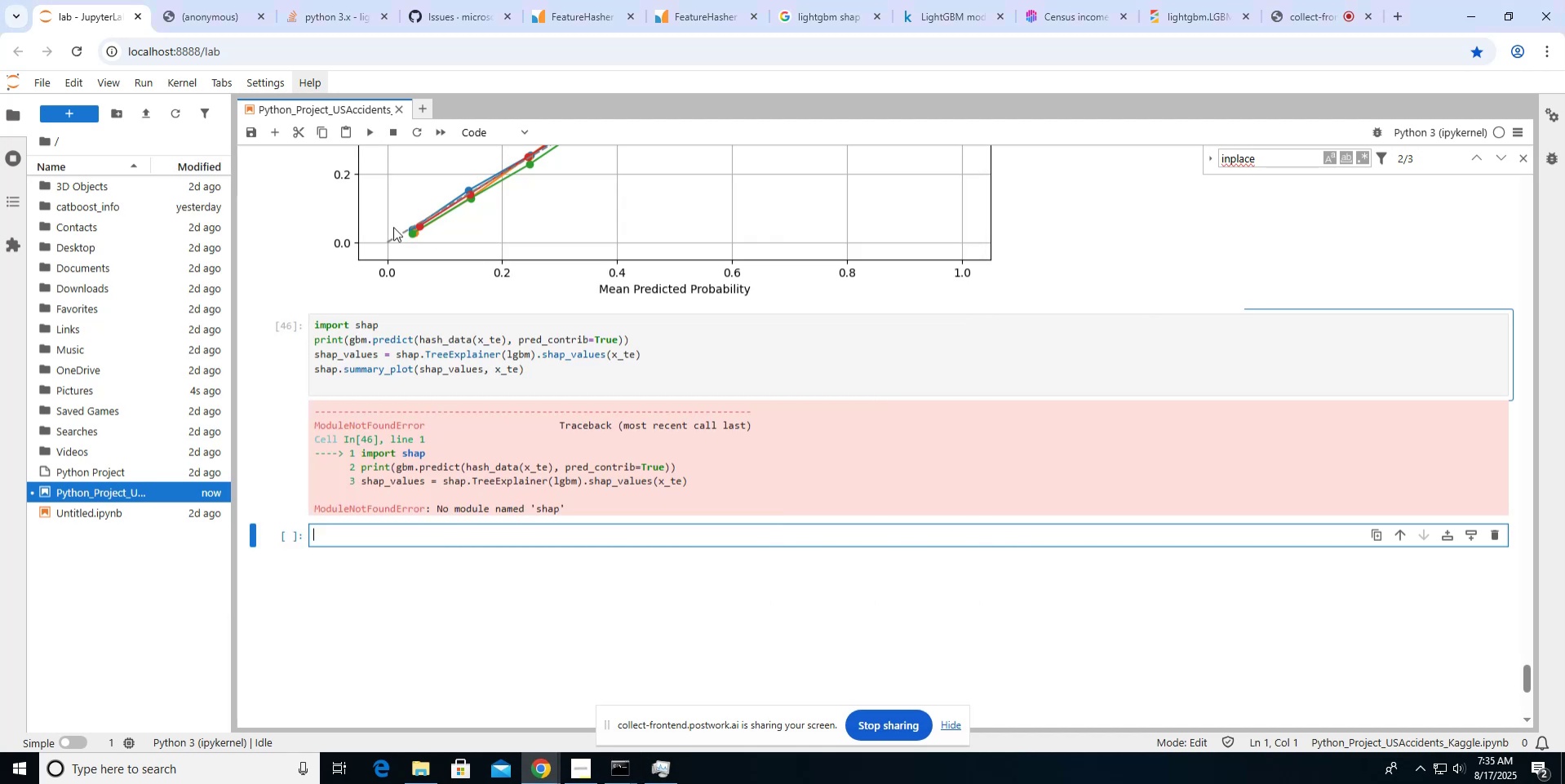 
left_click([415, 374])
 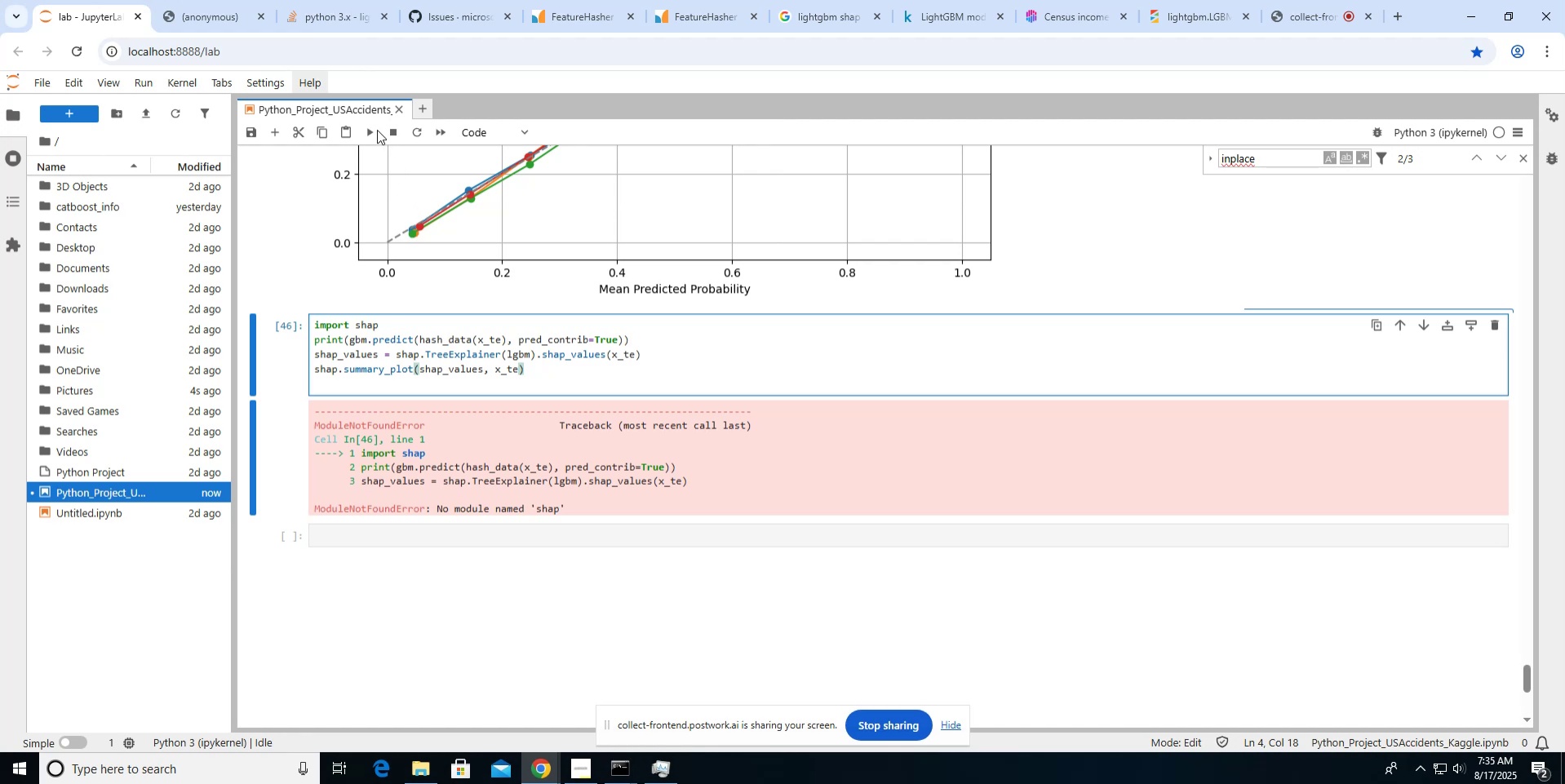 
left_click([370, 130])
 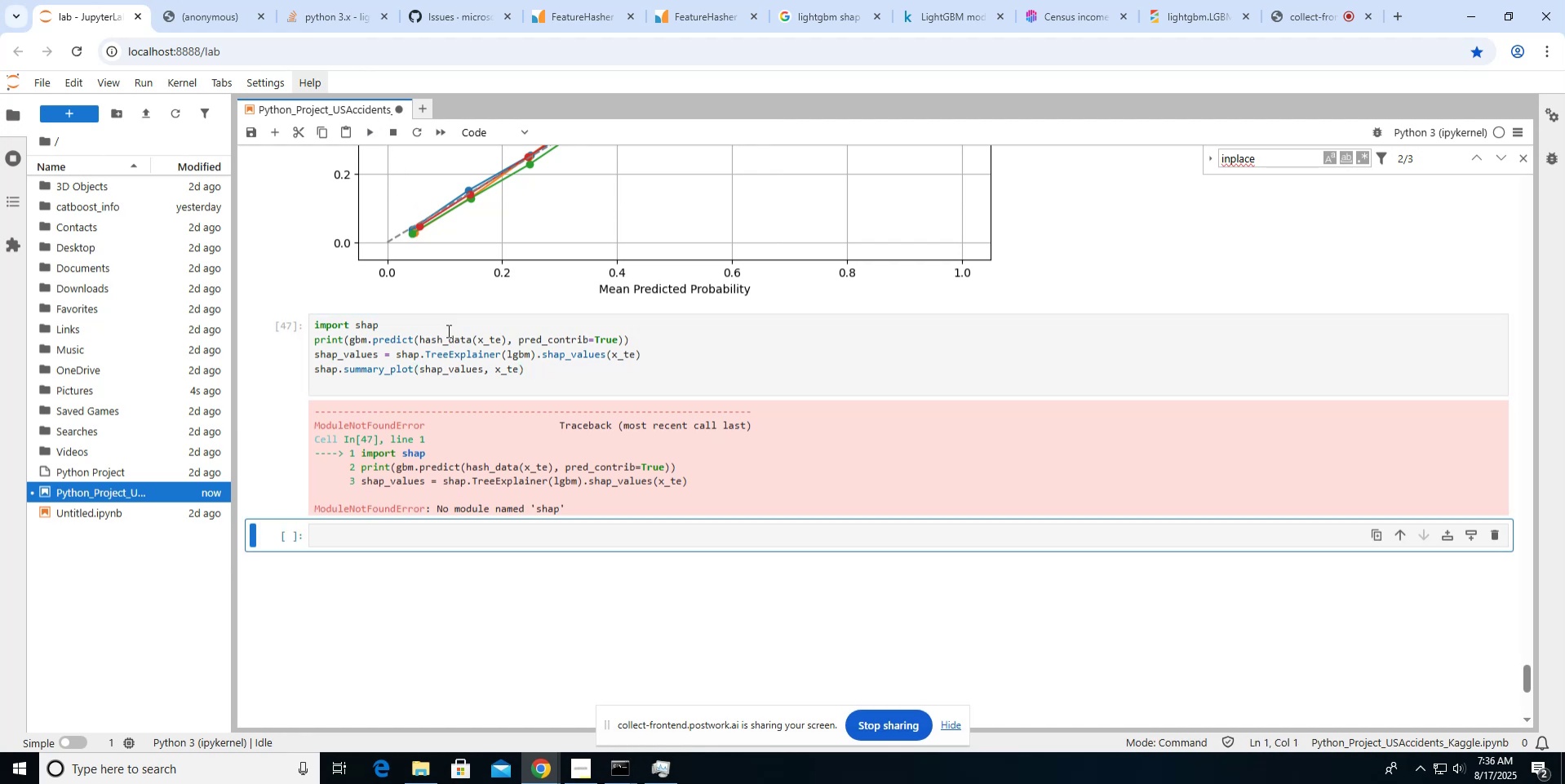 
left_click([447, 330])
 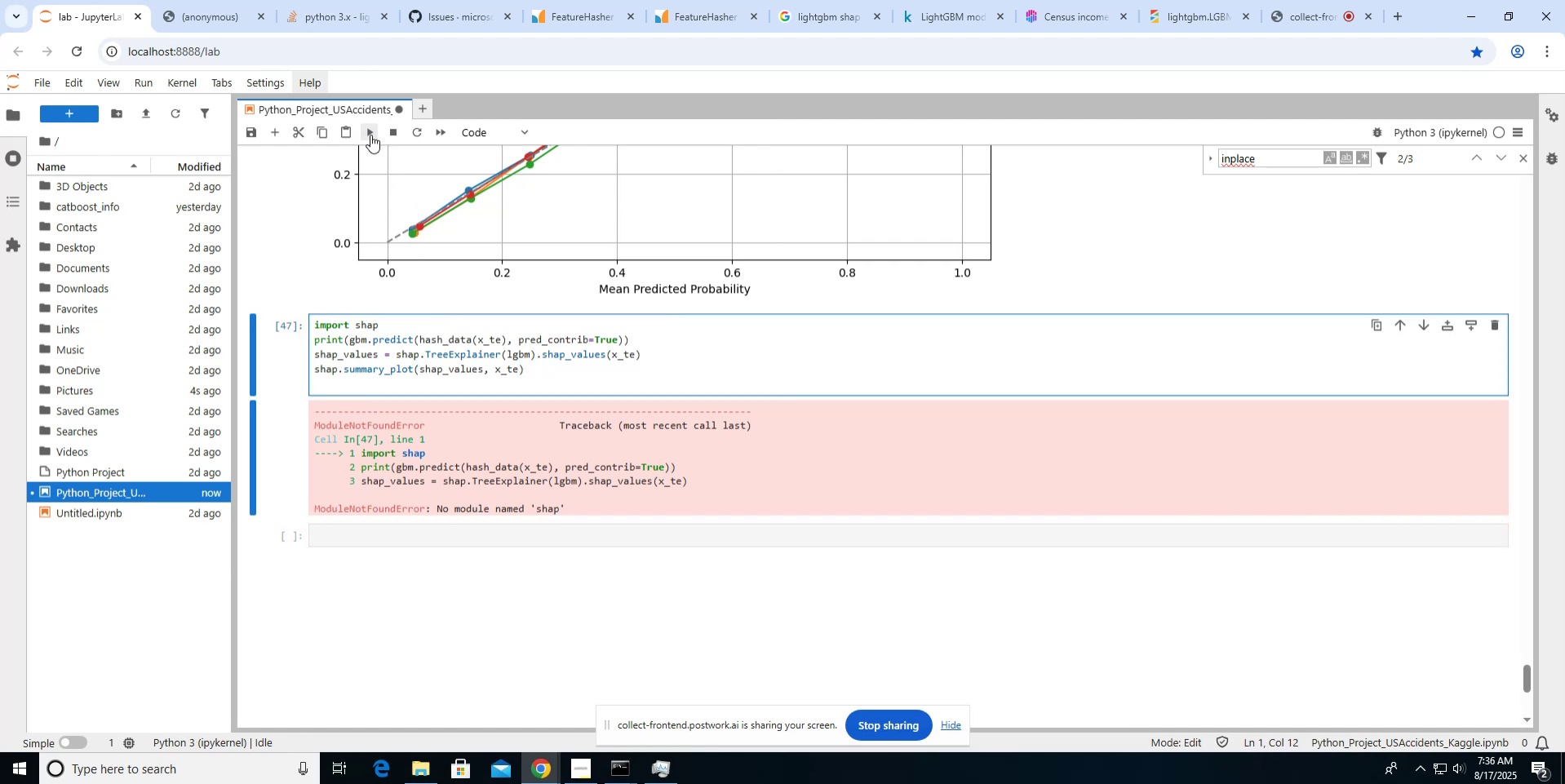 
left_click([370, 135])
 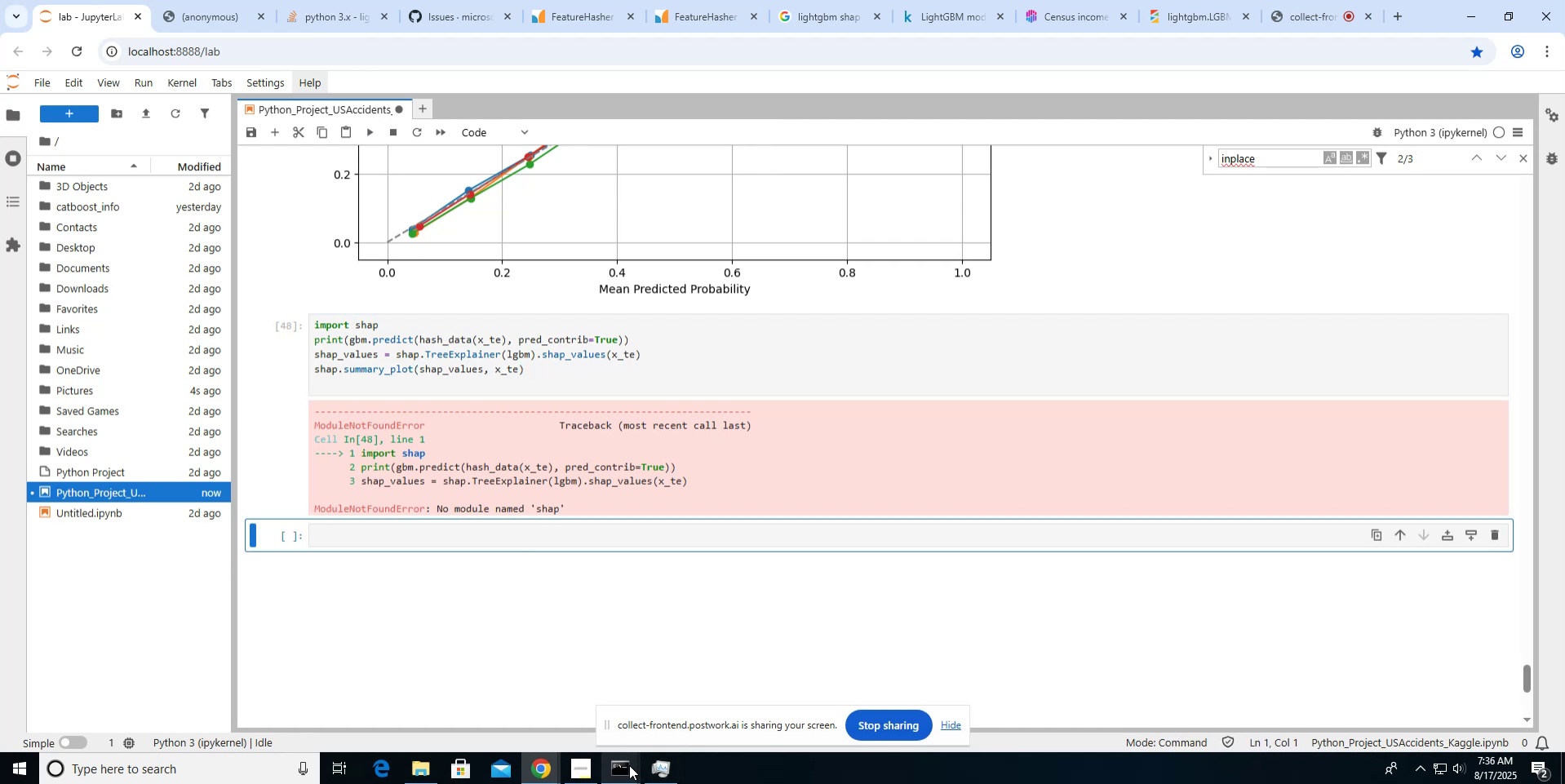 
wait(5.05)
 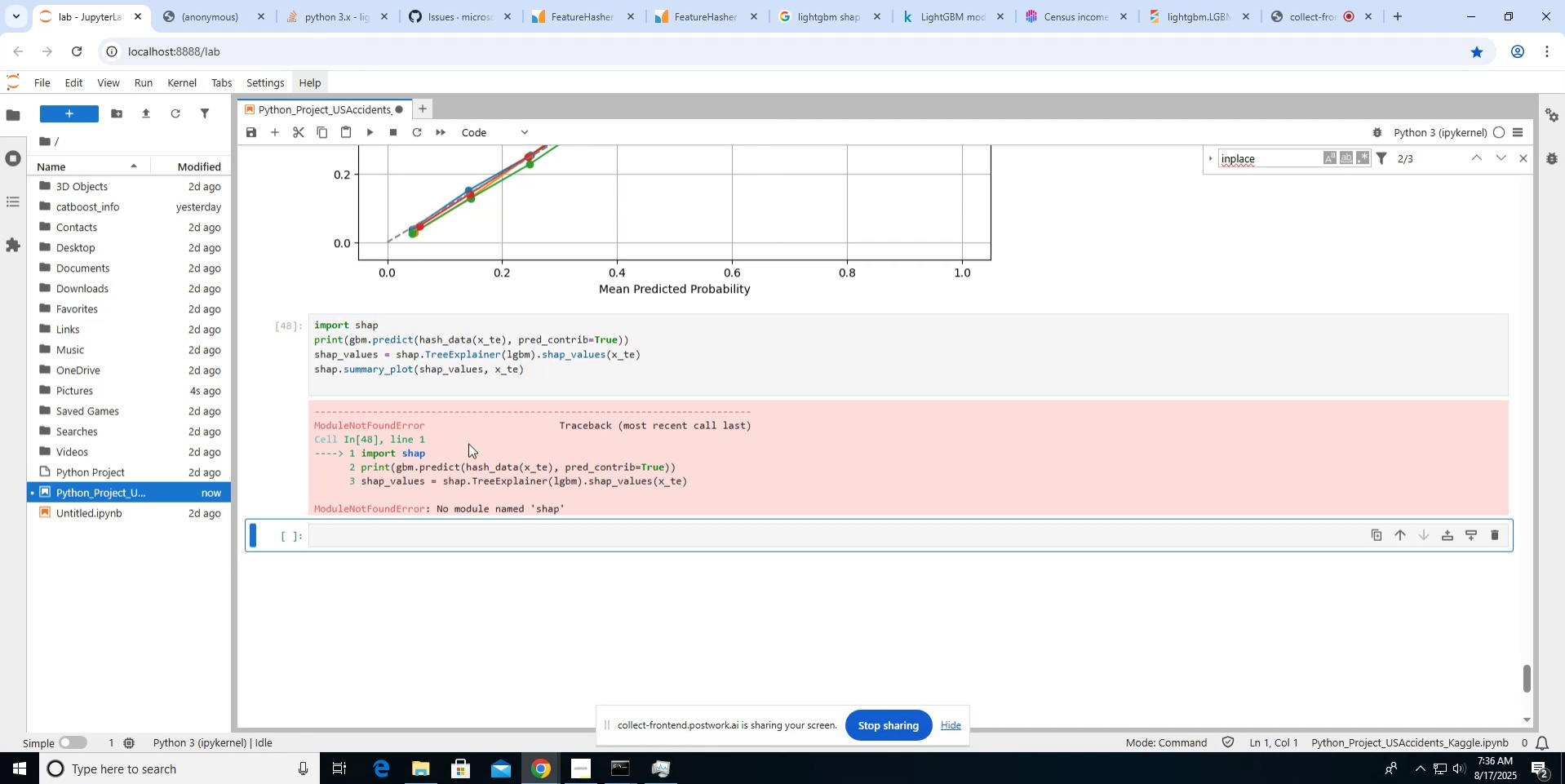 
left_click([639, 698])
 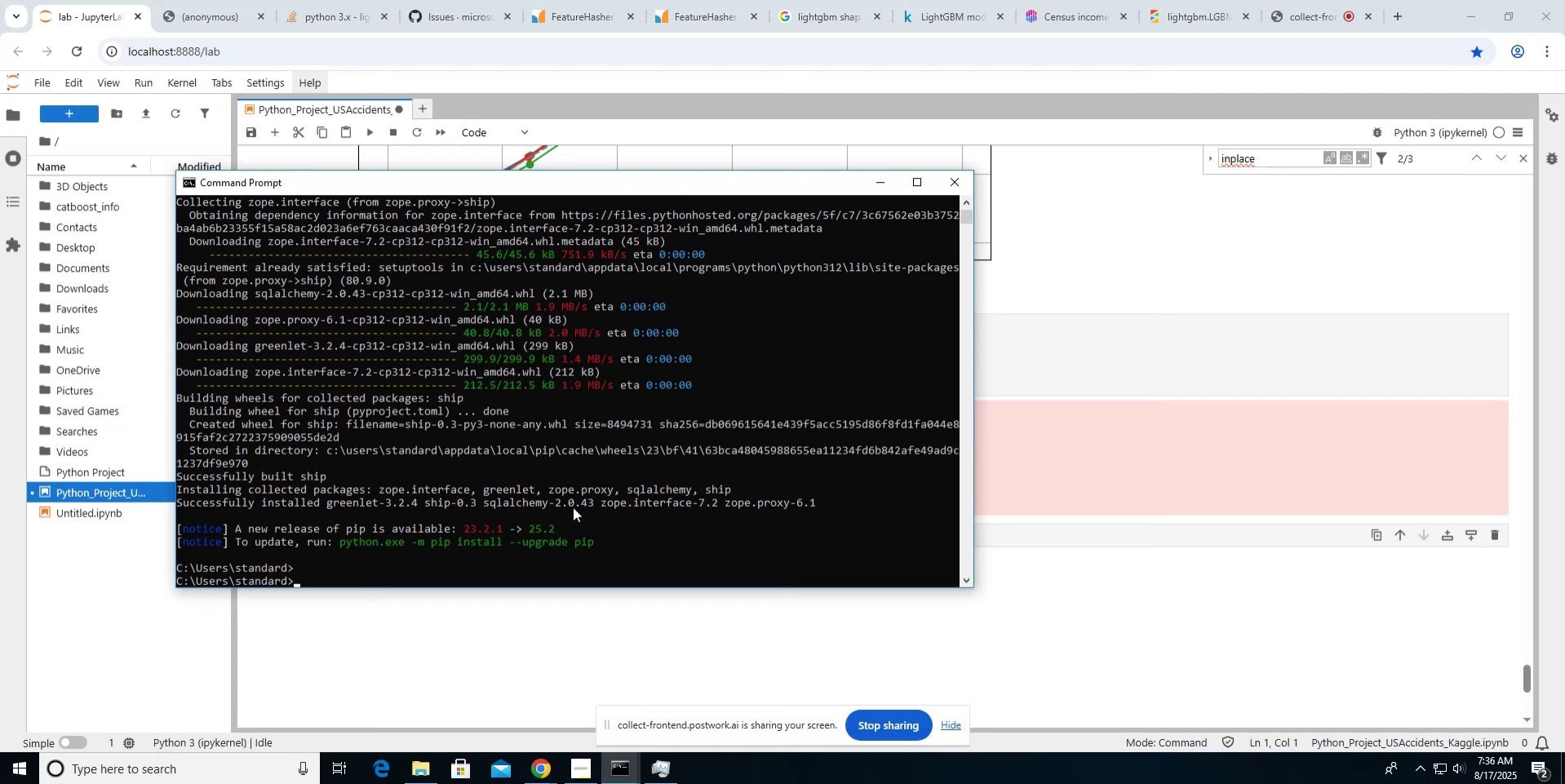 
left_click([573, 507])
 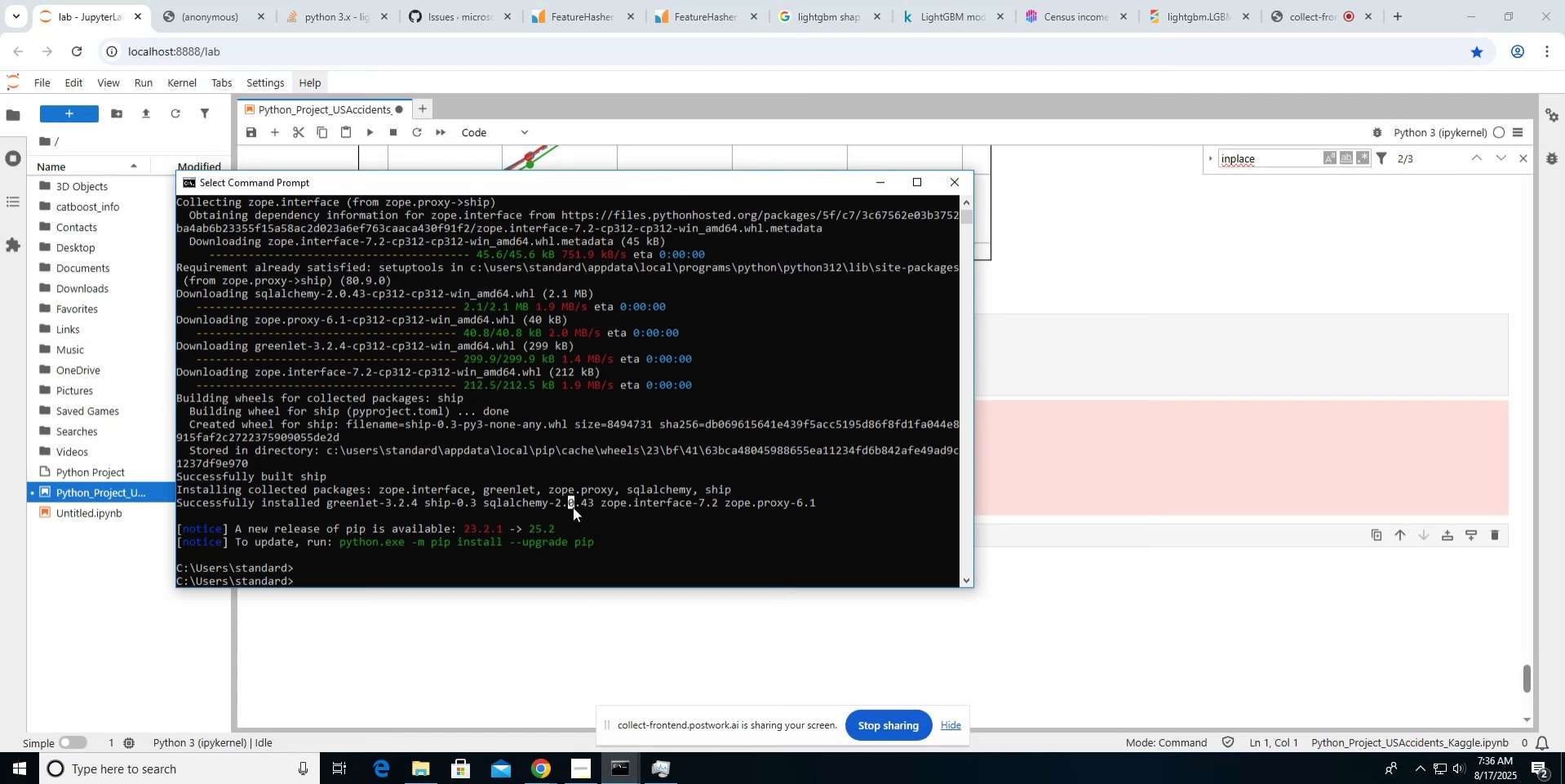 
key(ArrowUp)
 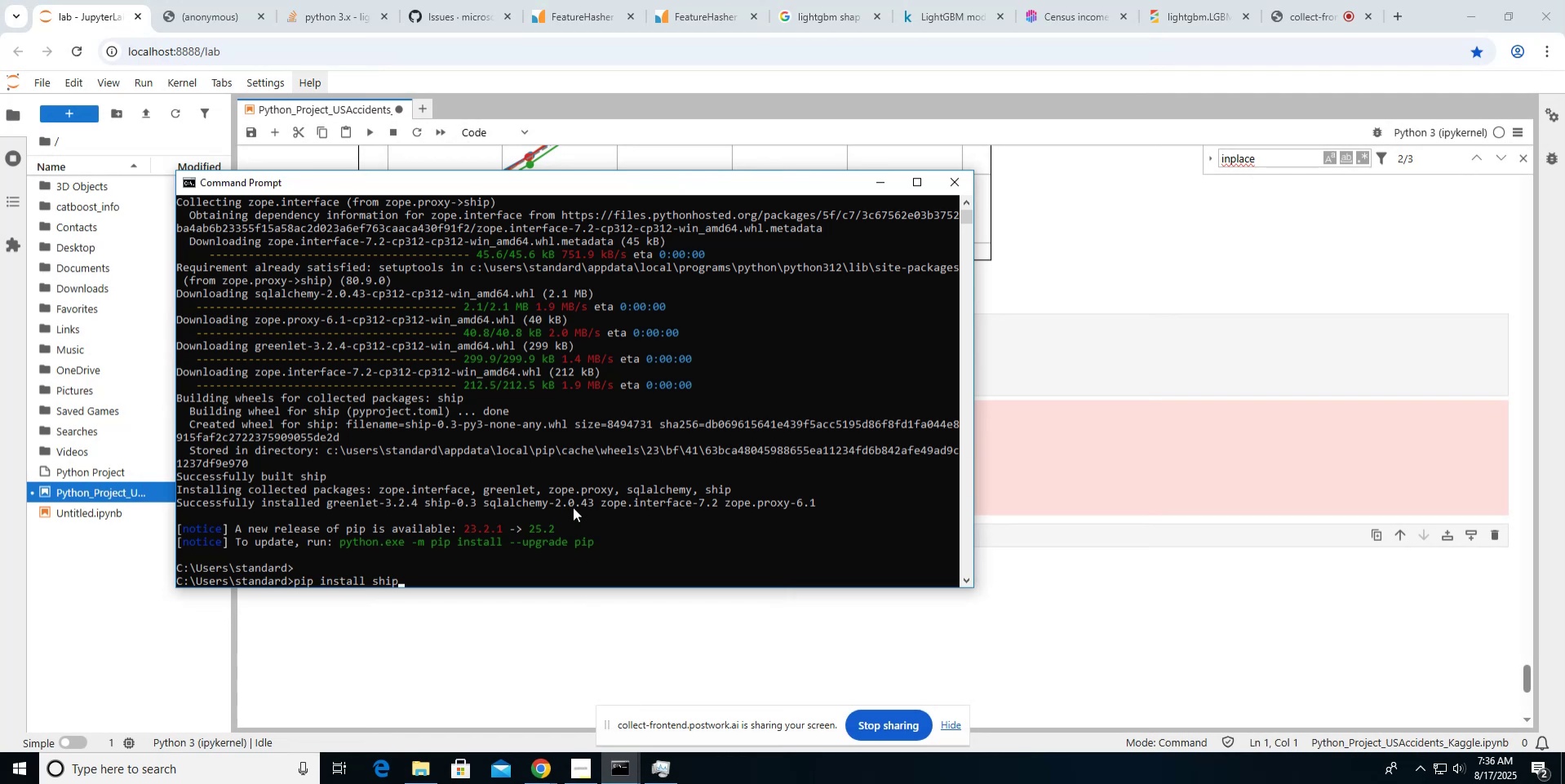 
key(ArrowLeft)
 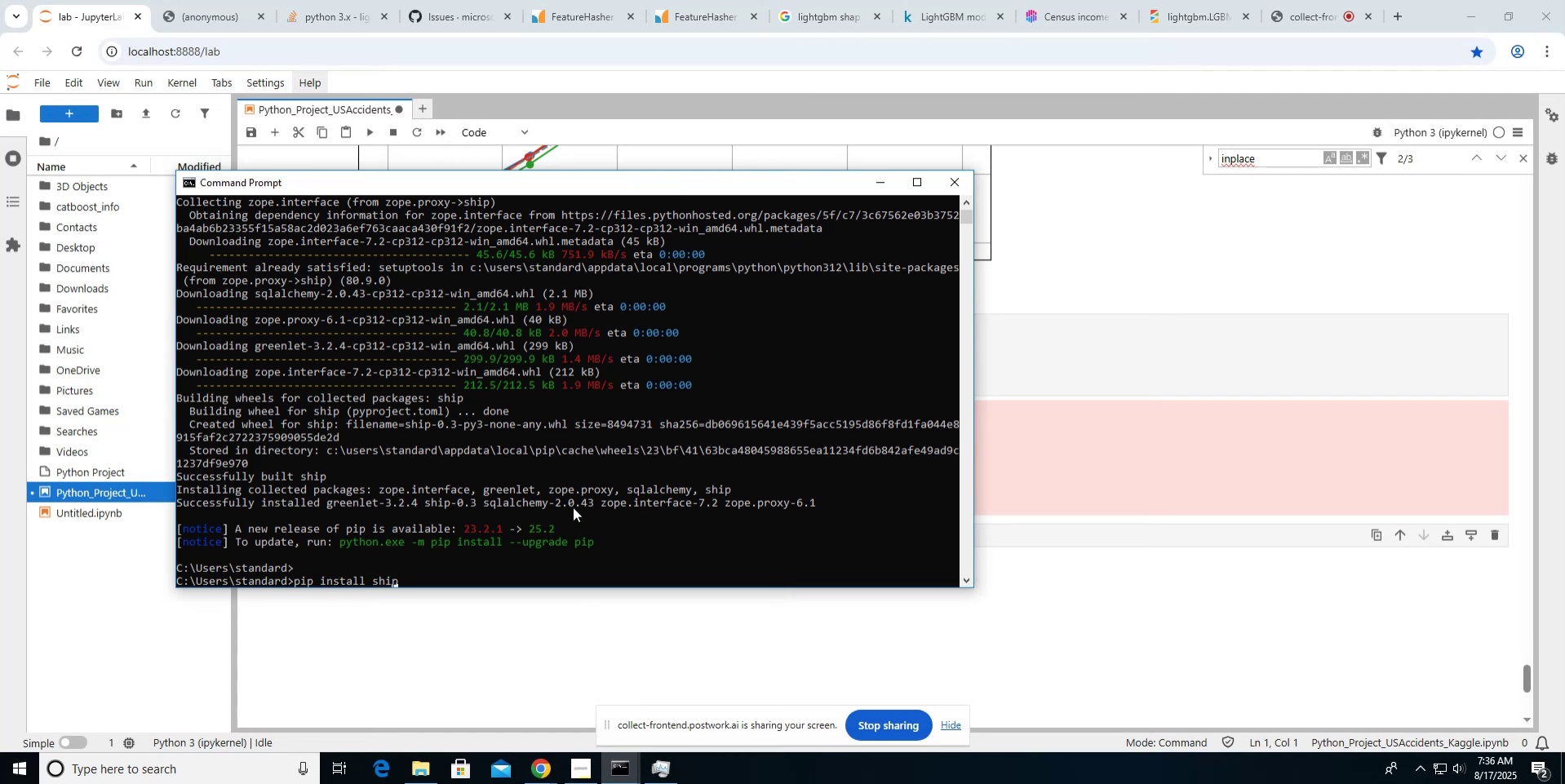 
key(Backspace)
 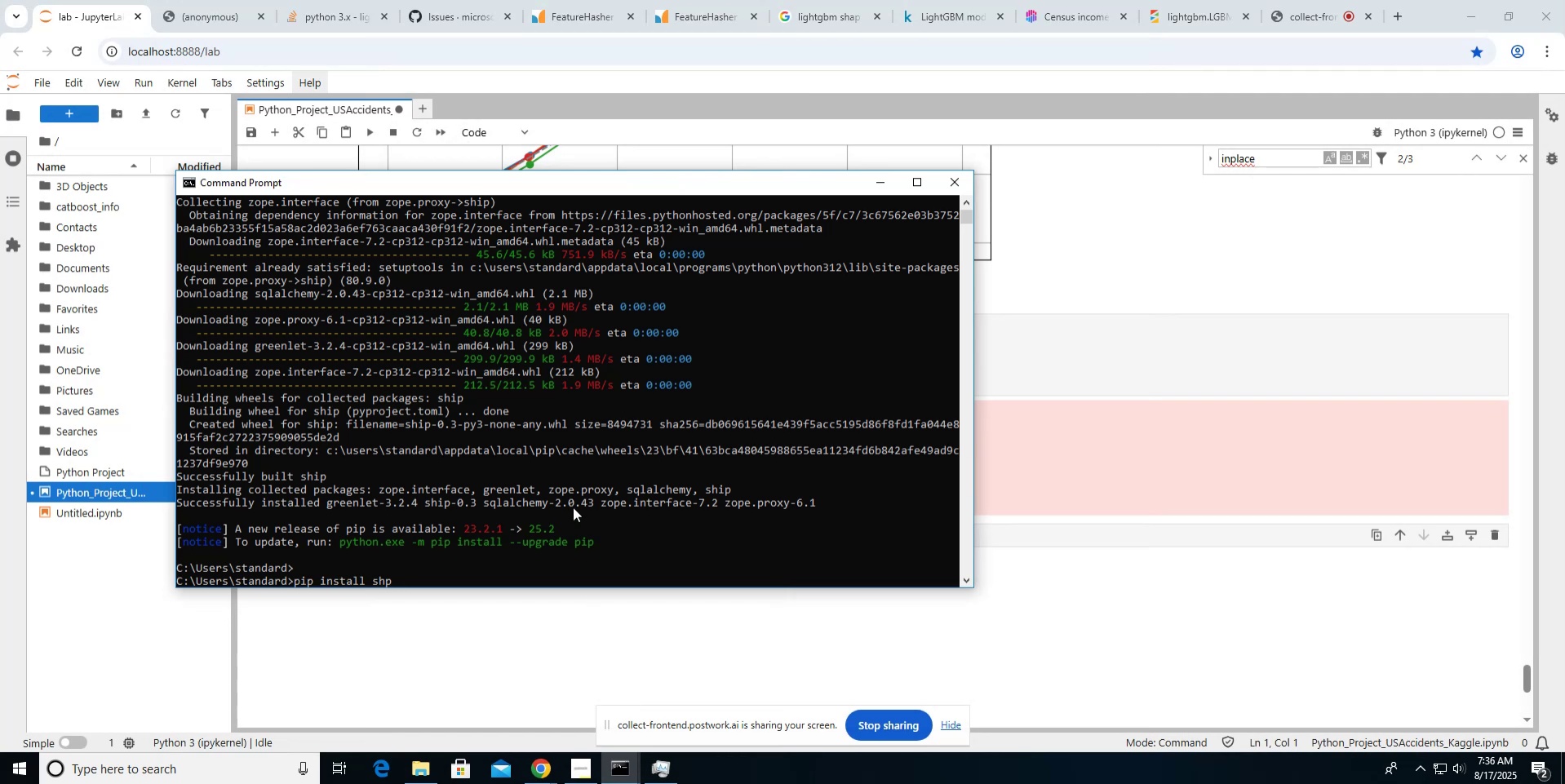 
key(A)
 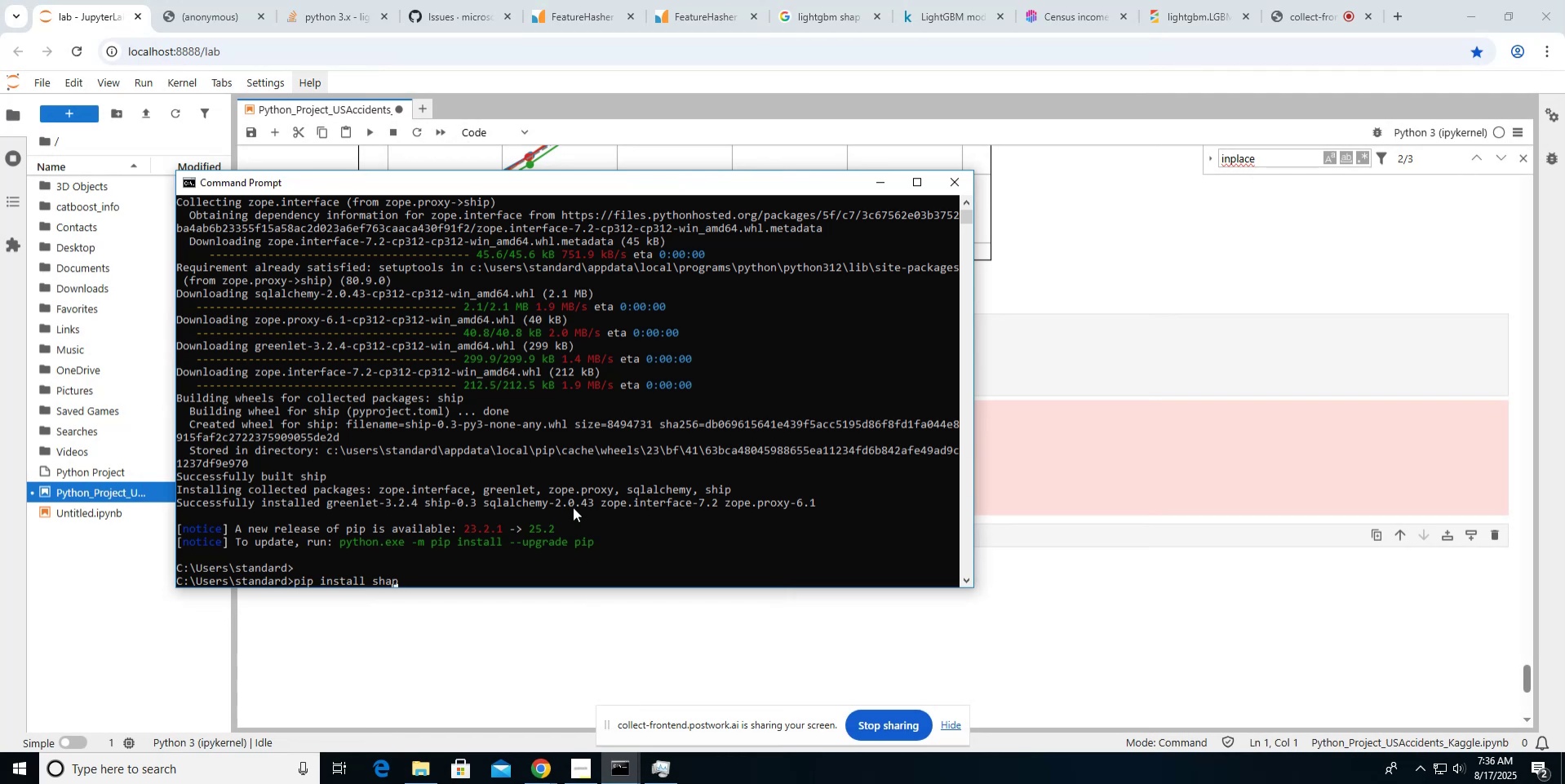 
key(Enter)
 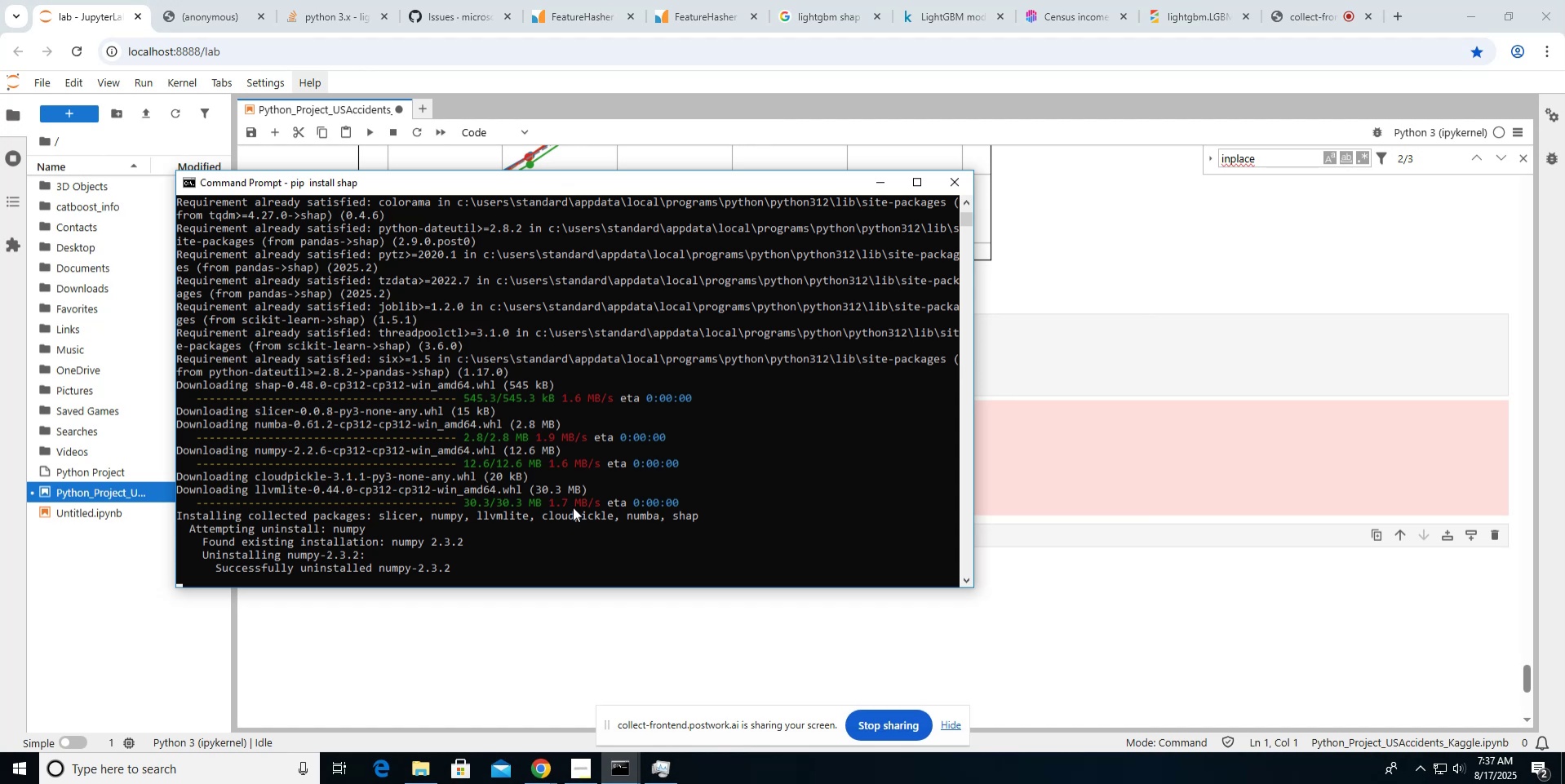 
wait(53.21)
 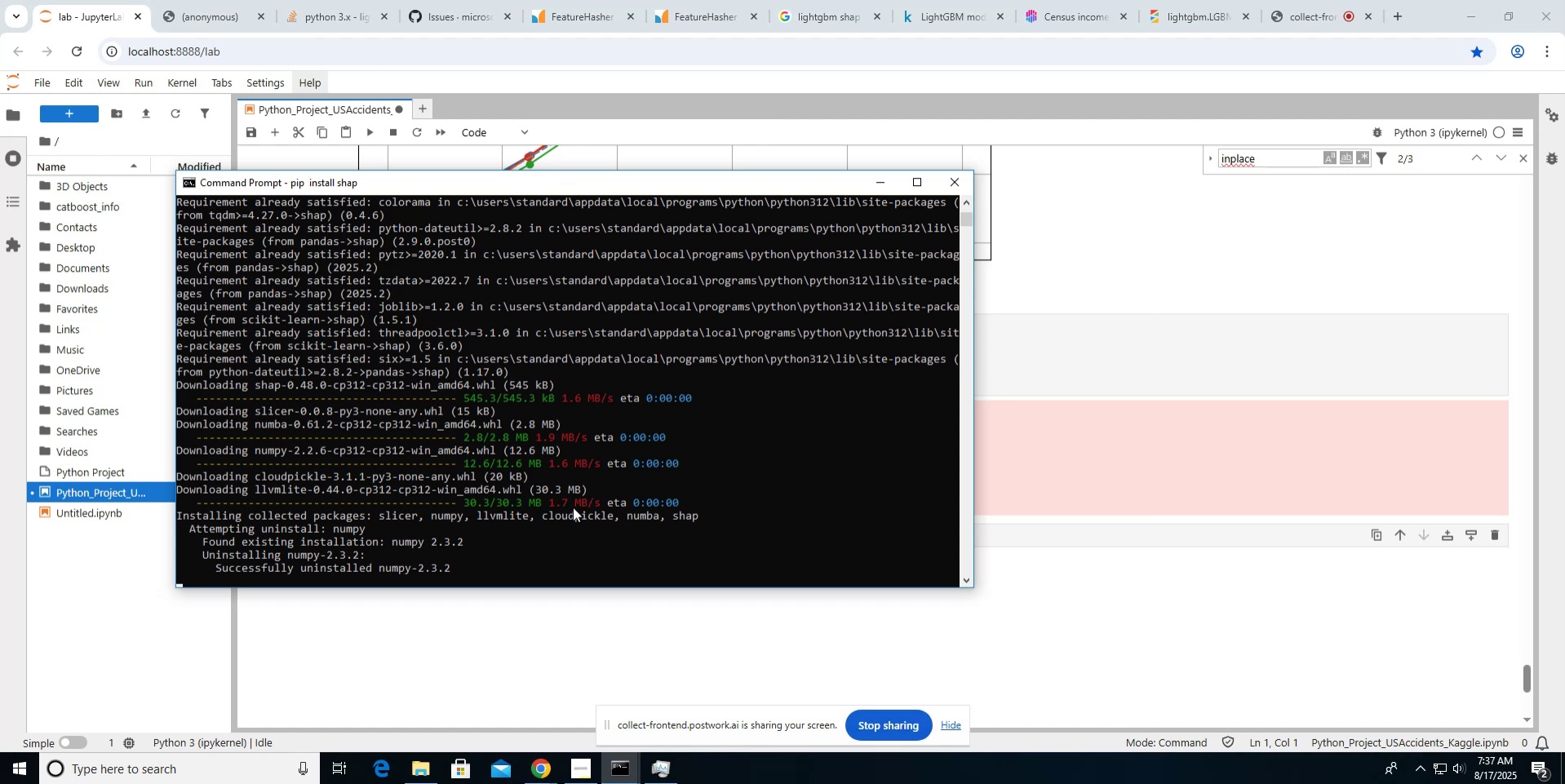 
key(Enter)
 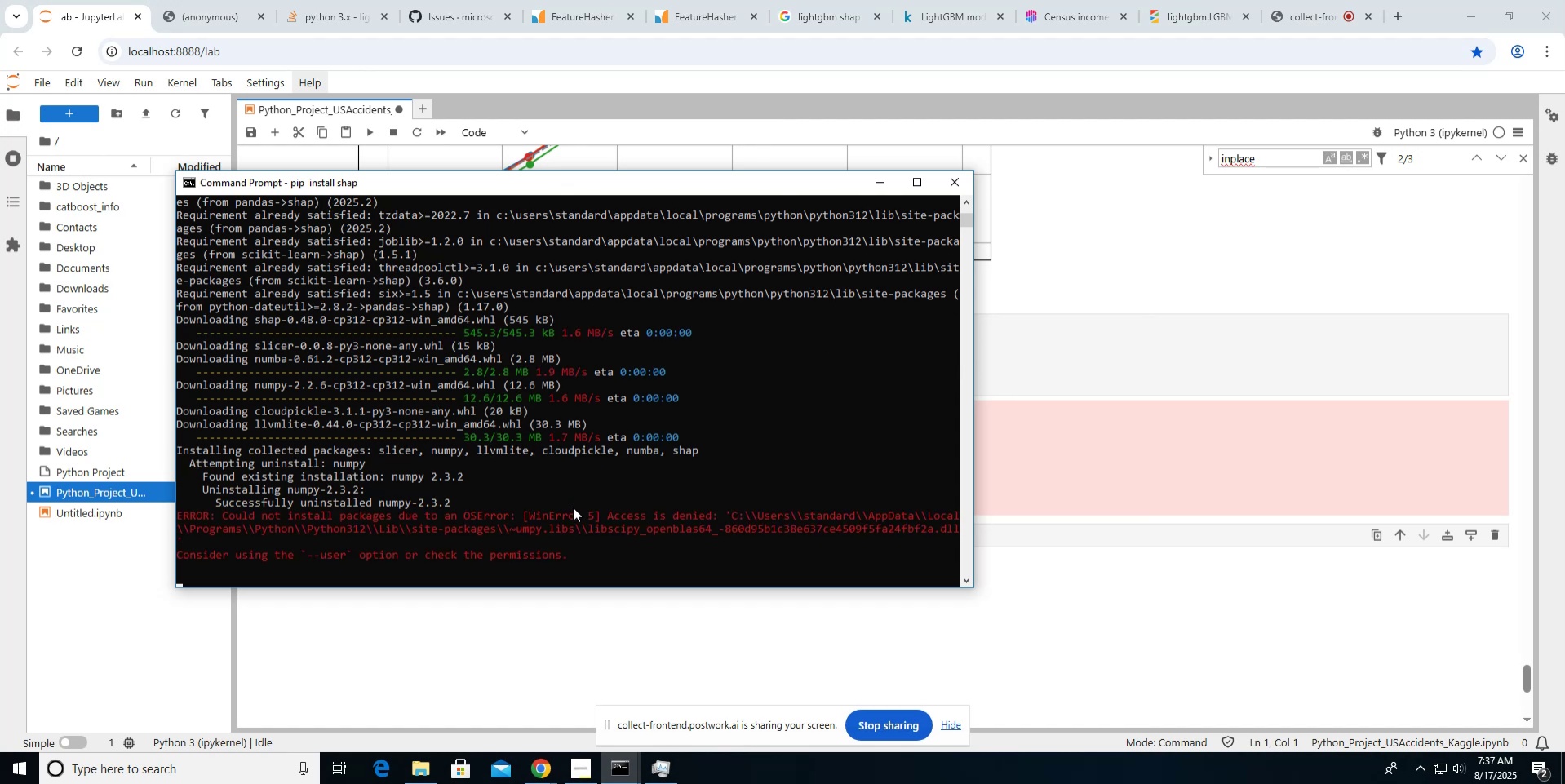 
wait(8.39)
 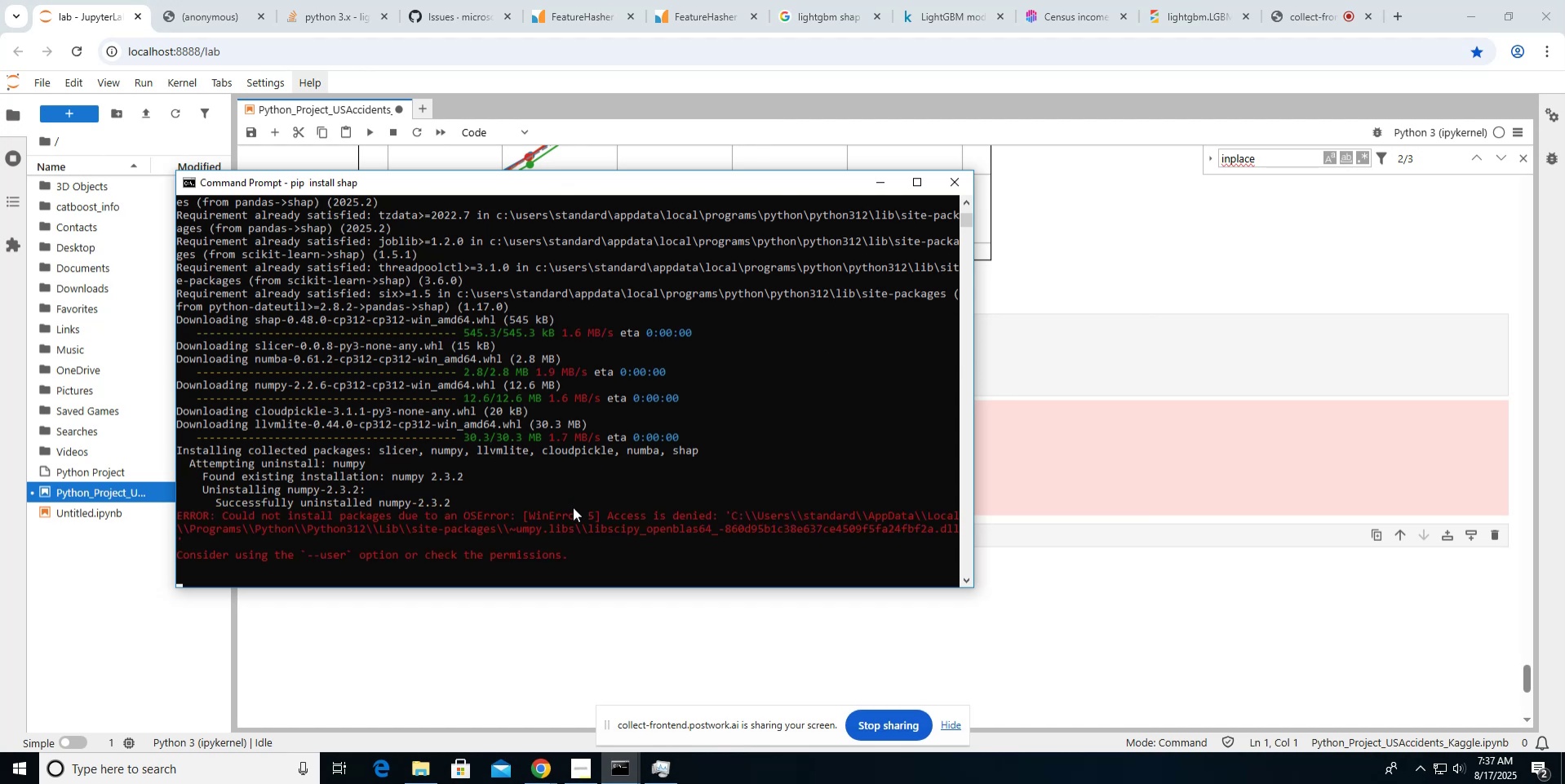 
key(ArrowUp)
 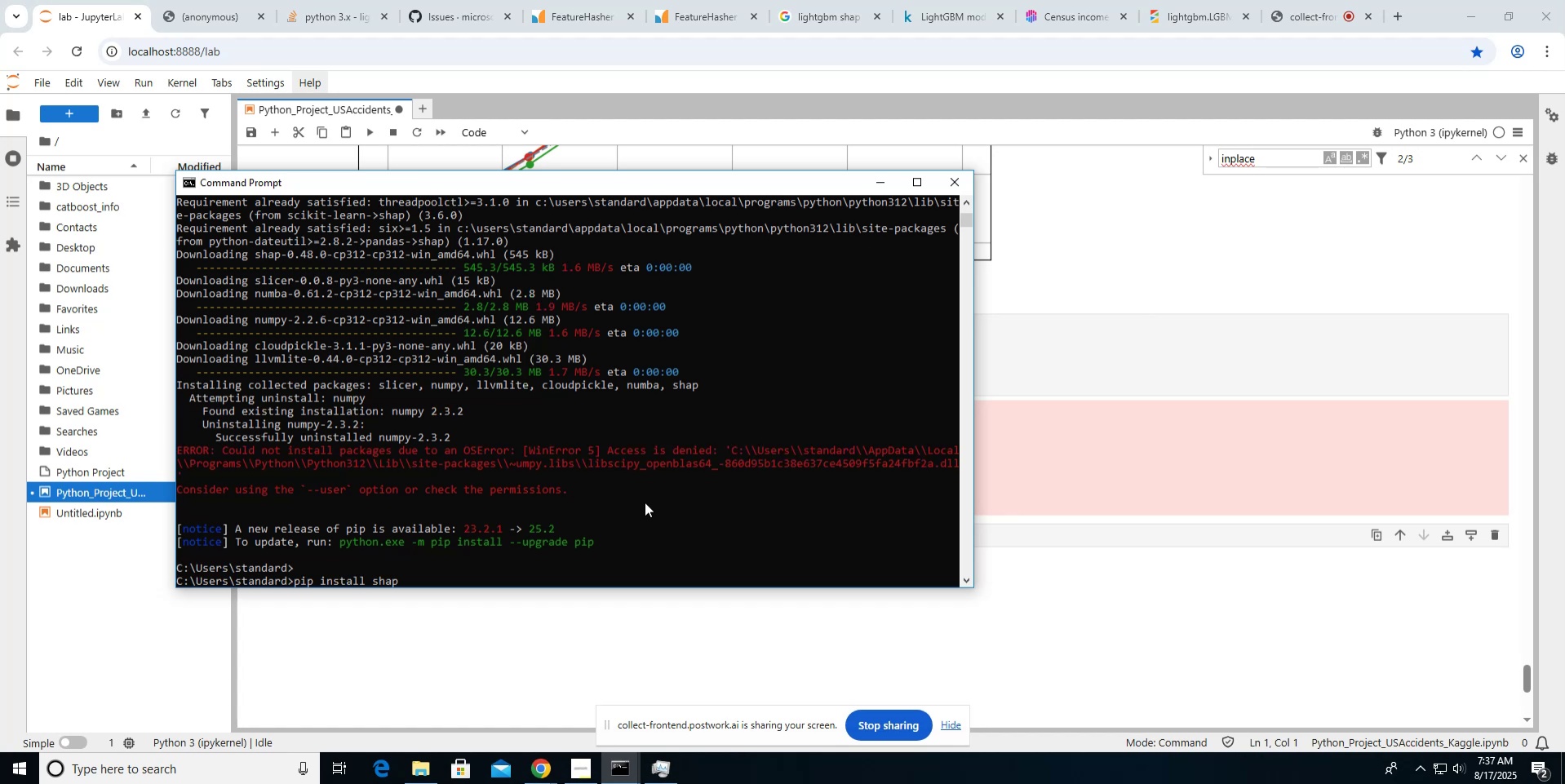 
hold_key(key=ArrowLeft, duration=1.33)
 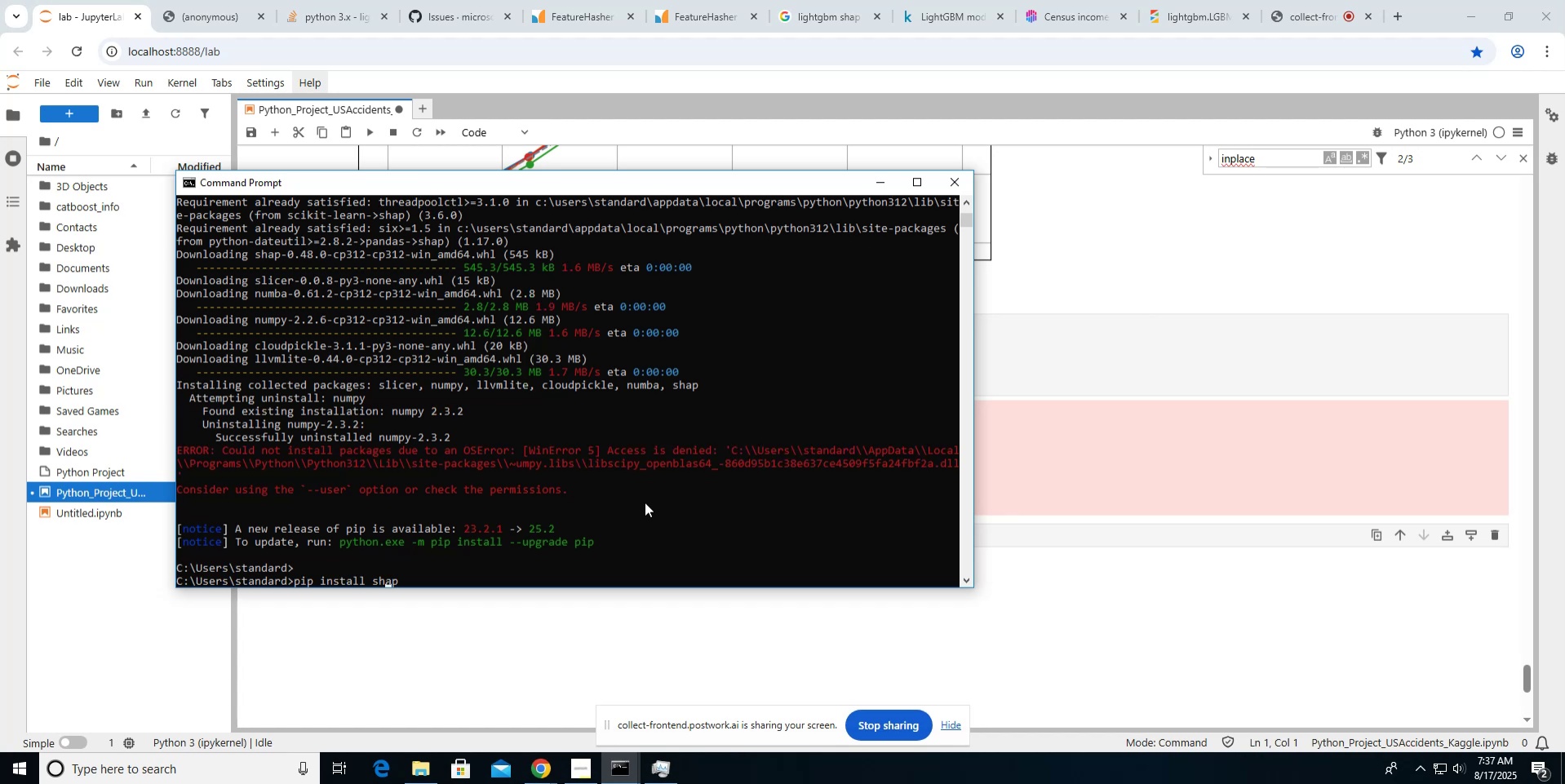 
hold_key(key=ControlLeft, duration=0.97)
 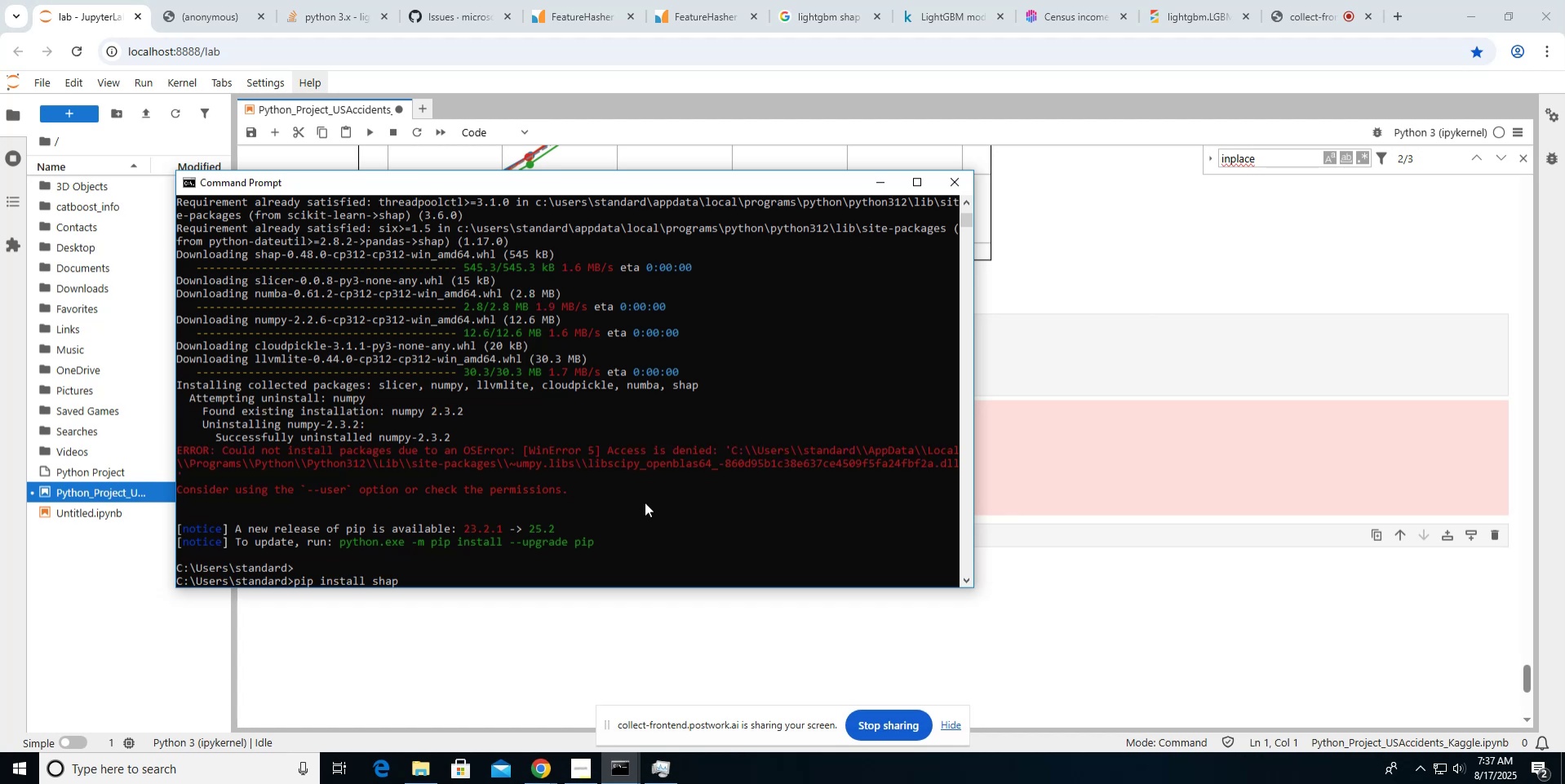 
hold_key(key=ArrowLeft, duration=1.02)
 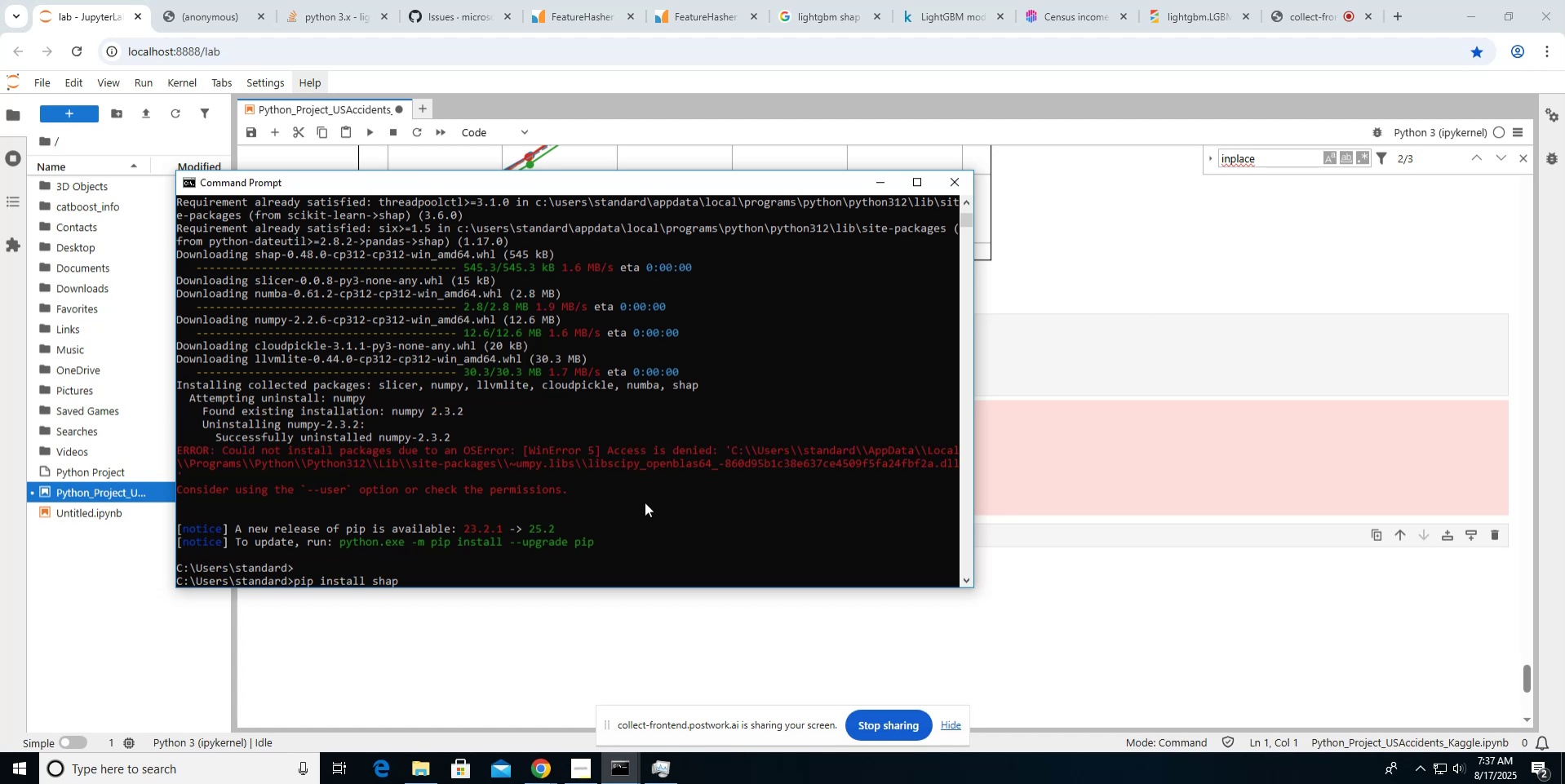 
type(sudo )
 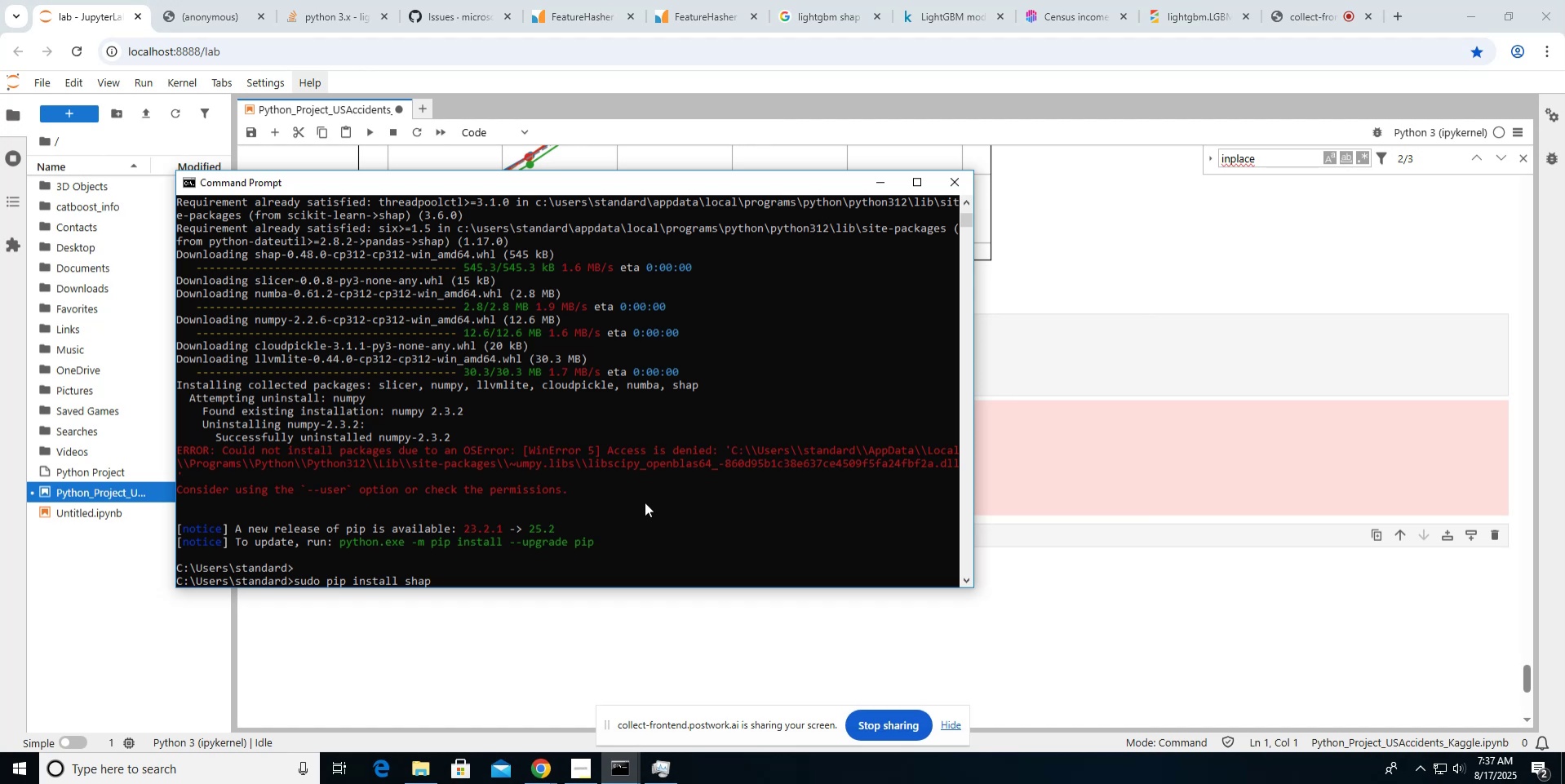 
key(Enter)
 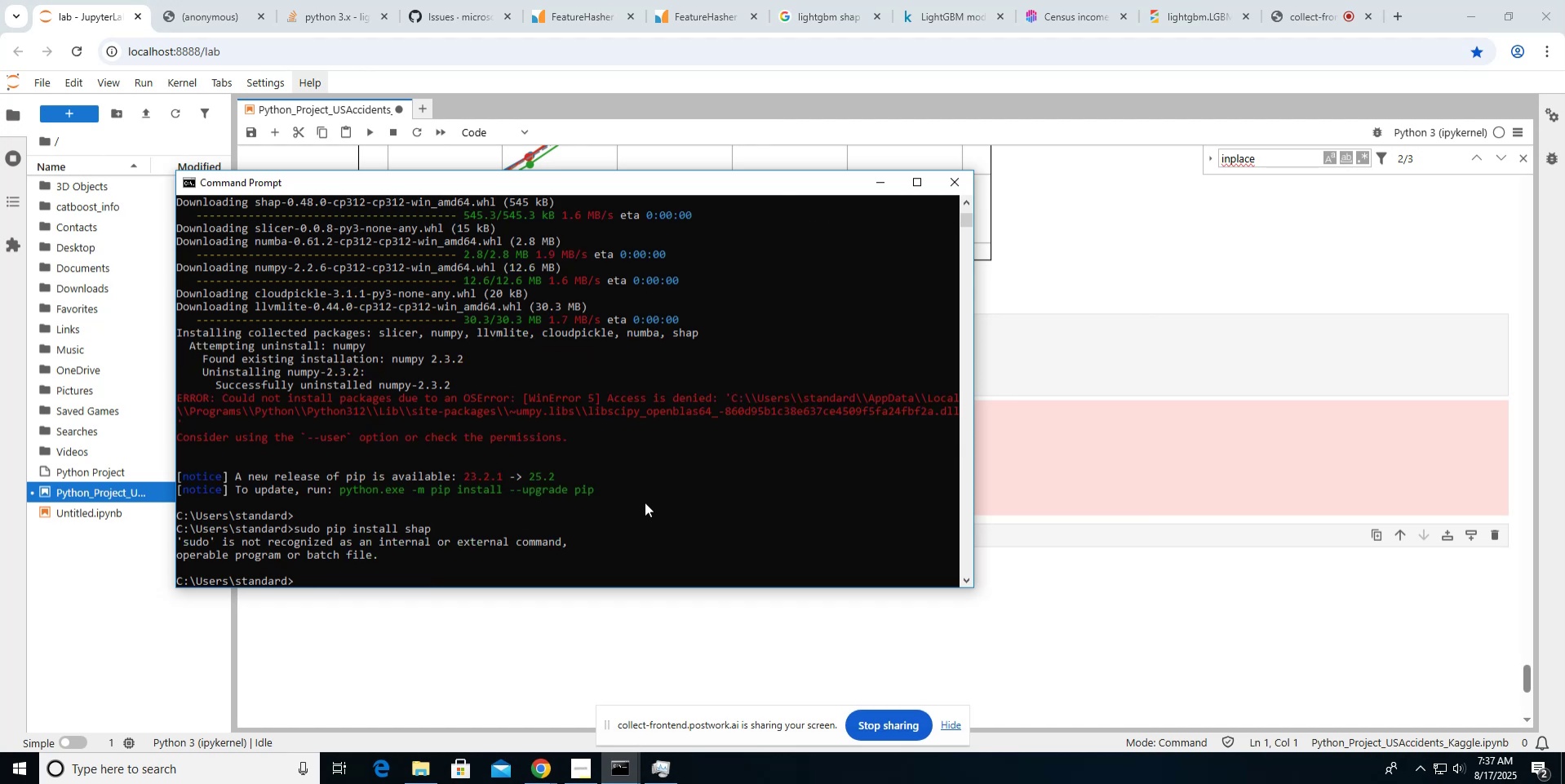 
key(ArrowUp)
 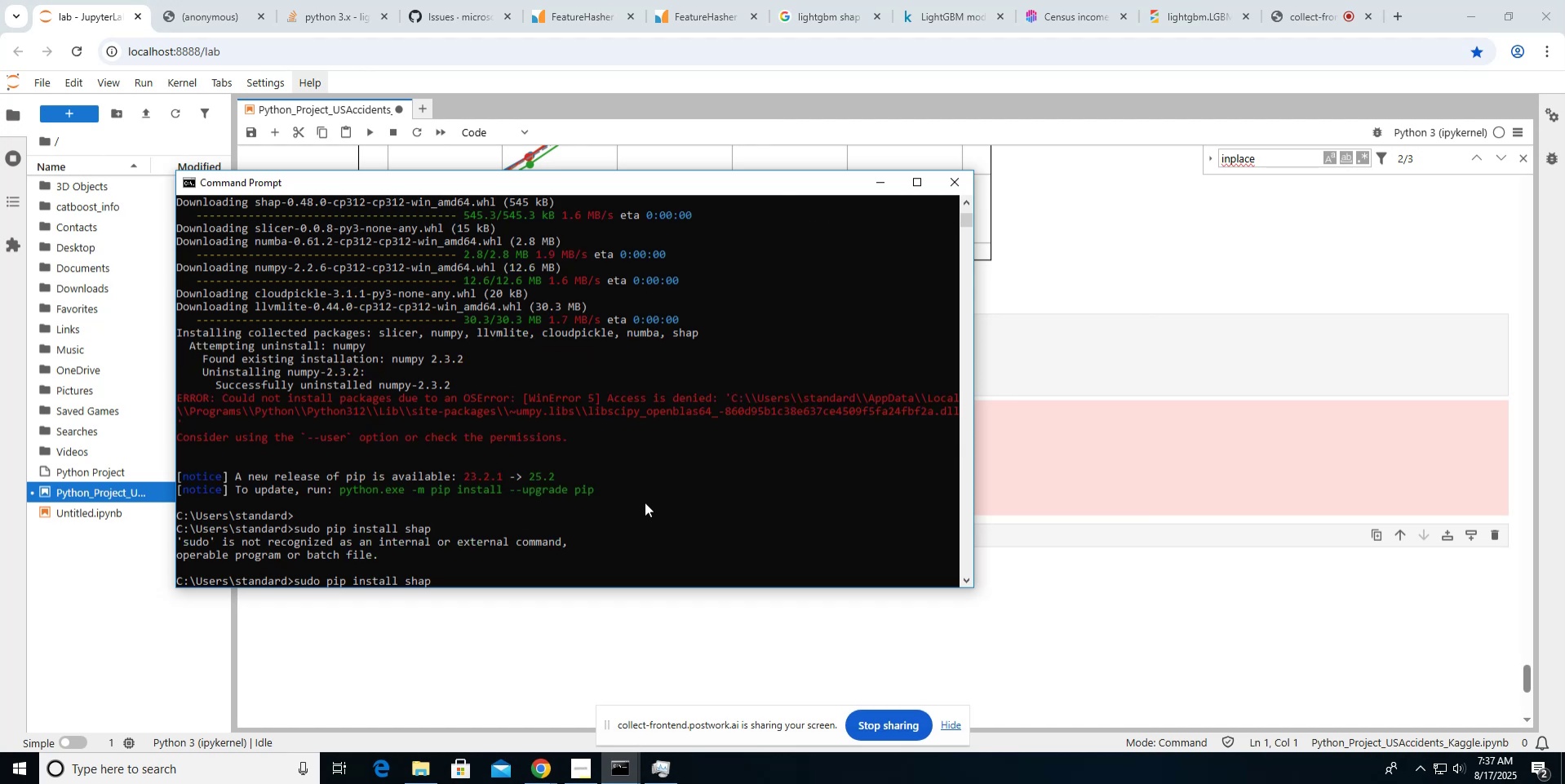 
key(ArrowUp)
 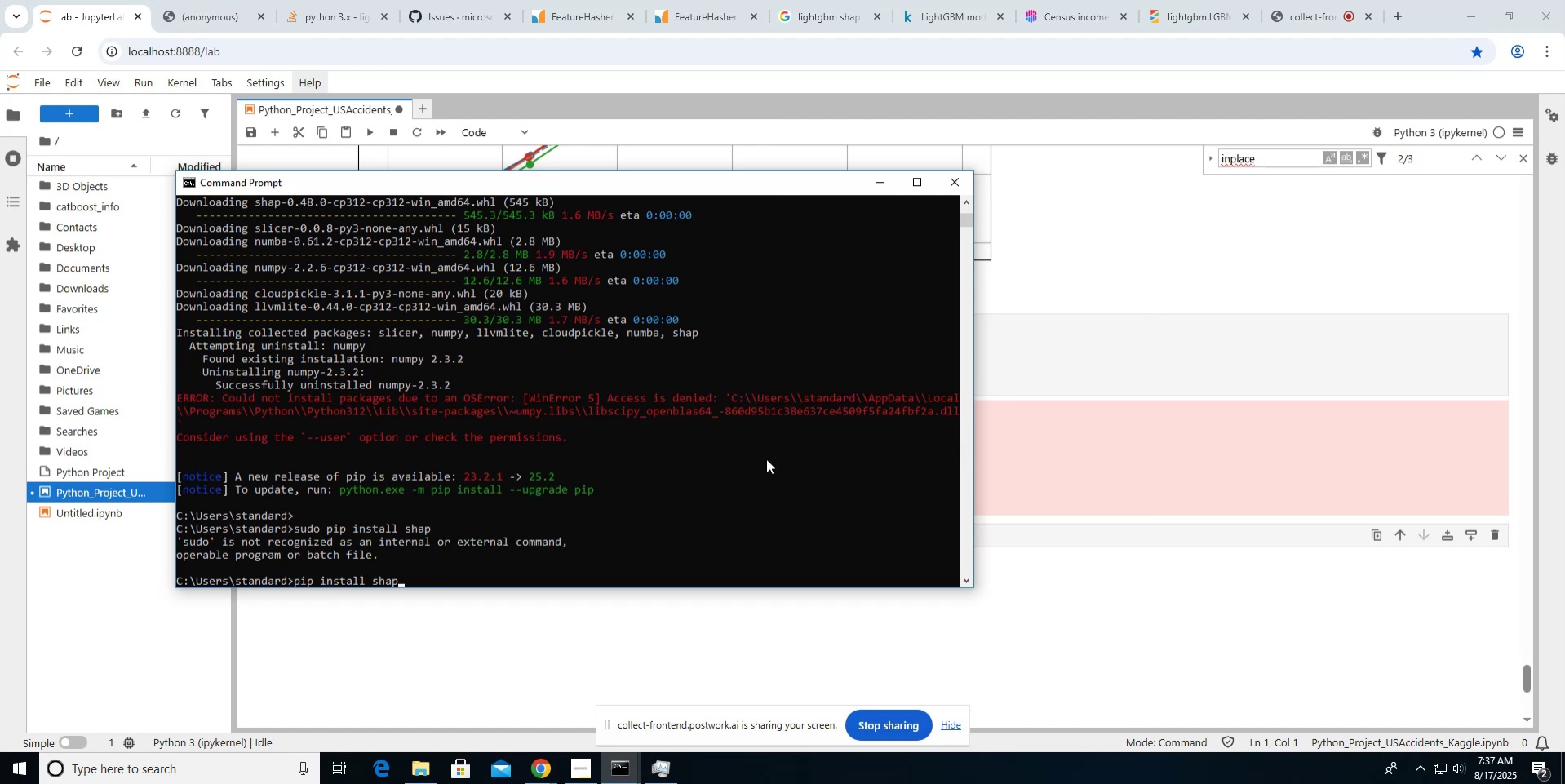 
key(Alt+AltLeft)
 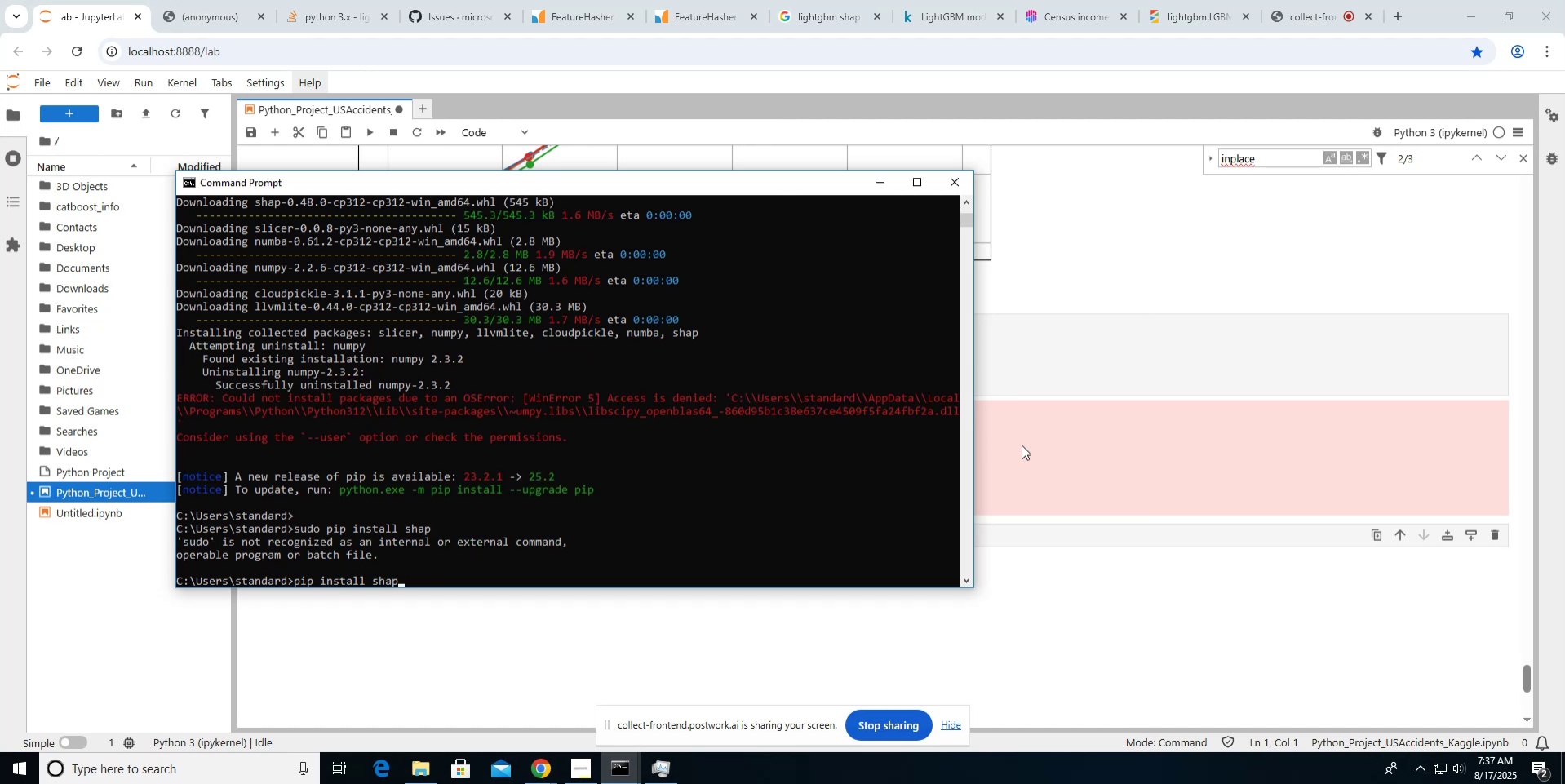 
key(Alt+Tab)
 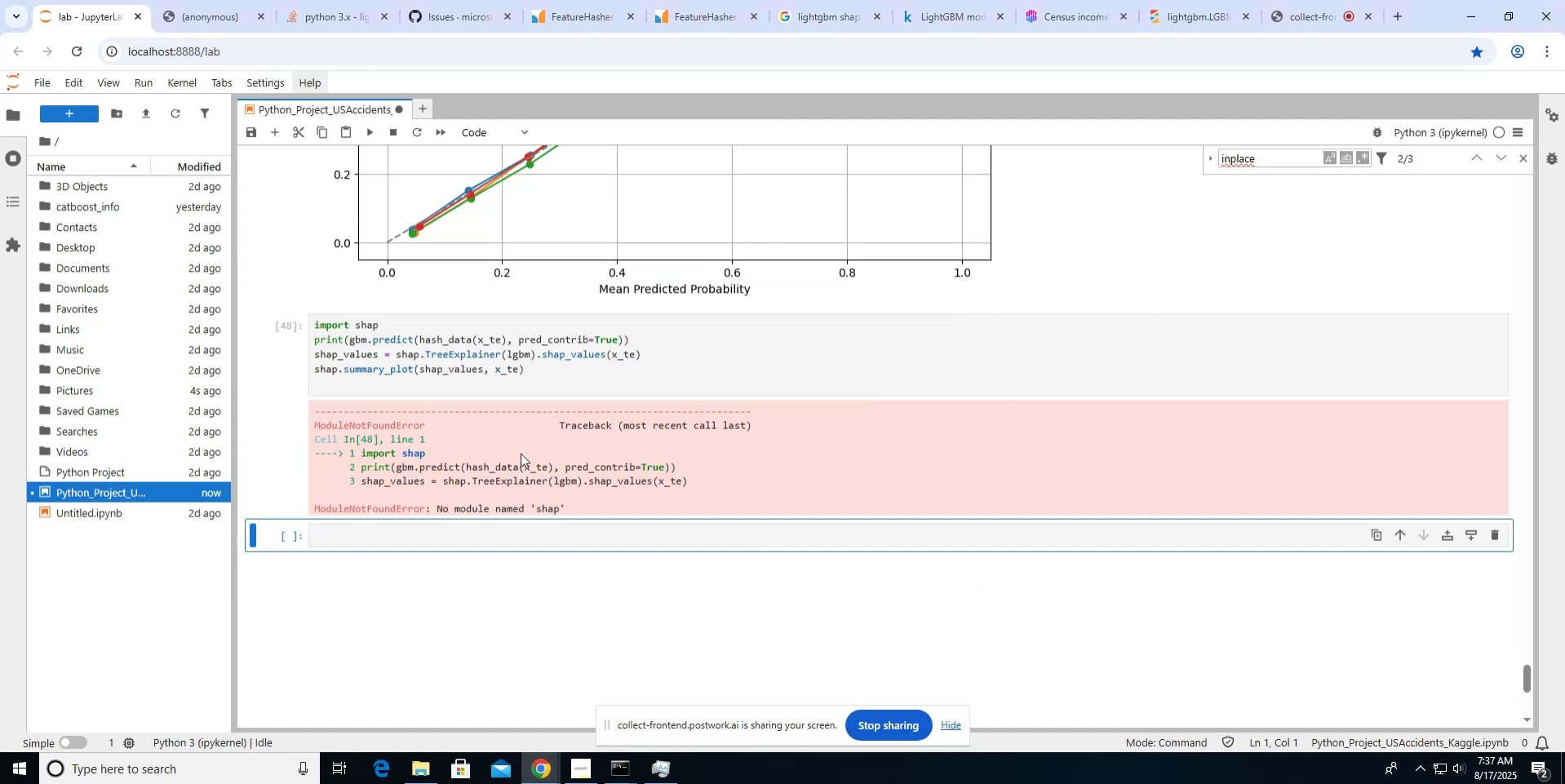 
left_click([485, 334])
 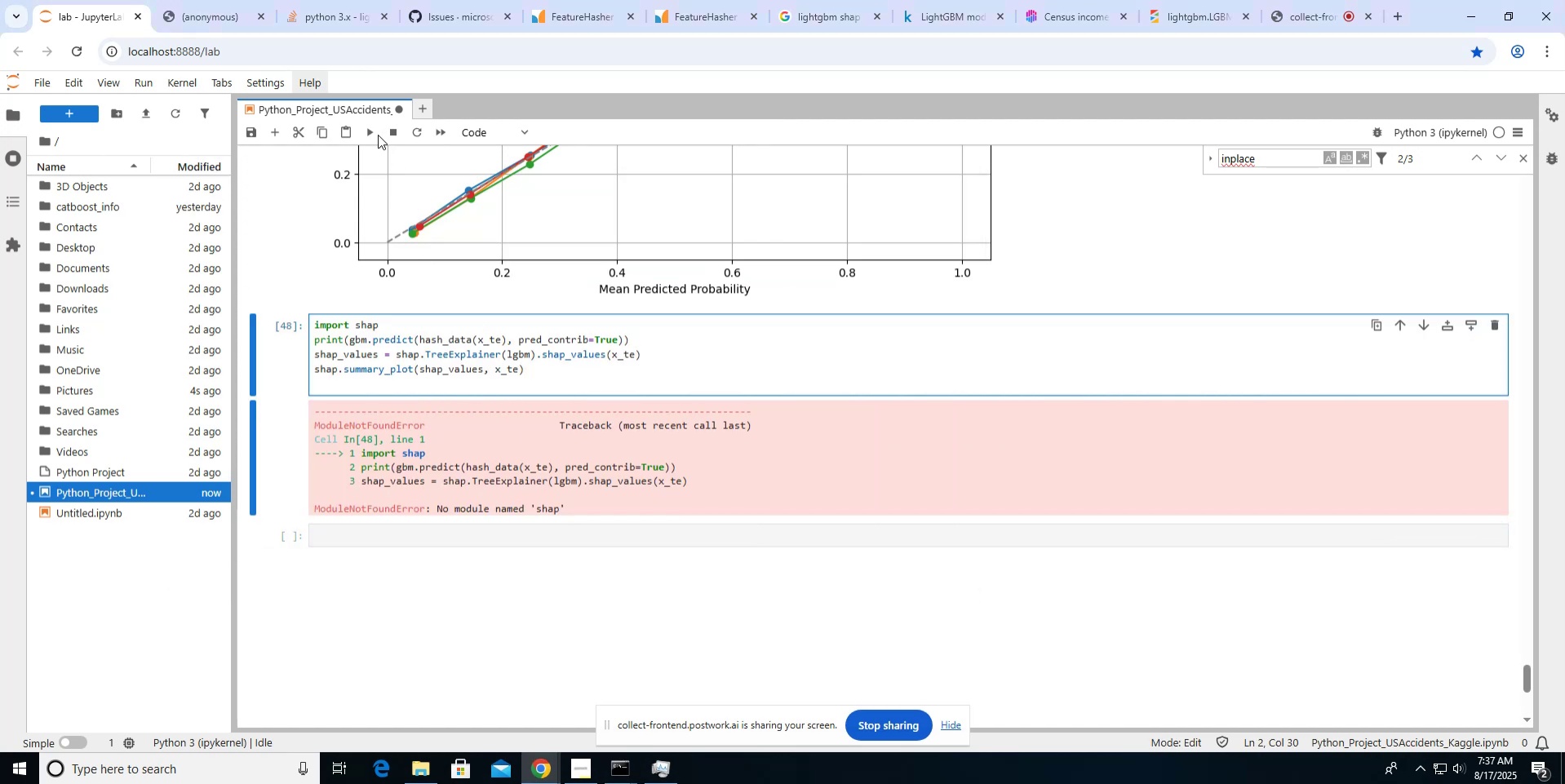 
left_click([376, 134])
 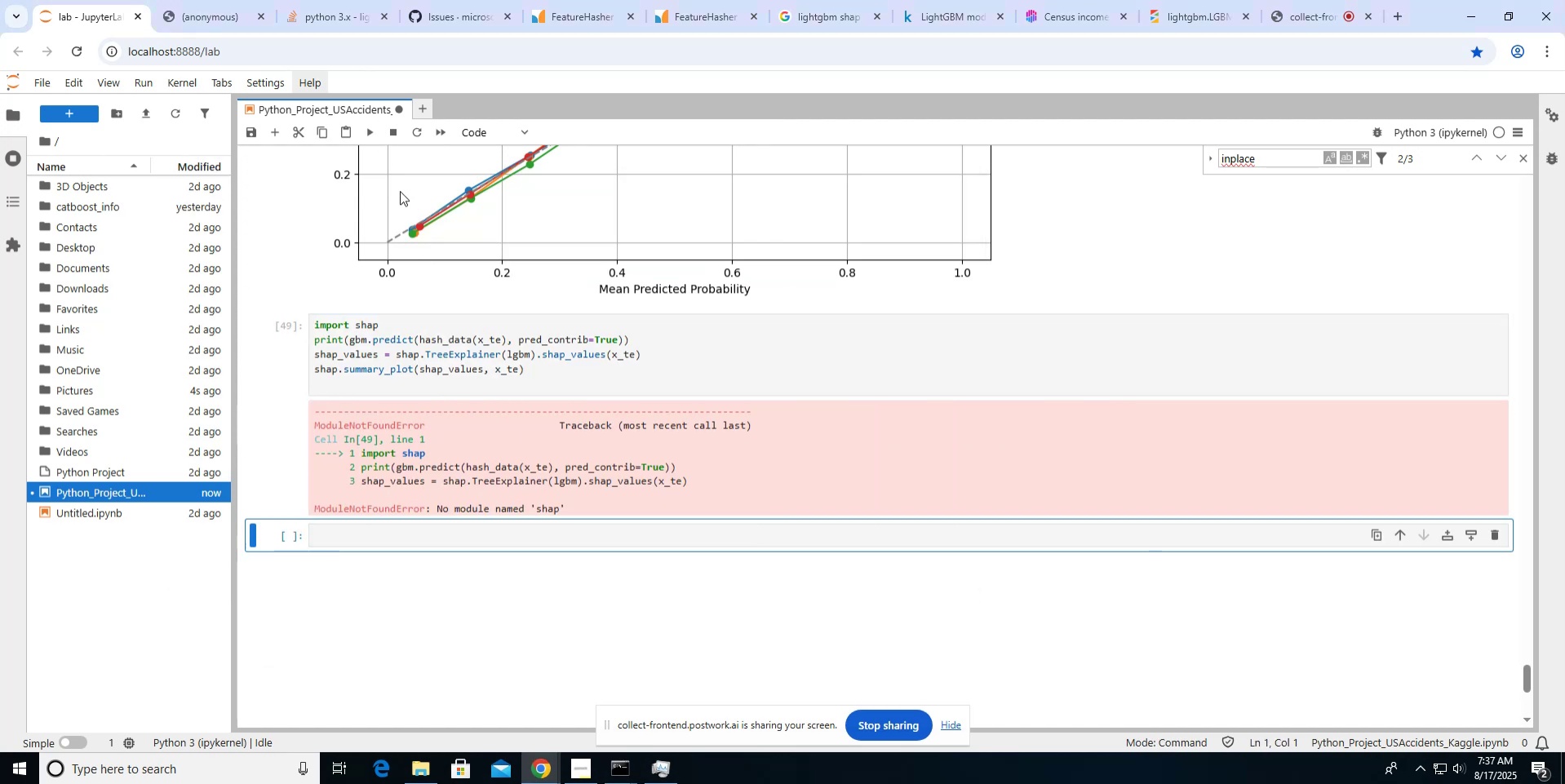 
key(Alt+AltLeft)
 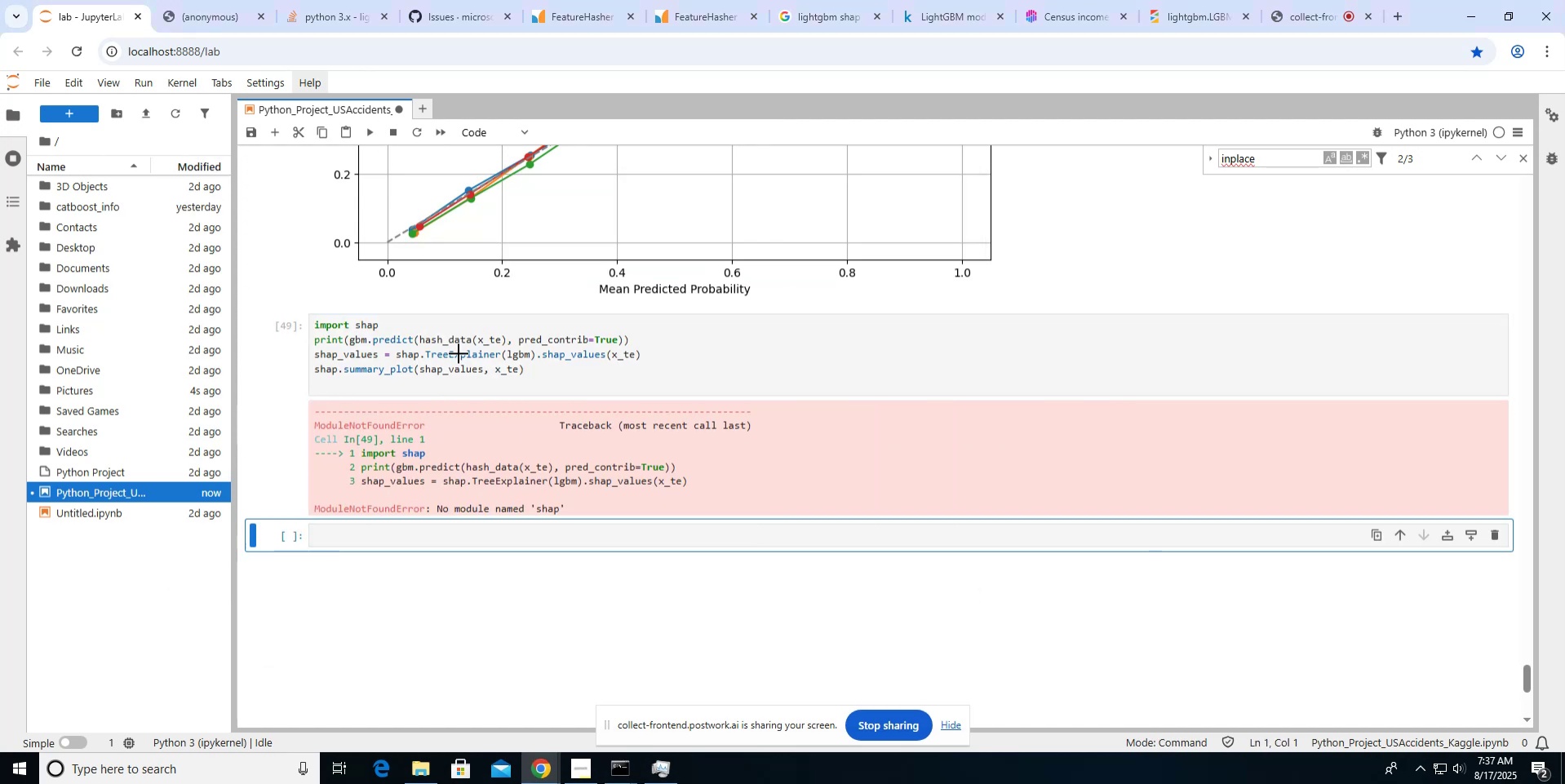 
key(Tab)
type( --user standard)
 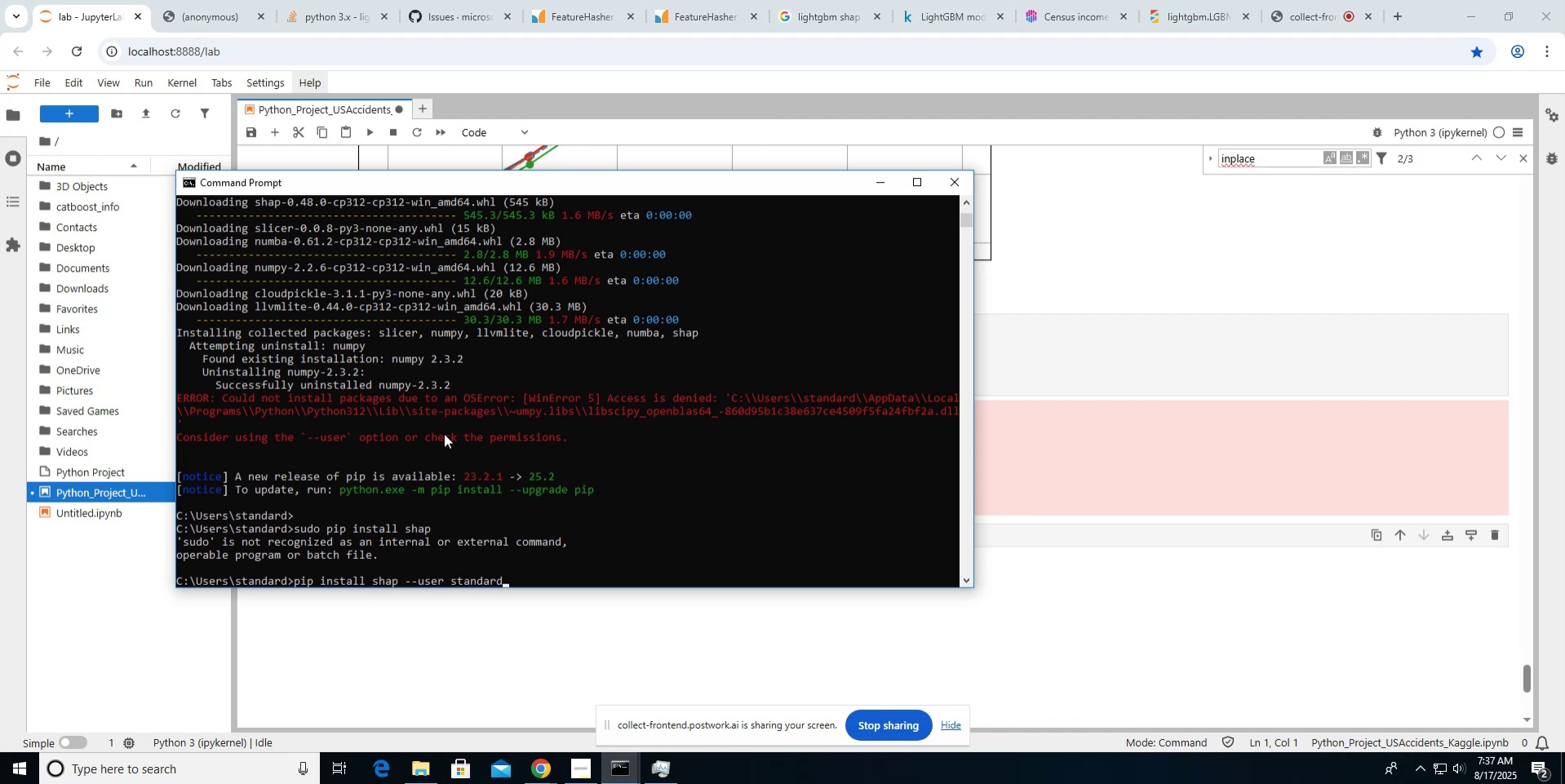 
key(Enter)
 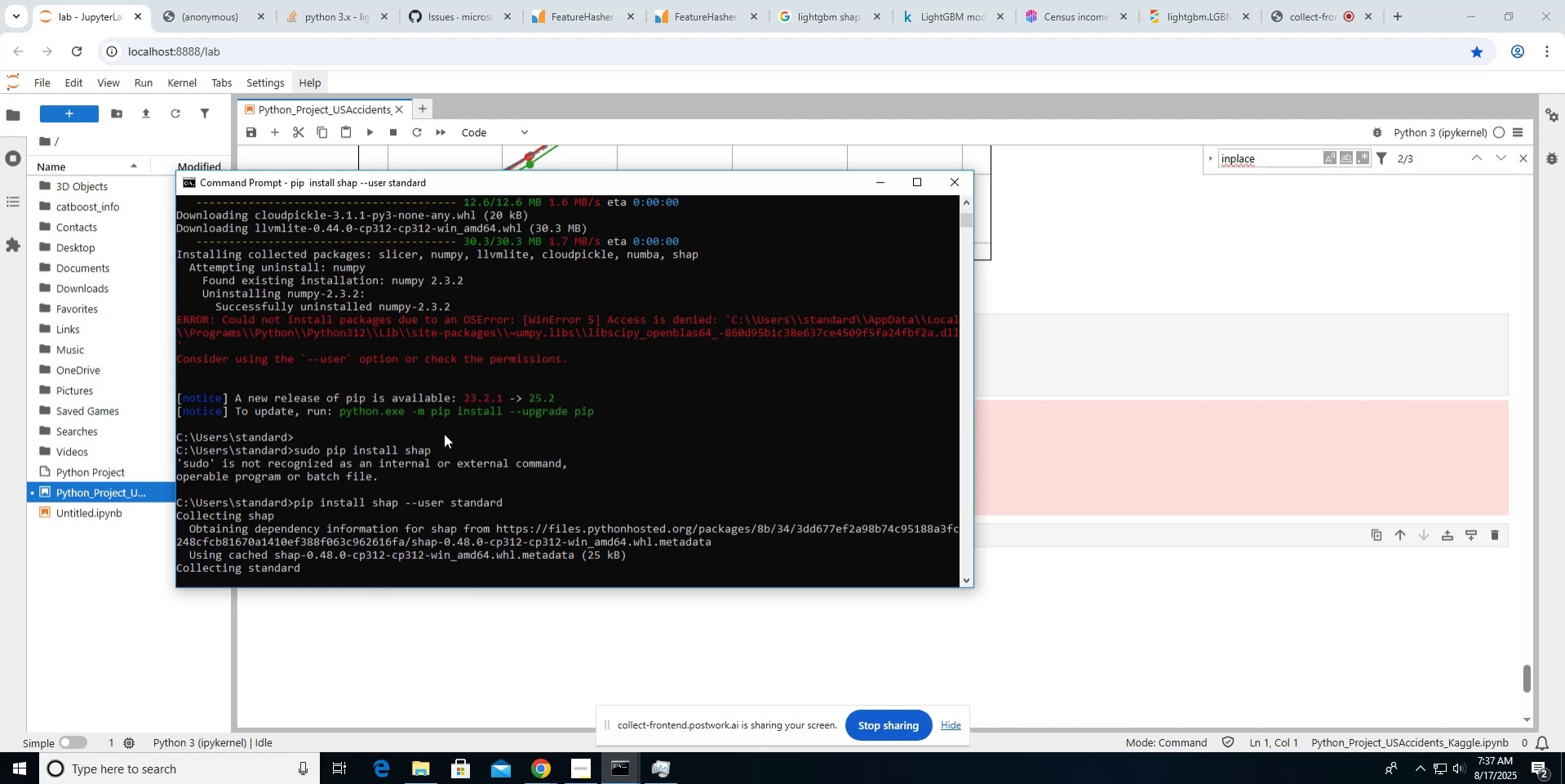 
wait(9.18)
 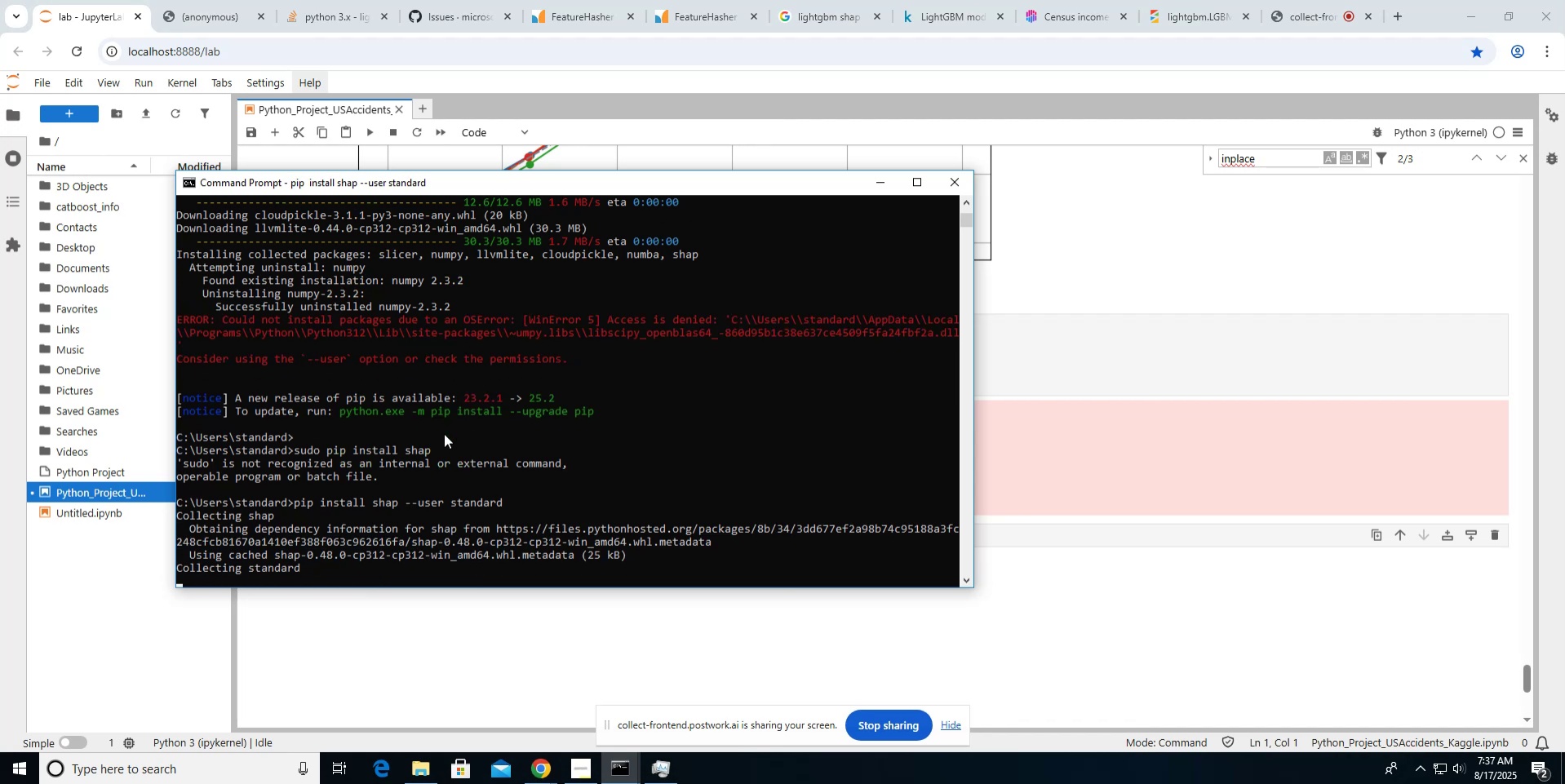 
key(Control+C)
 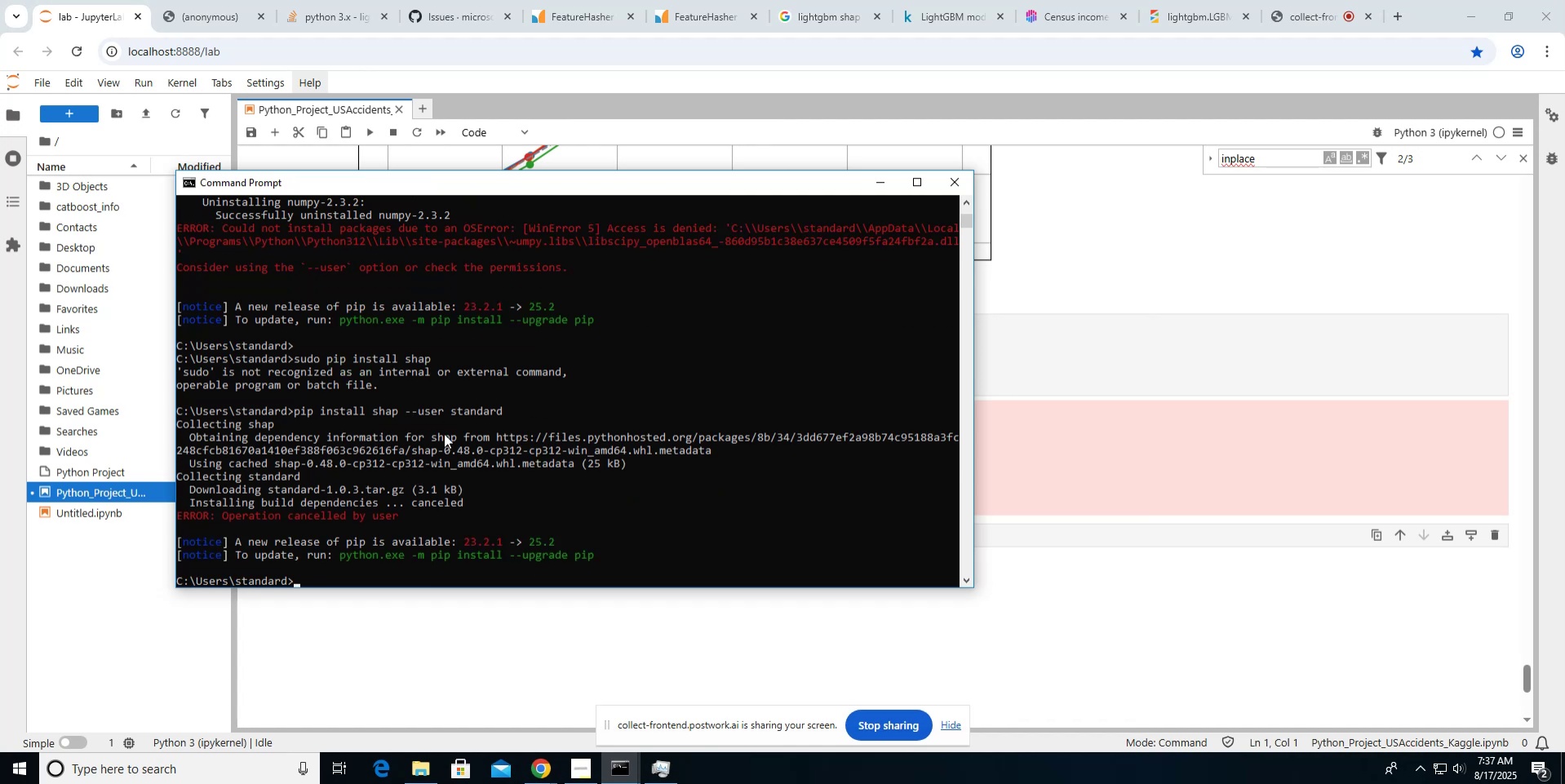 
key(ArrowUp)
 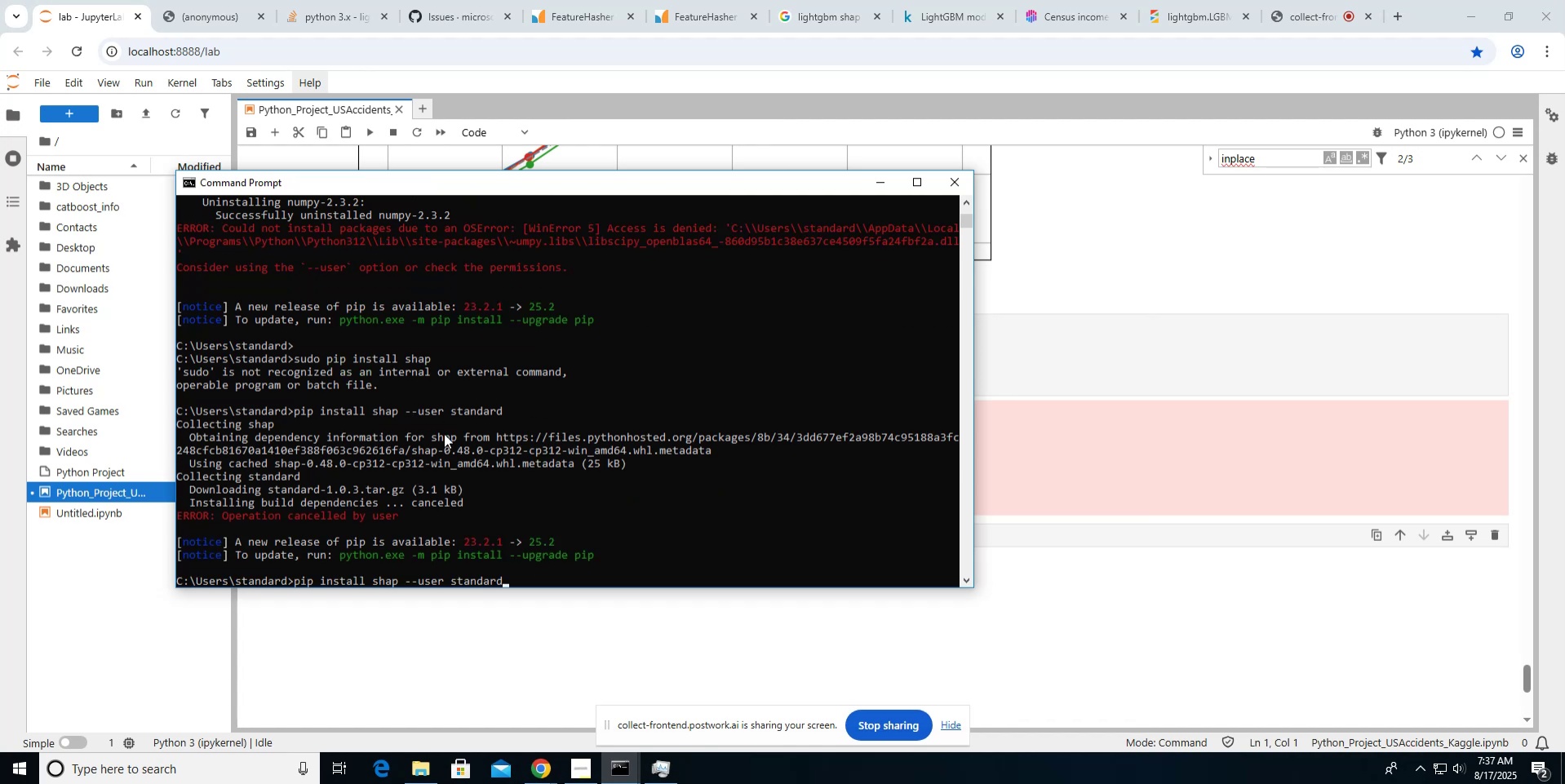 
key(ArrowLeft)
 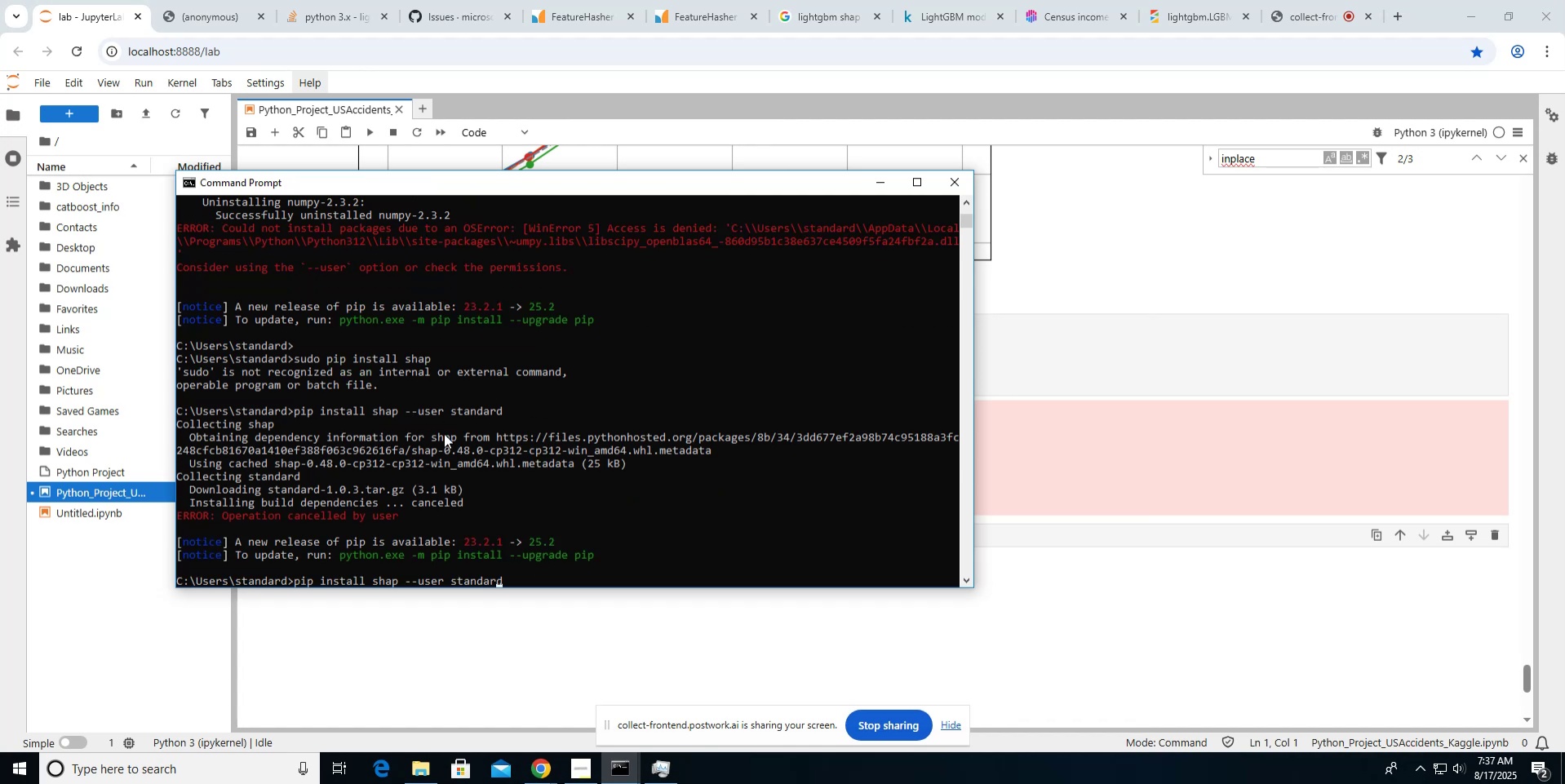 
key(ArrowRight)
 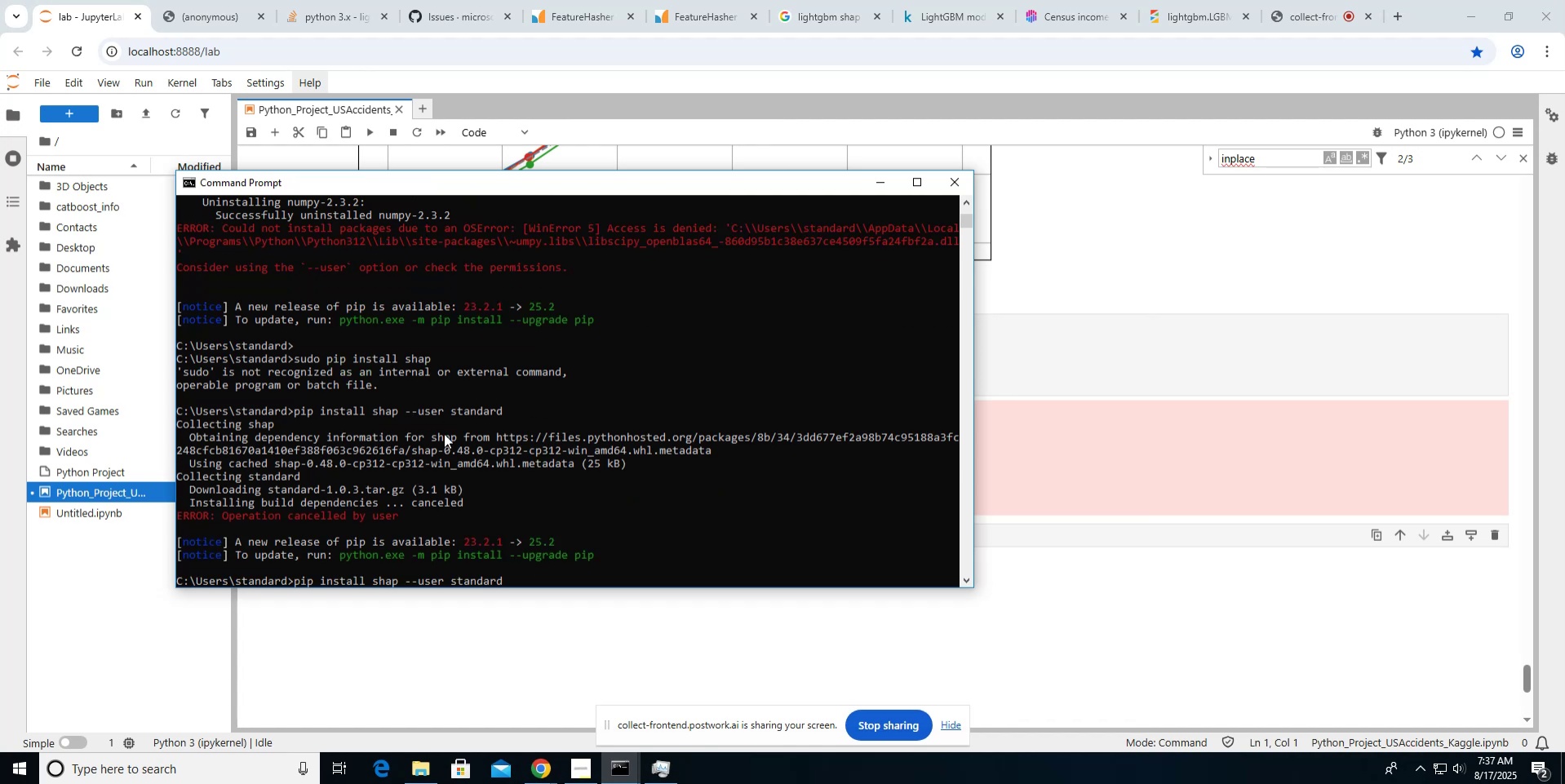 
hold_key(key=Backspace, duration=0.77)
 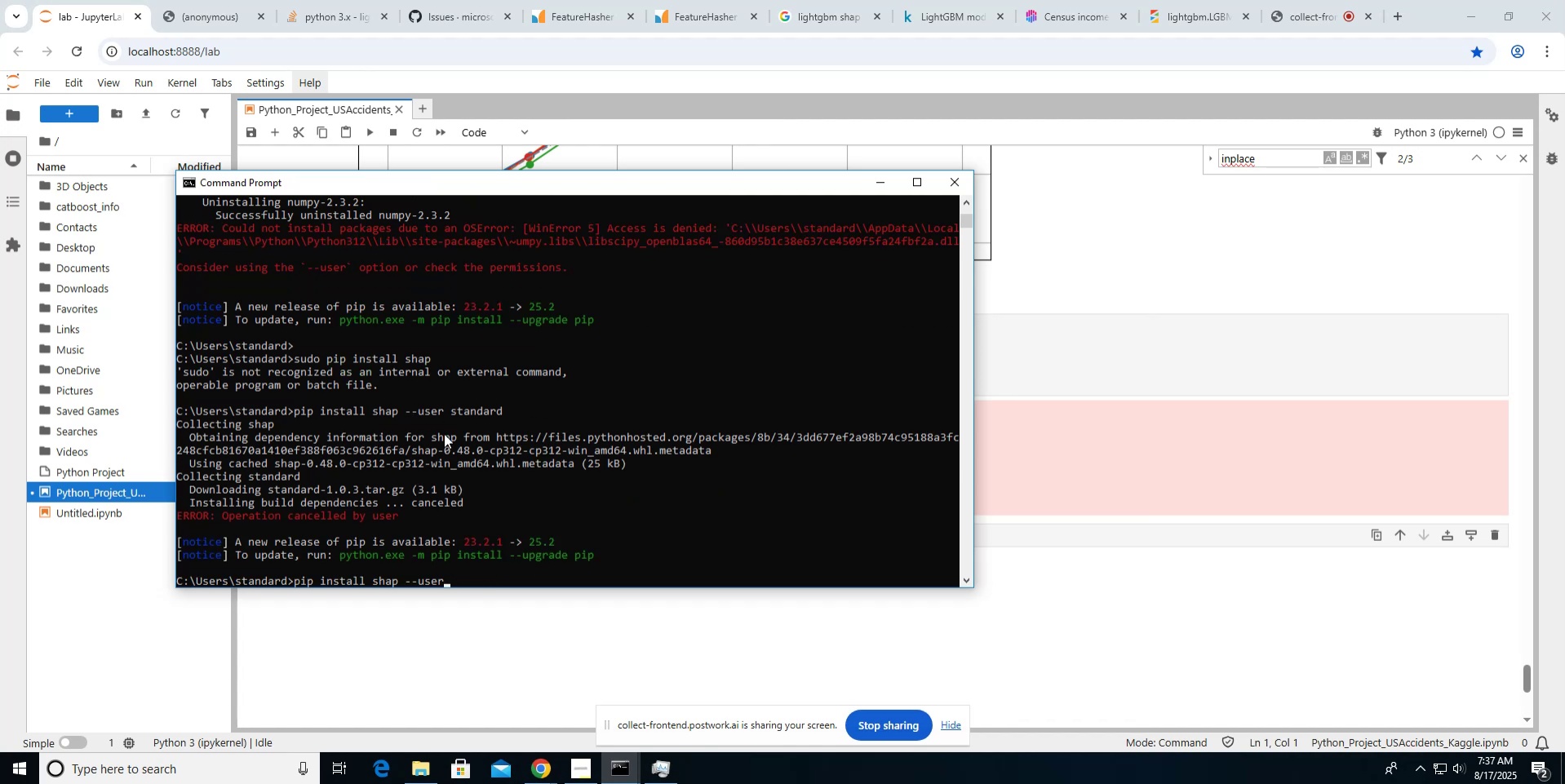 
hold_key(key=Backspace, duration=0.61)
 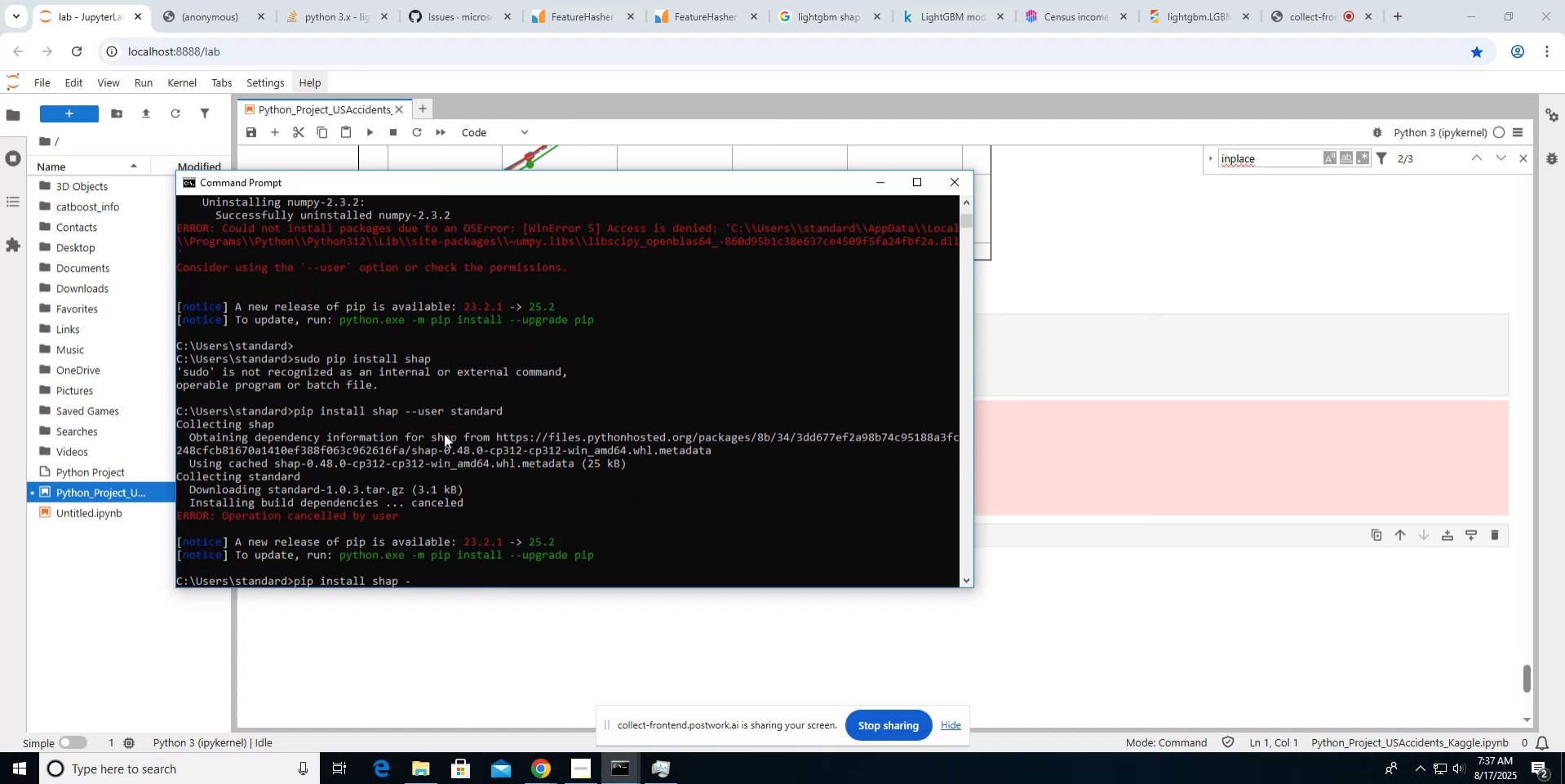 
key(Backspace)
type( ==)
key(Backspace)
key(Backspace)
type(--user standard)
 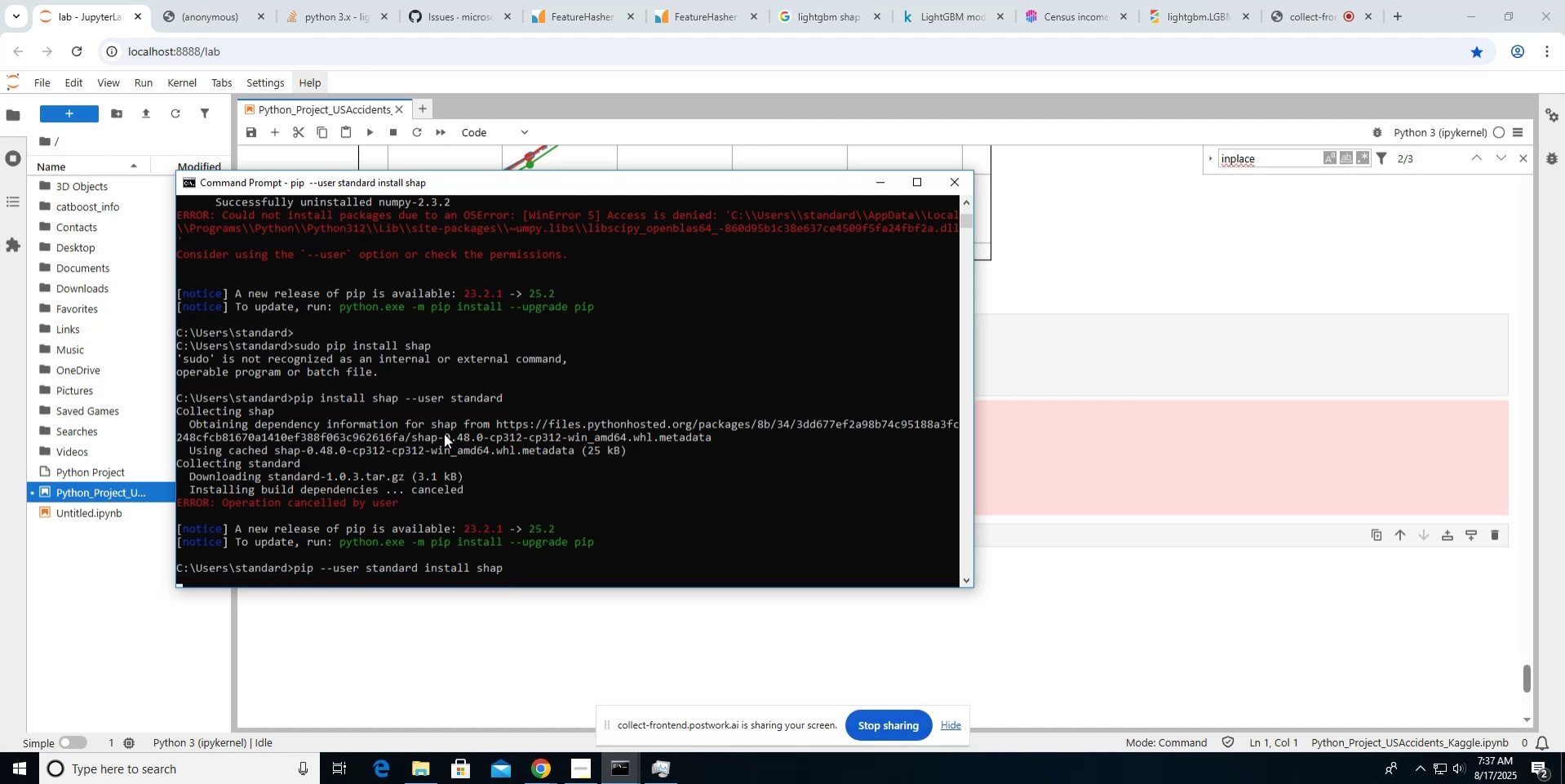 
hold_key(key=ArrowLeft, duration=0.92)
 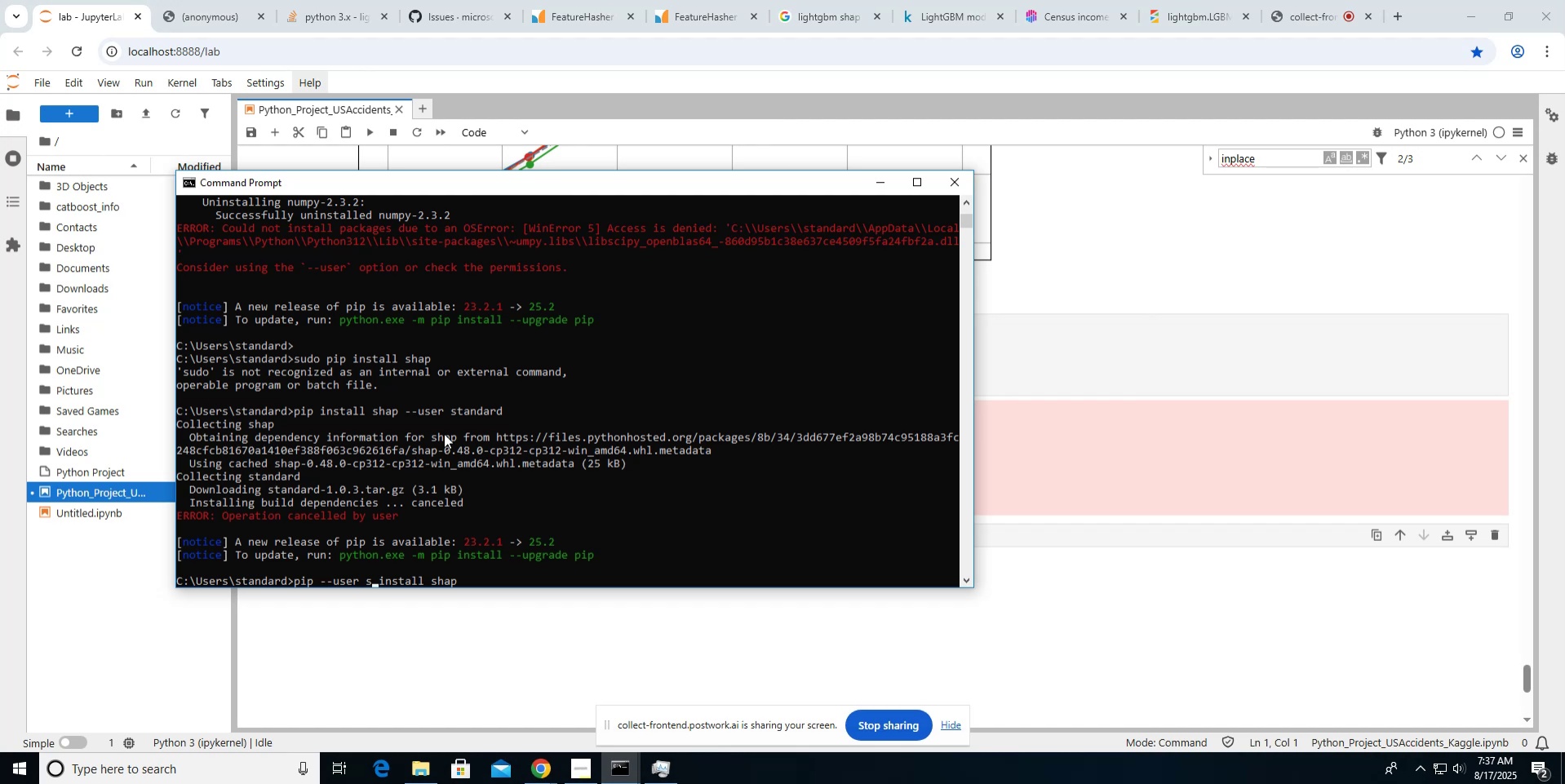 
key(Enter)
 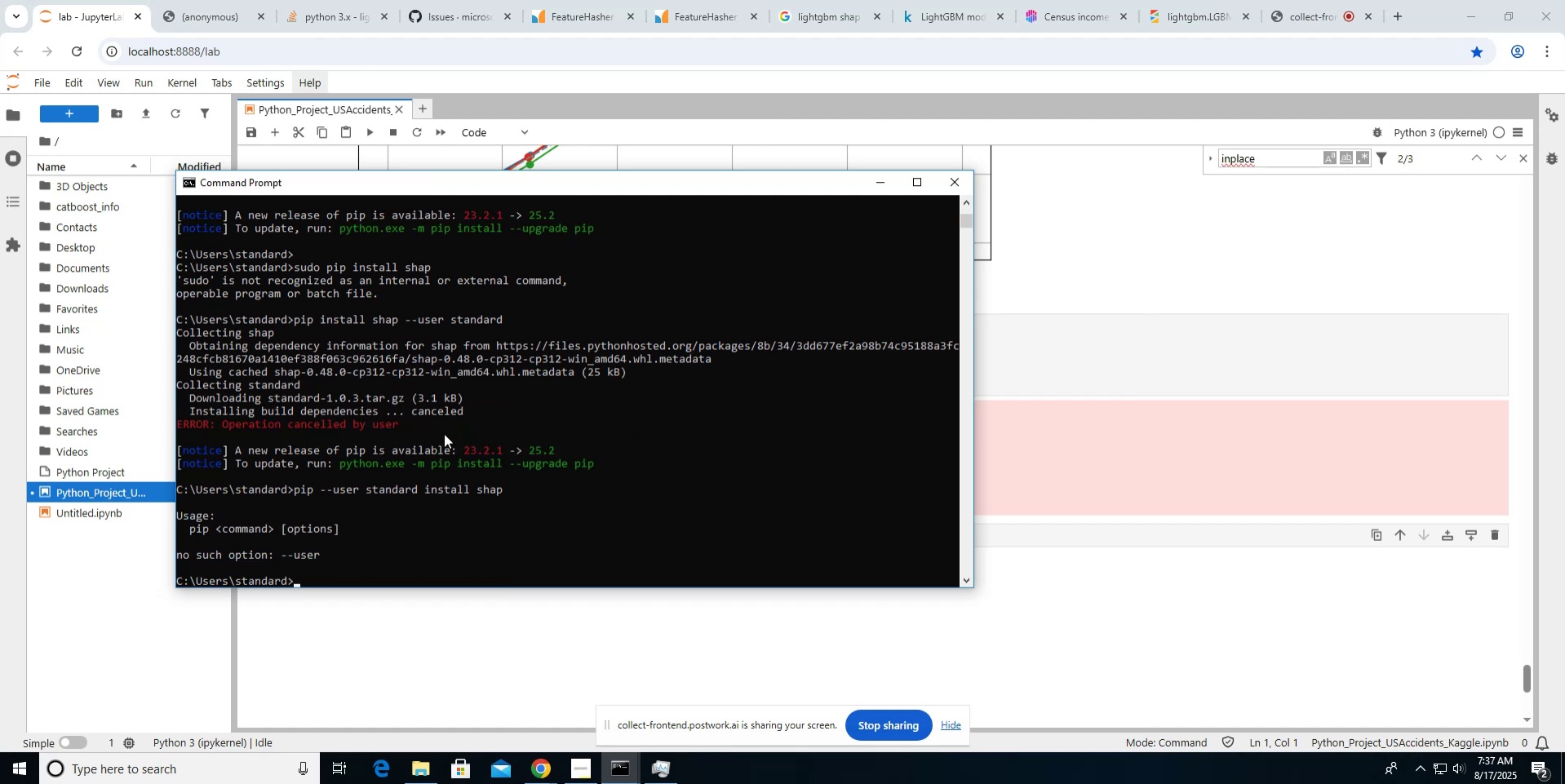 
scroll: coordinate [444, 433], scroll_direction: up, amount: 2.0
 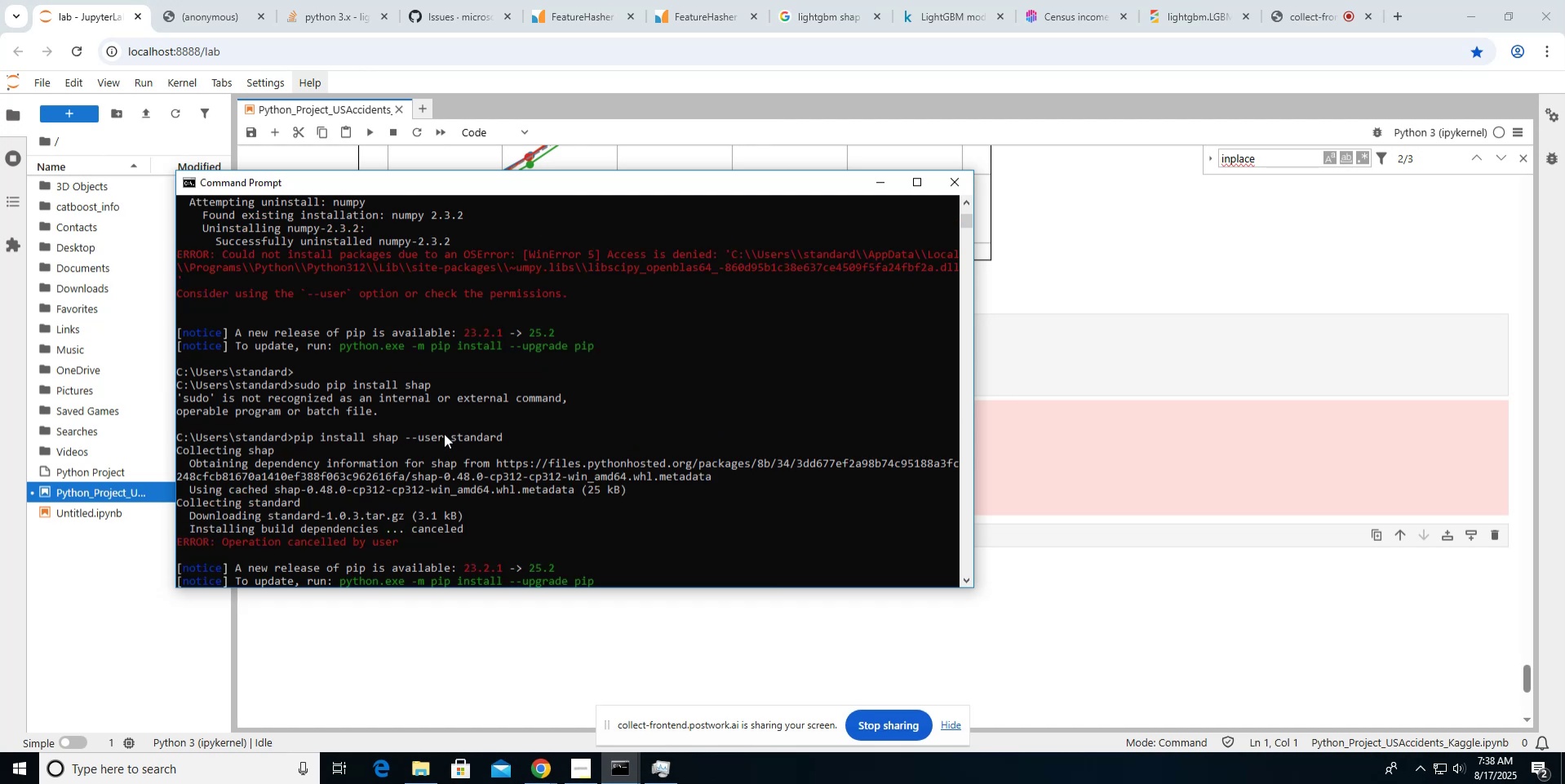 
scroll: coordinate [444, 433], scroll_direction: down, amount: 6.0
 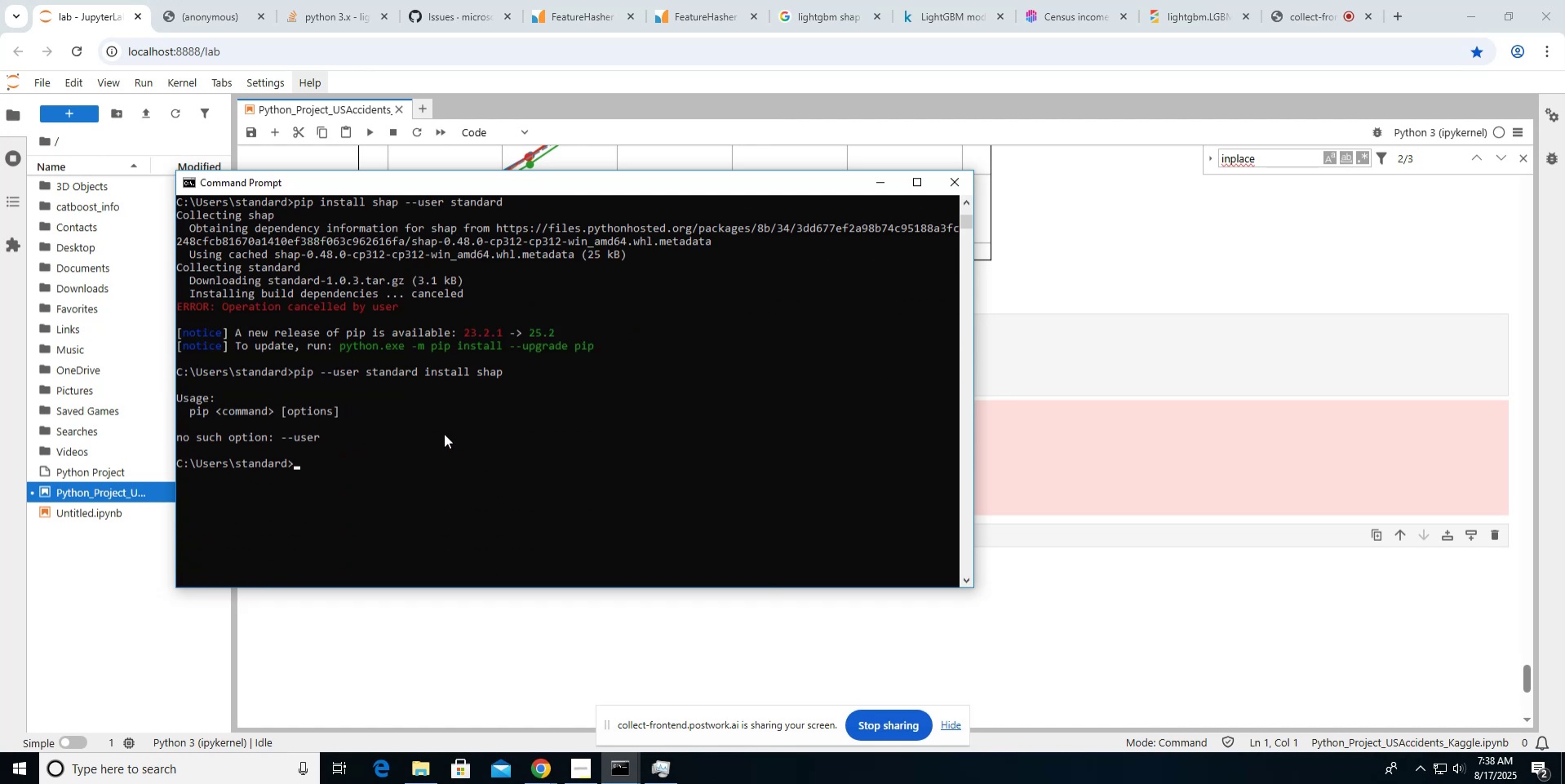 
scroll: coordinate [444, 433], scroll_direction: up, amount: 3.0
 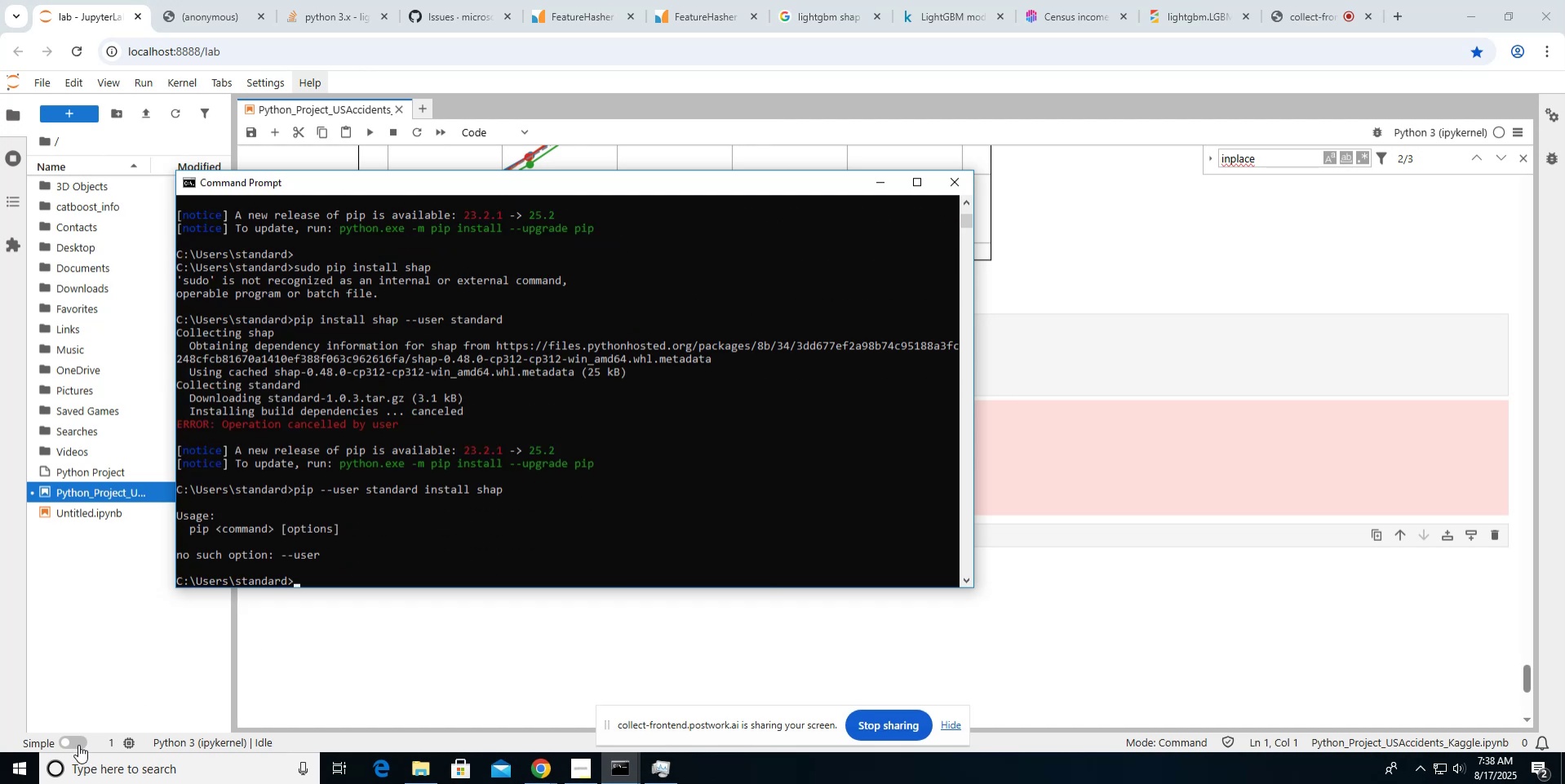 
left_click([27, 759])
 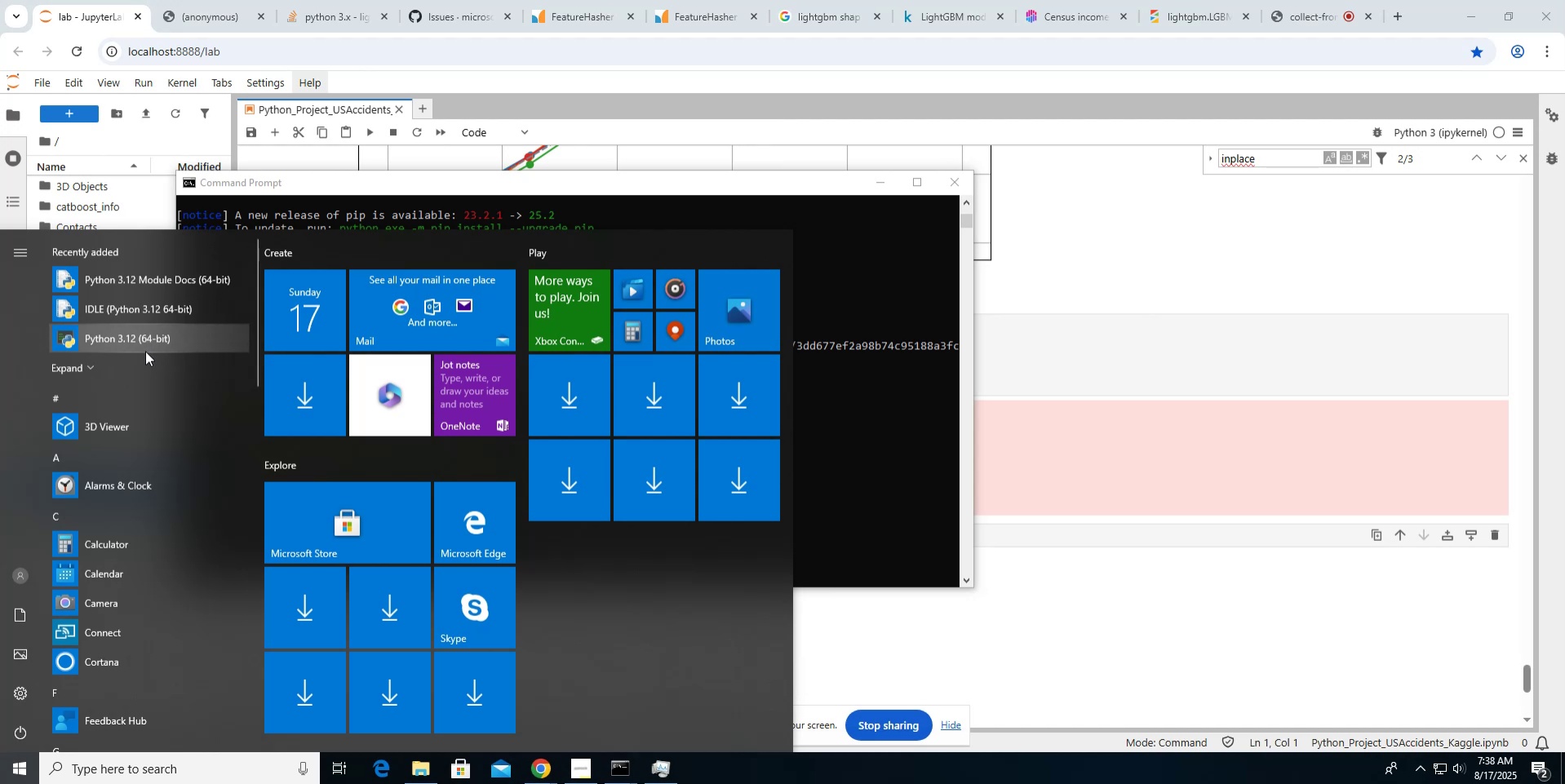 
wait(6.94)
 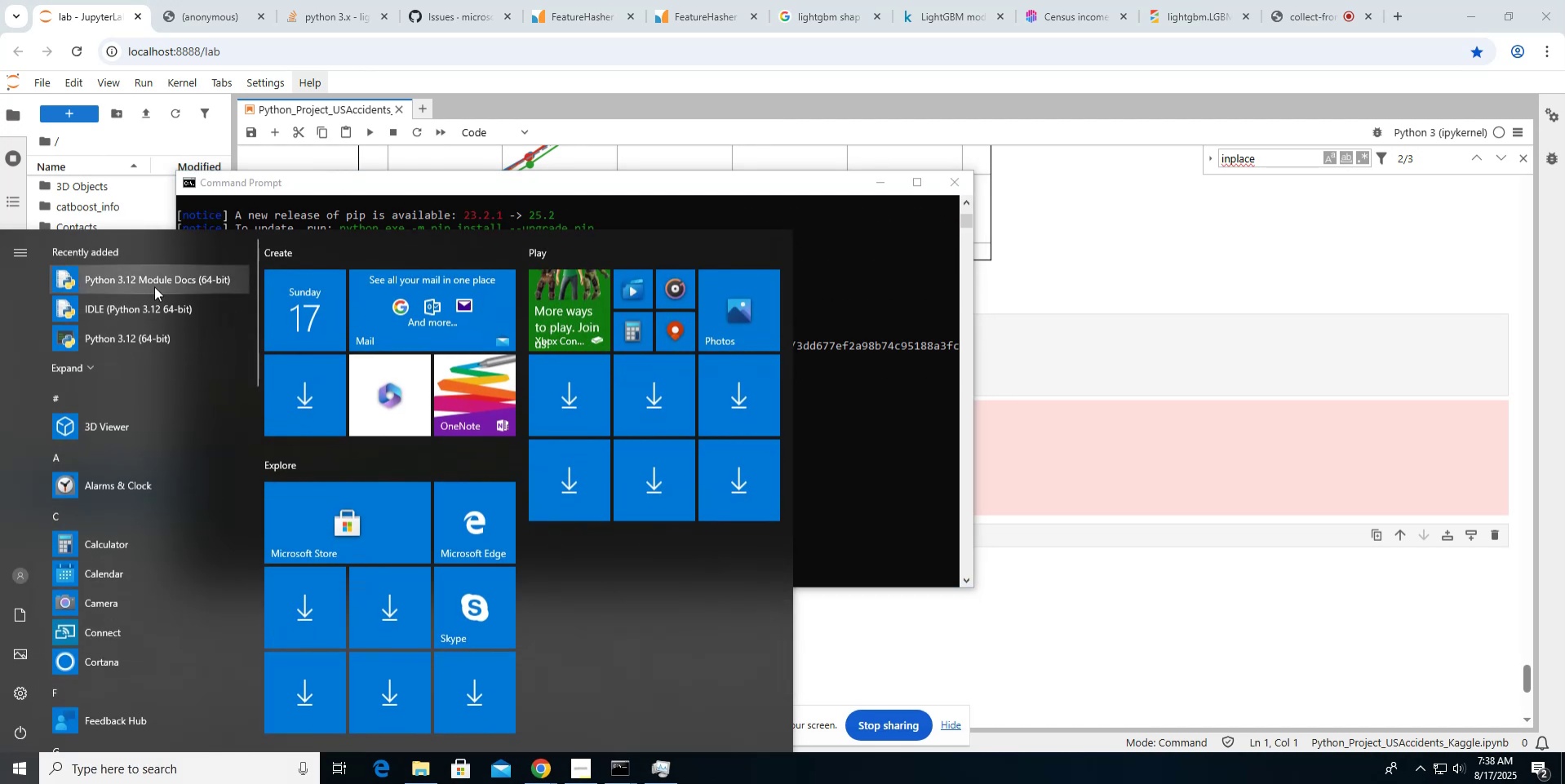 
type(cmd)
 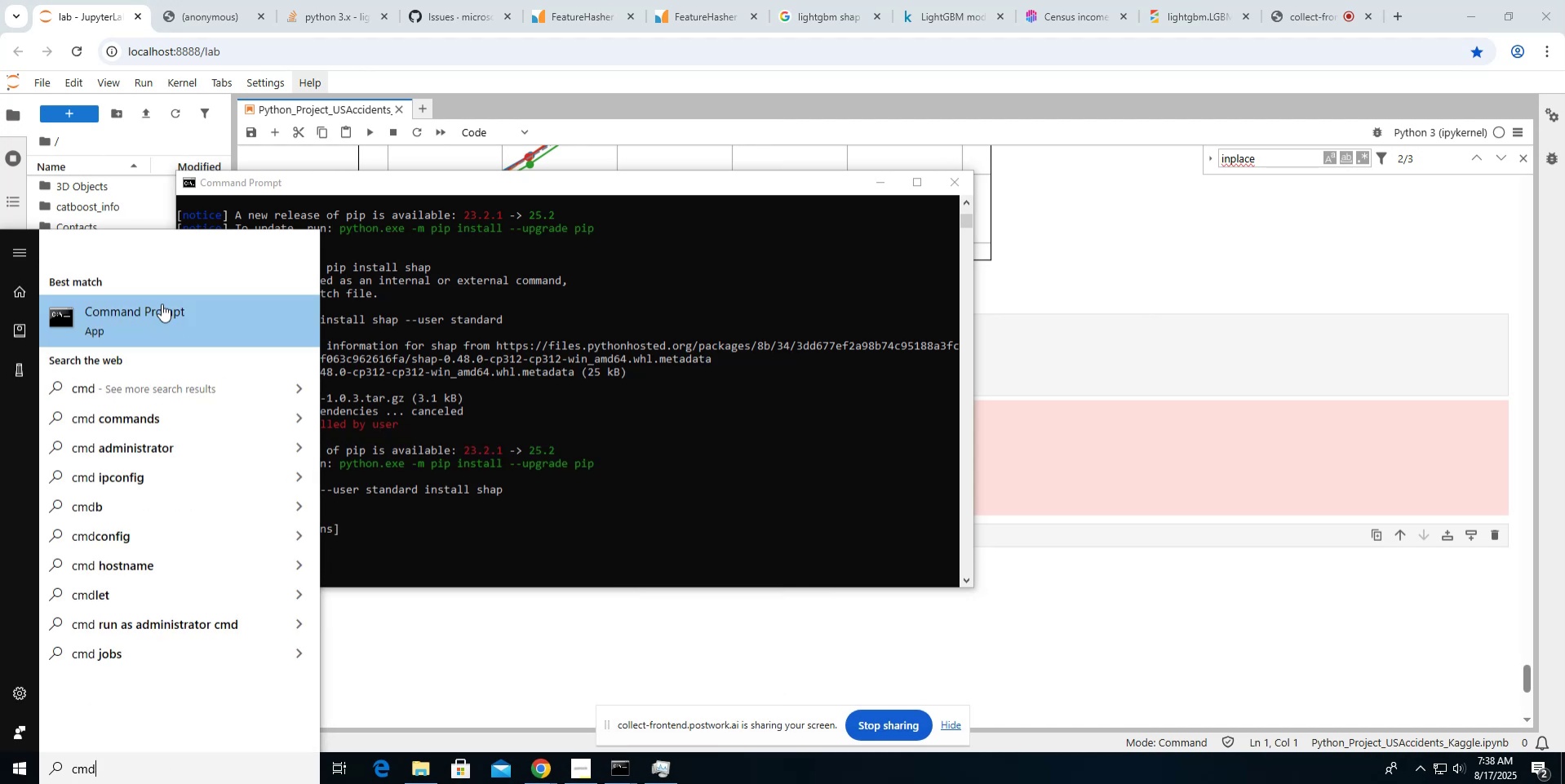 
right_click([162, 303])
 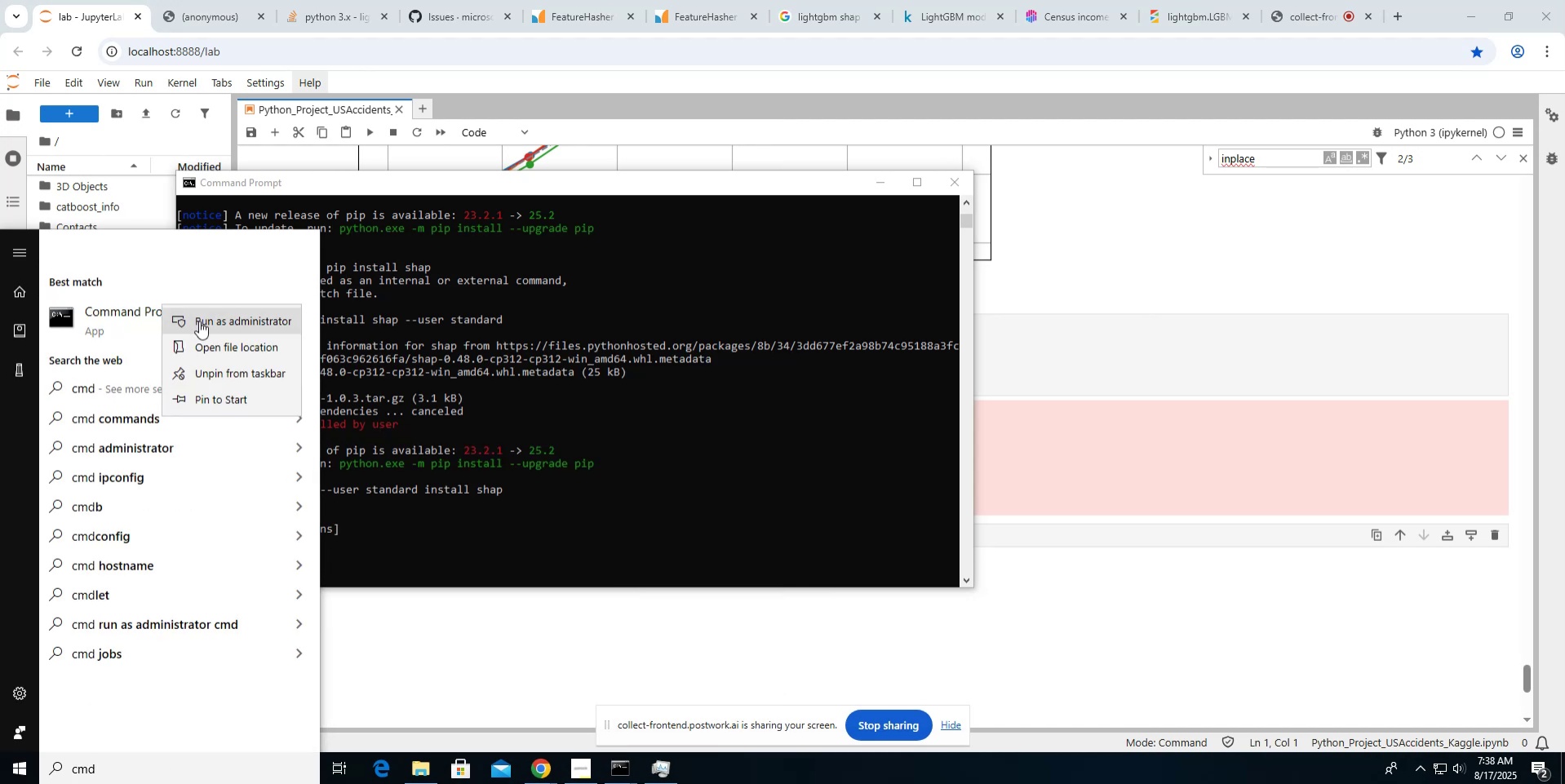 
left_click([202, 321])
 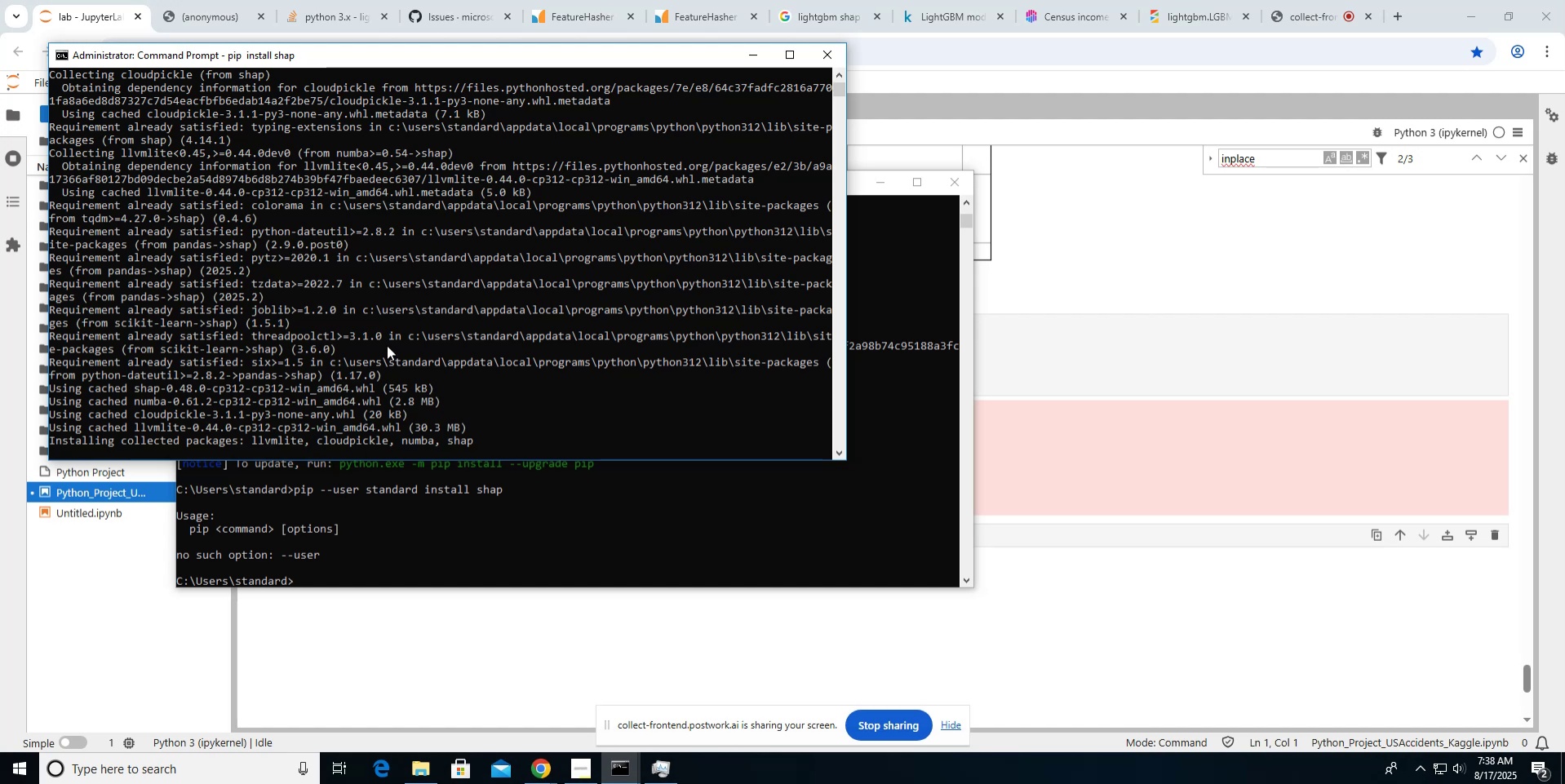 
wait(42.63)
 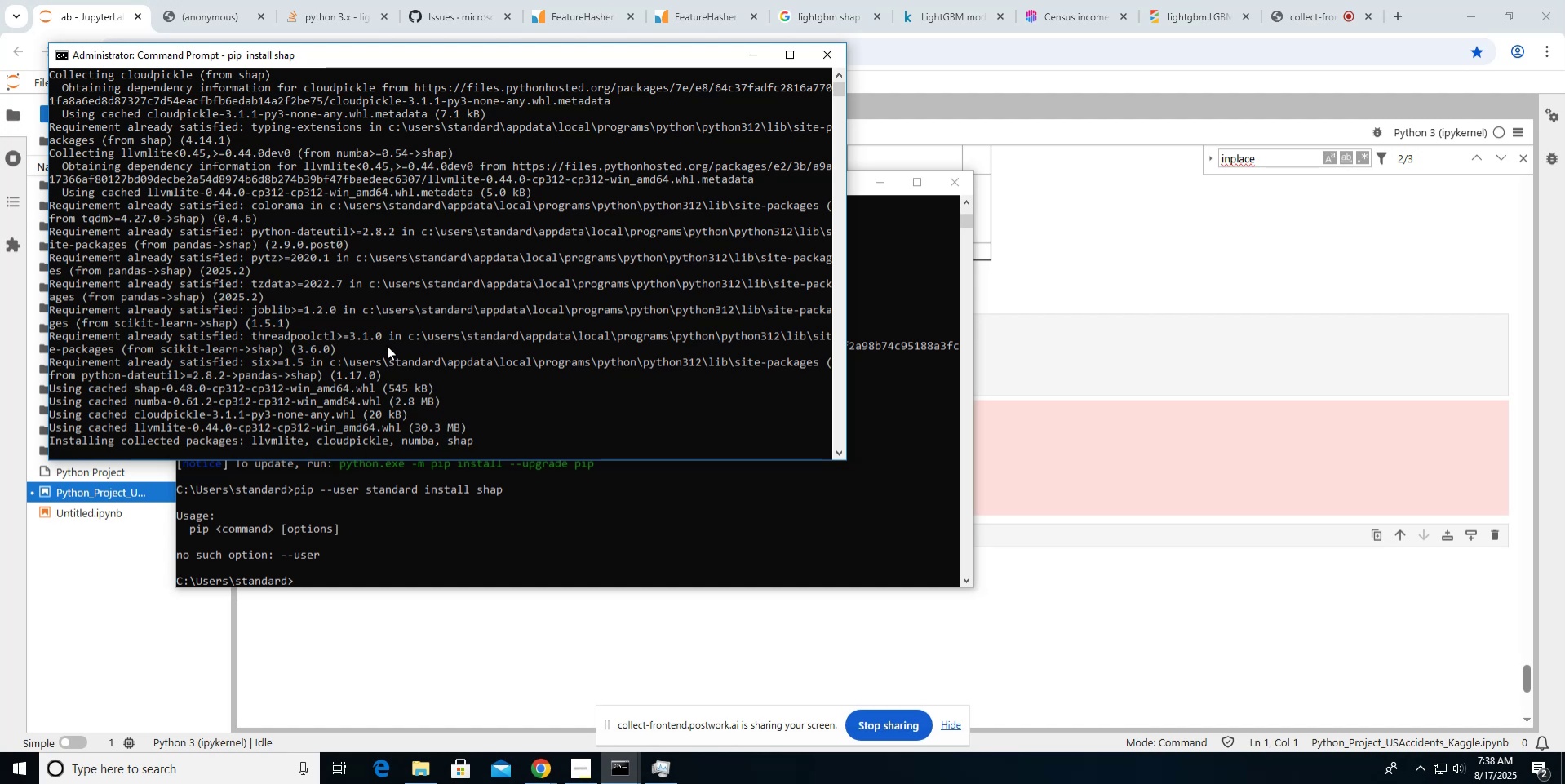 
left_click([1041, 104])
 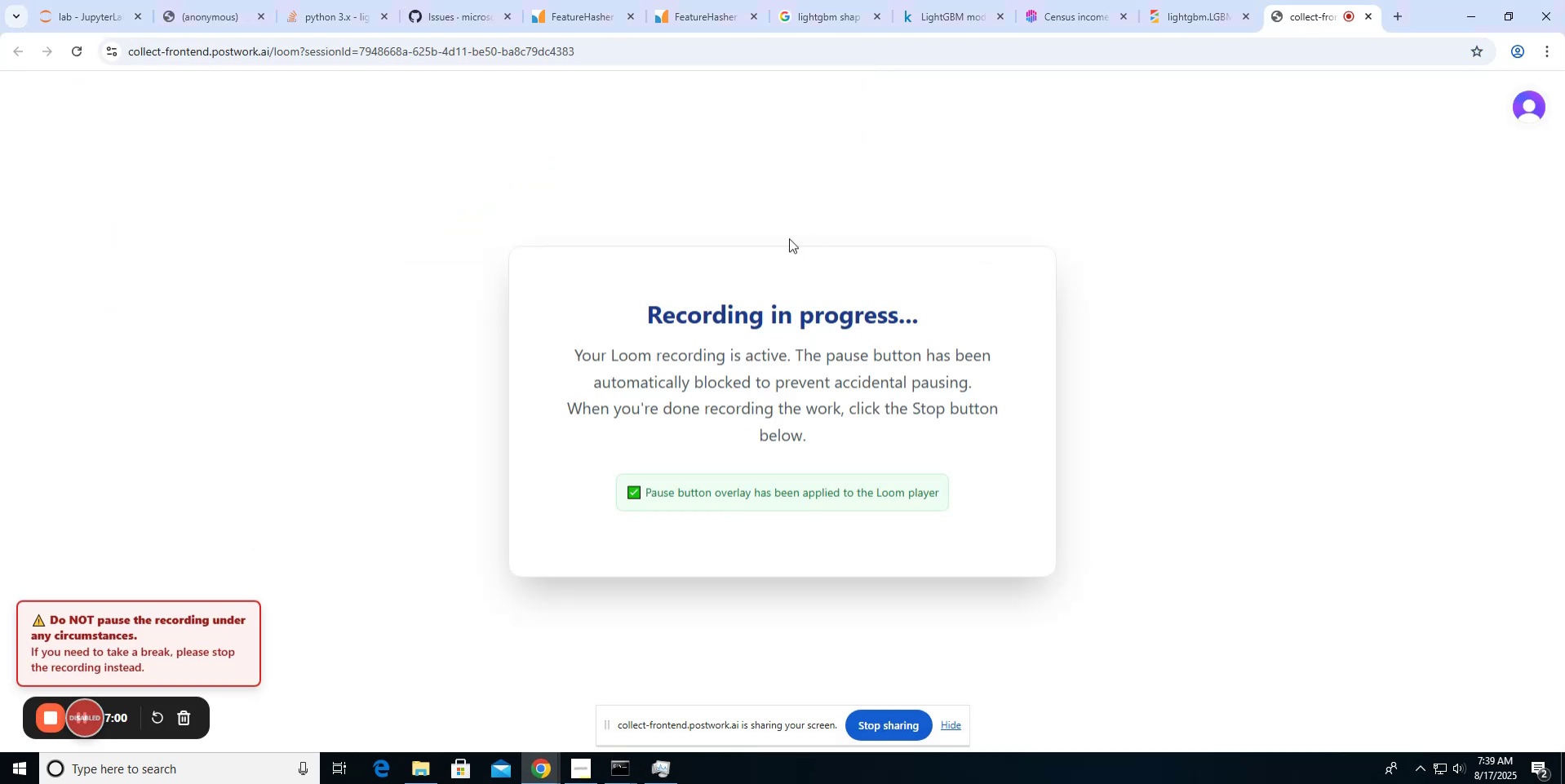 
left_click([96, 7])
 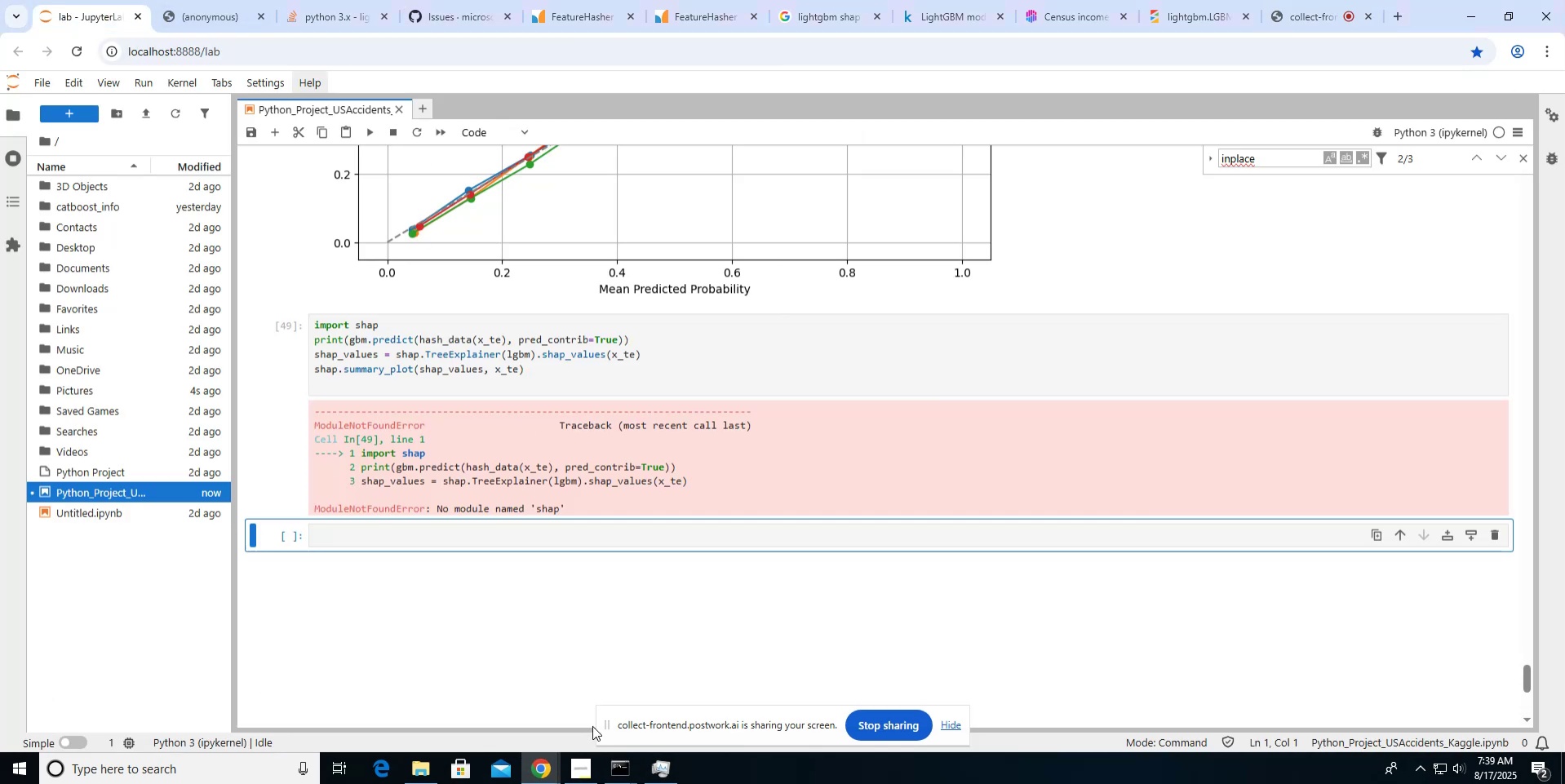 
left_click([610, 760])
 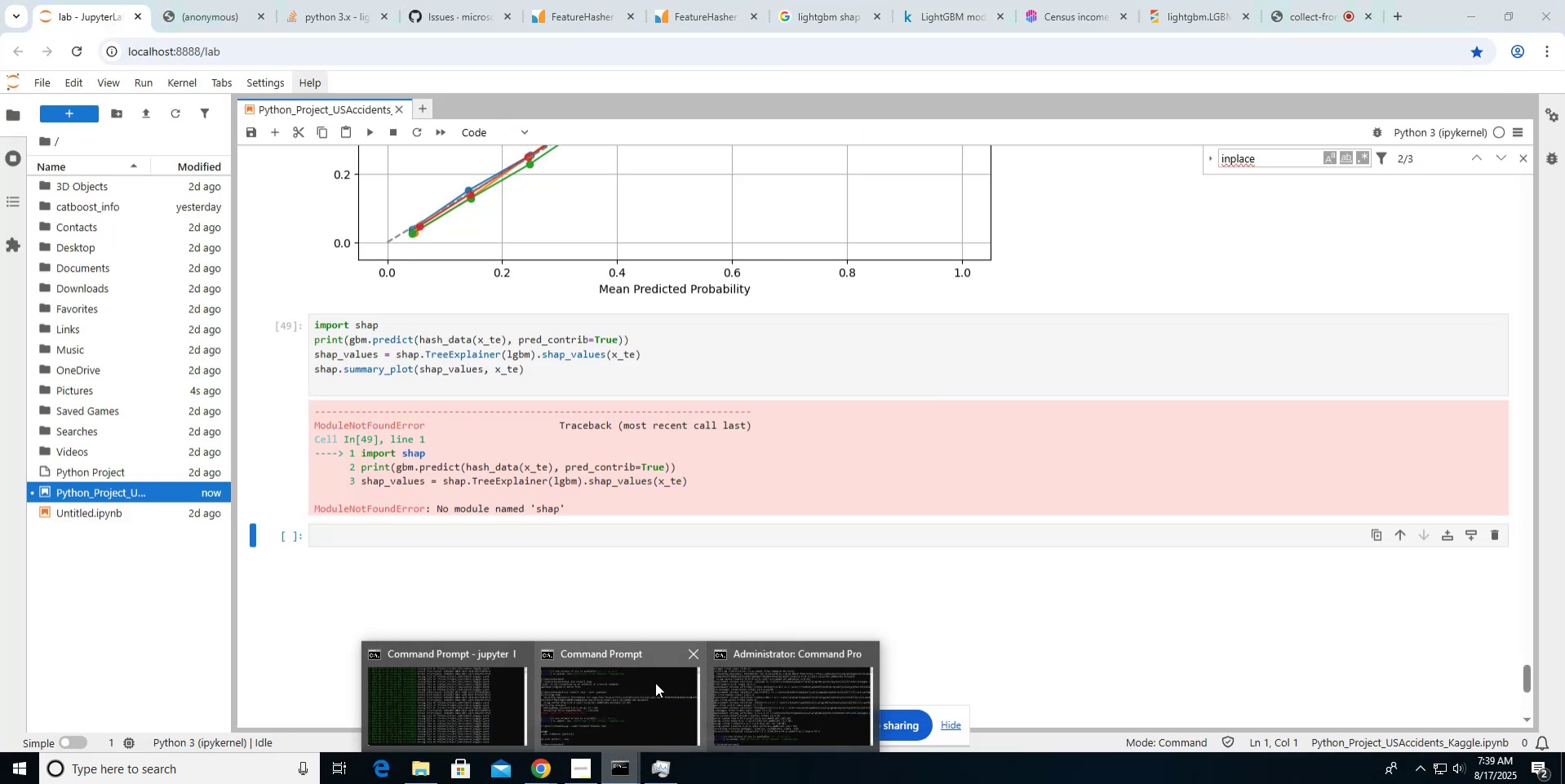 
left_click([748, 689])
 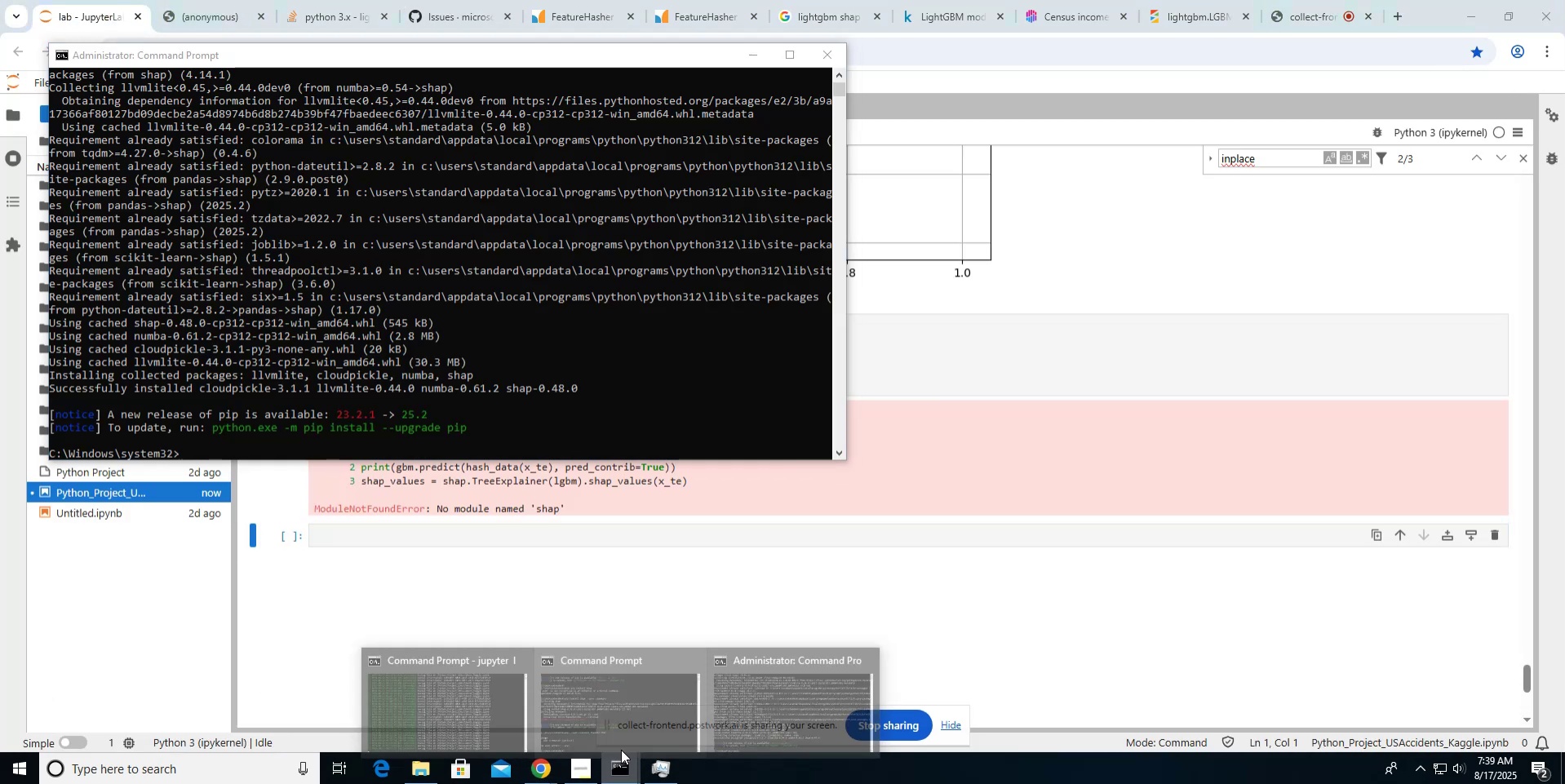 
left_click([637, 707])
 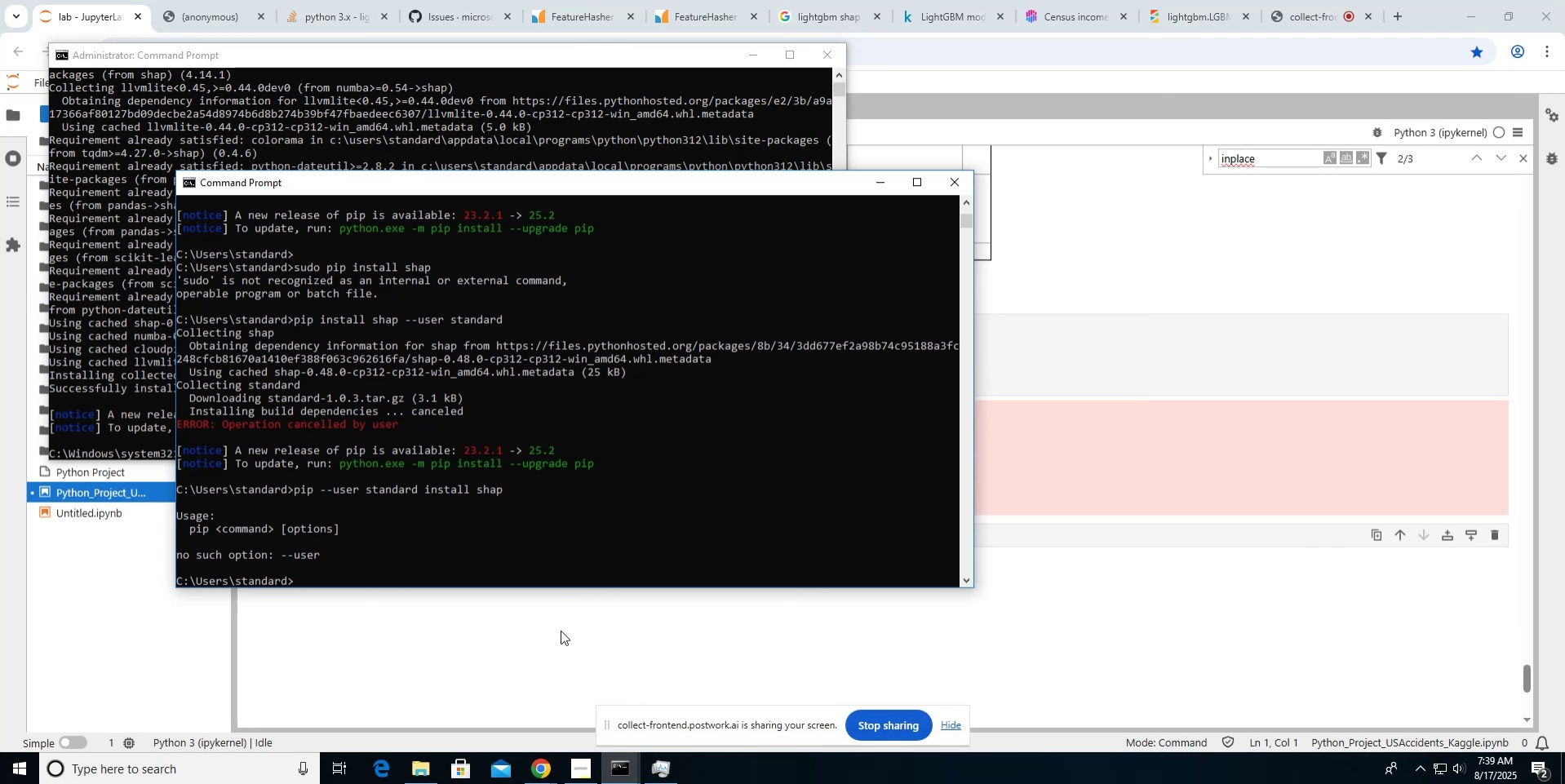 
left_click([561, 630])
 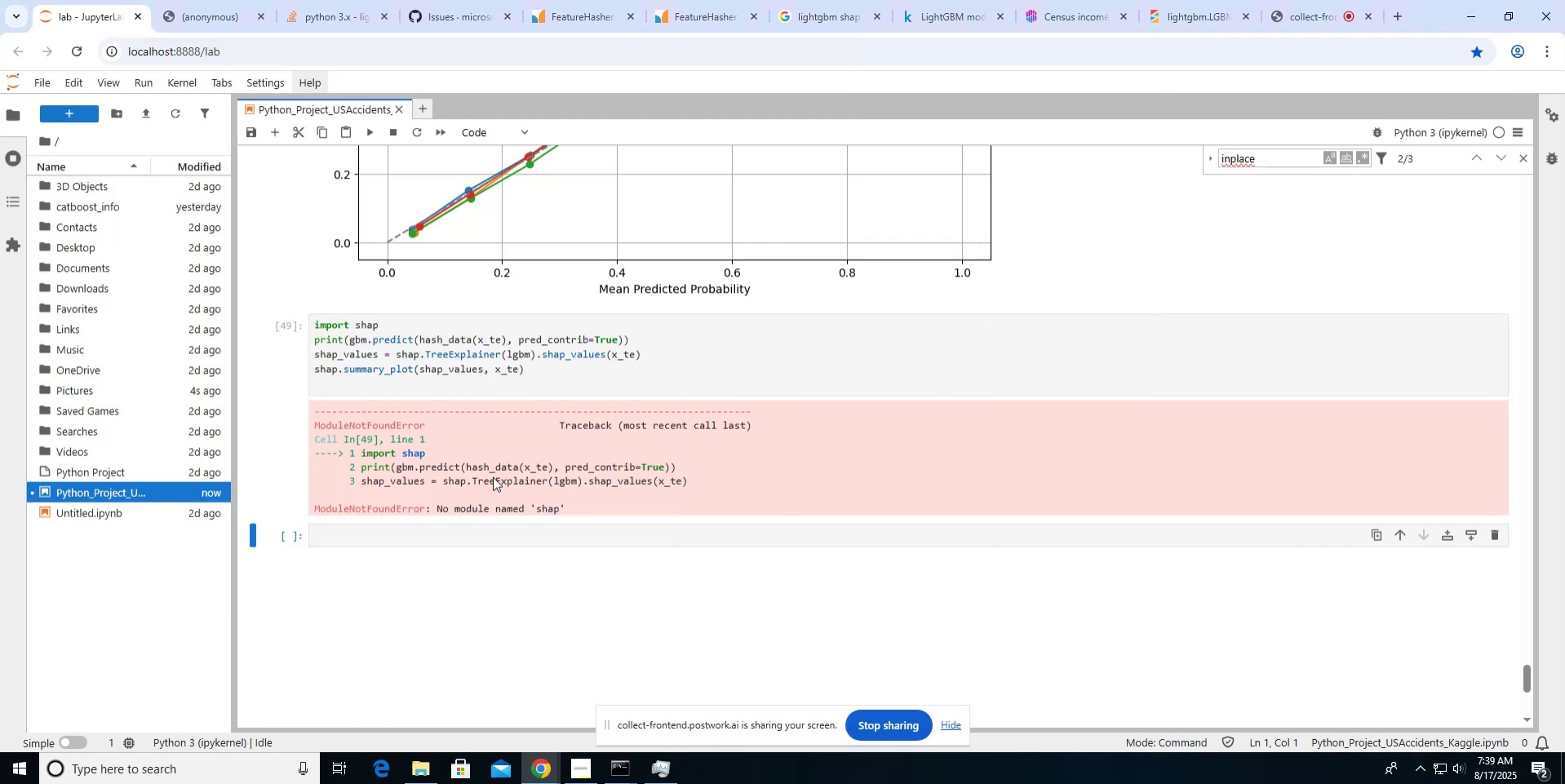 
left_click([437, 382])
 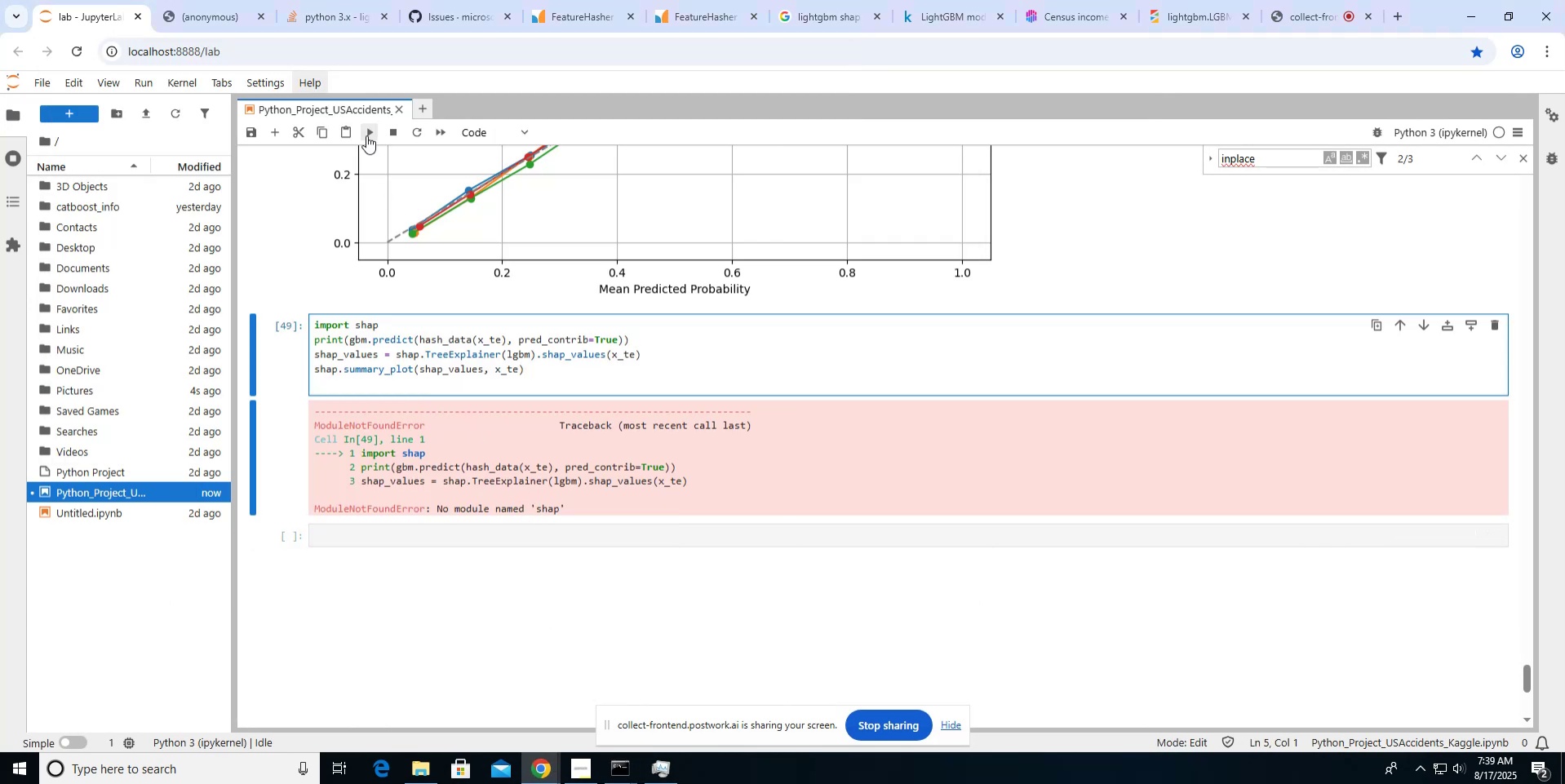 
left_click([366, 134])
 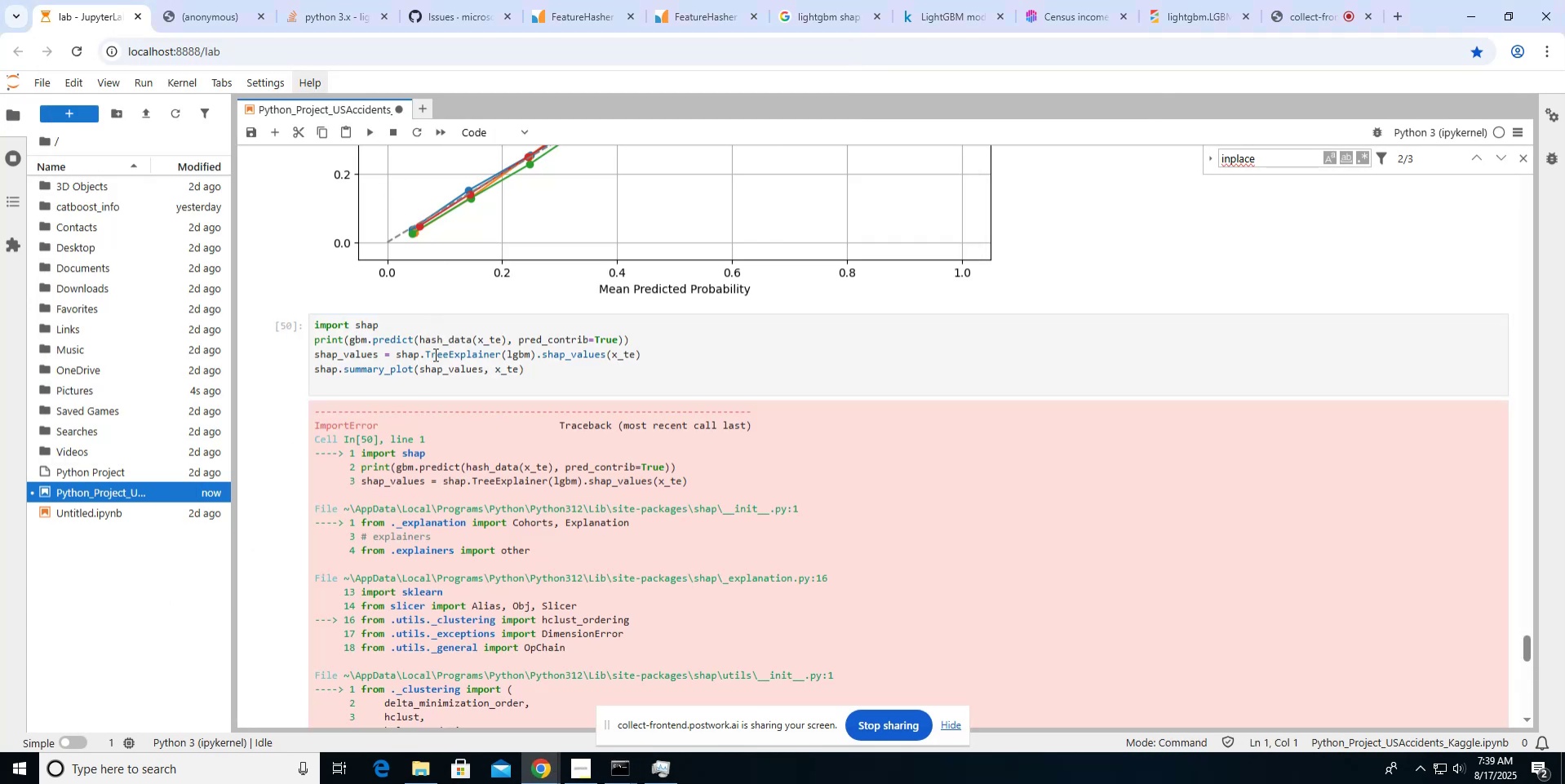 
scroll: coordinate [433, 372], scroll_direction: down, amount: 5.0
 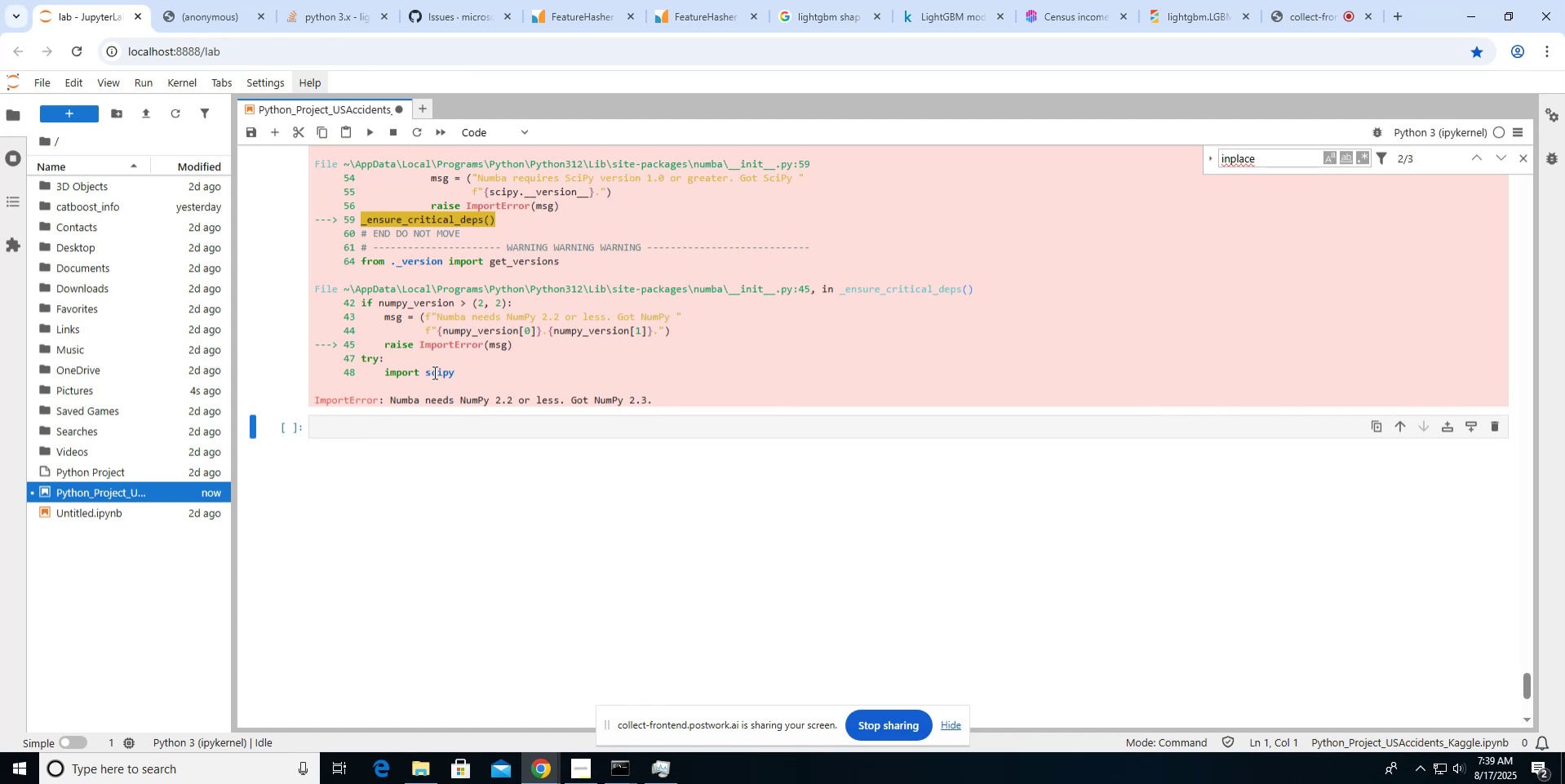 
scroll: coordinate [433, 372], scroll_direction: up, amount: 6.0
 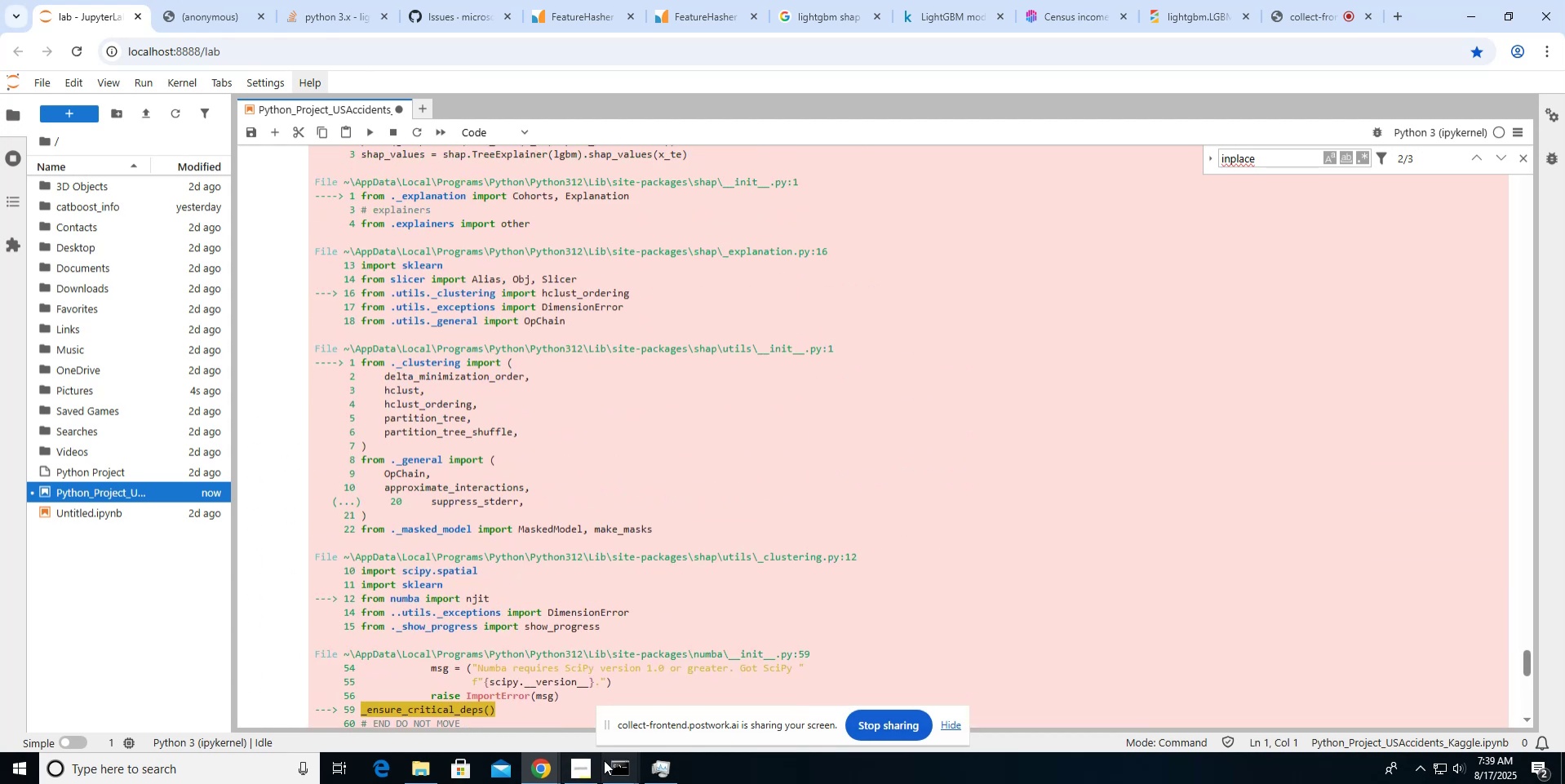 
left_click([614, 762])
 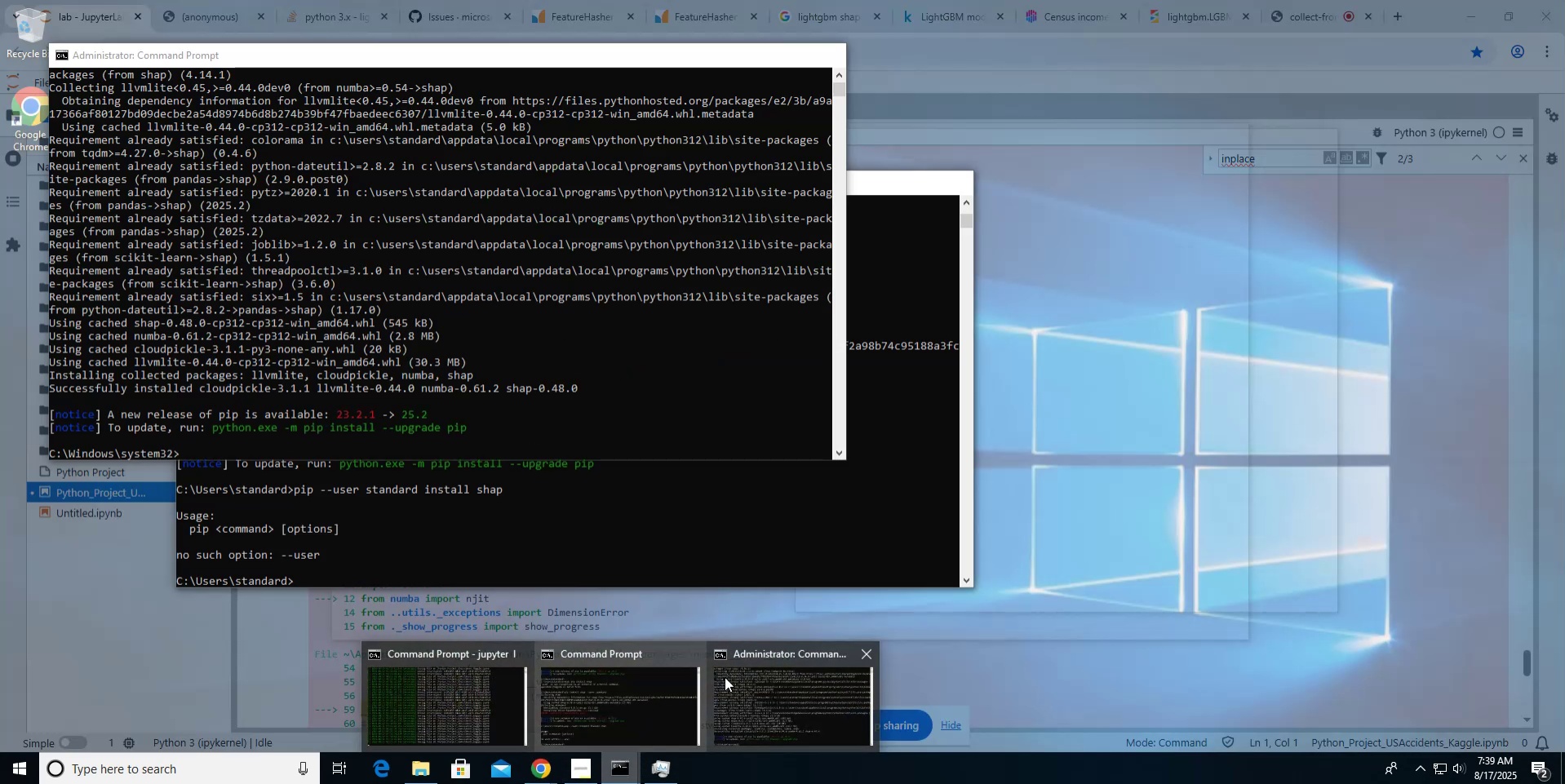 
left_click([730, 677])
 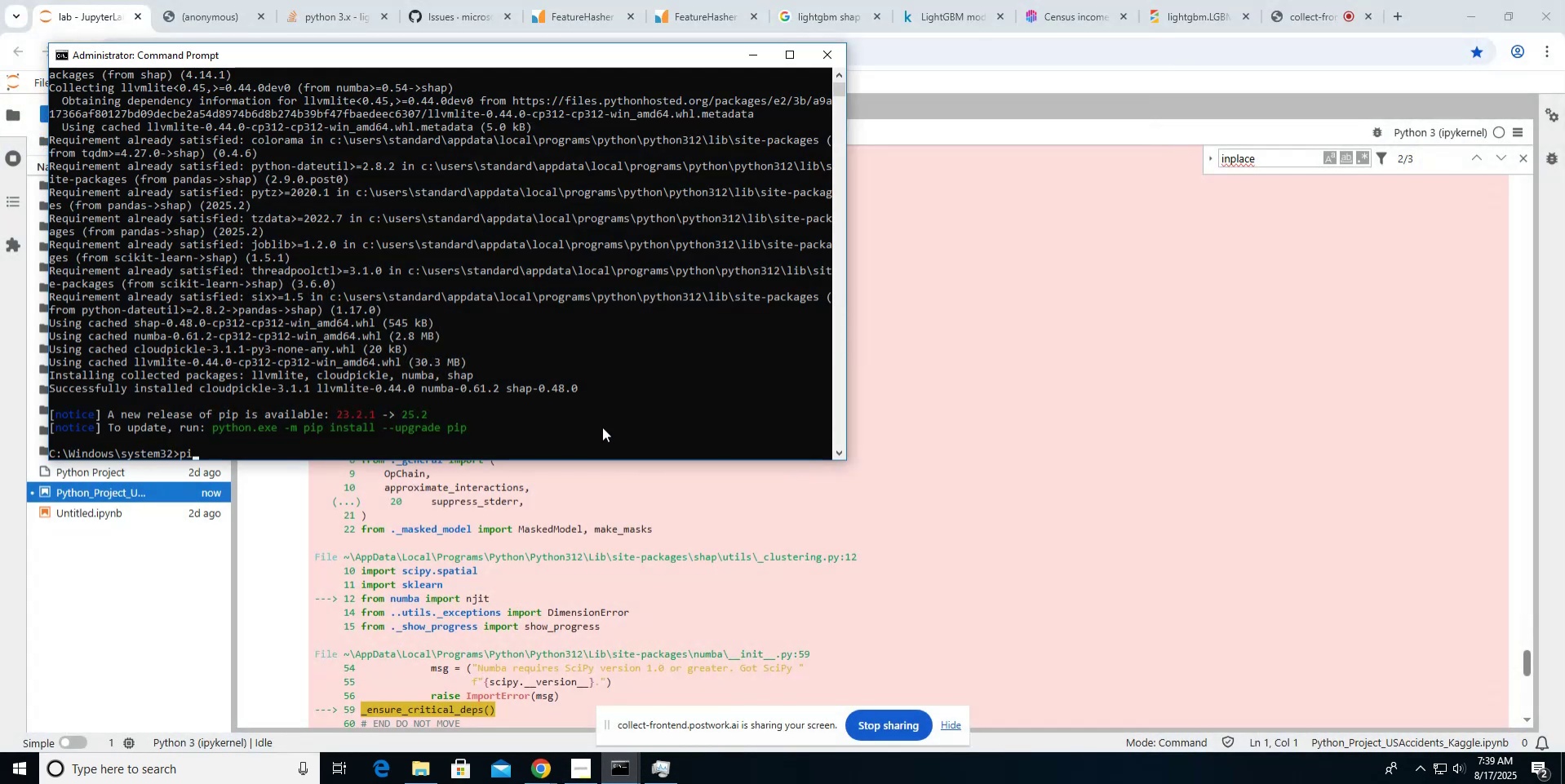 
scroll: coordinate [602, 427], scroll_direction: down, amount: 5.0
 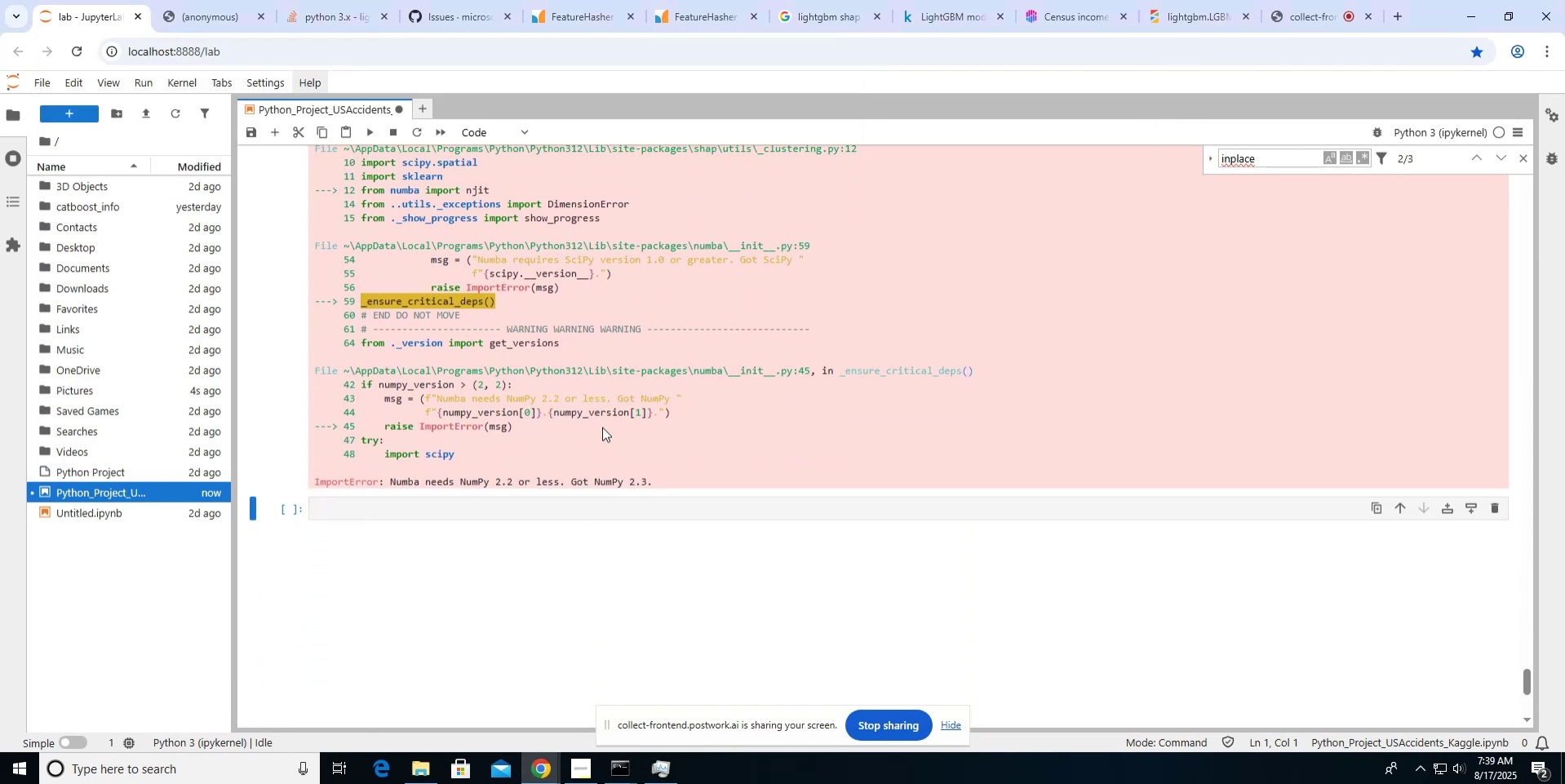 
key(Alt+AltLeft)
 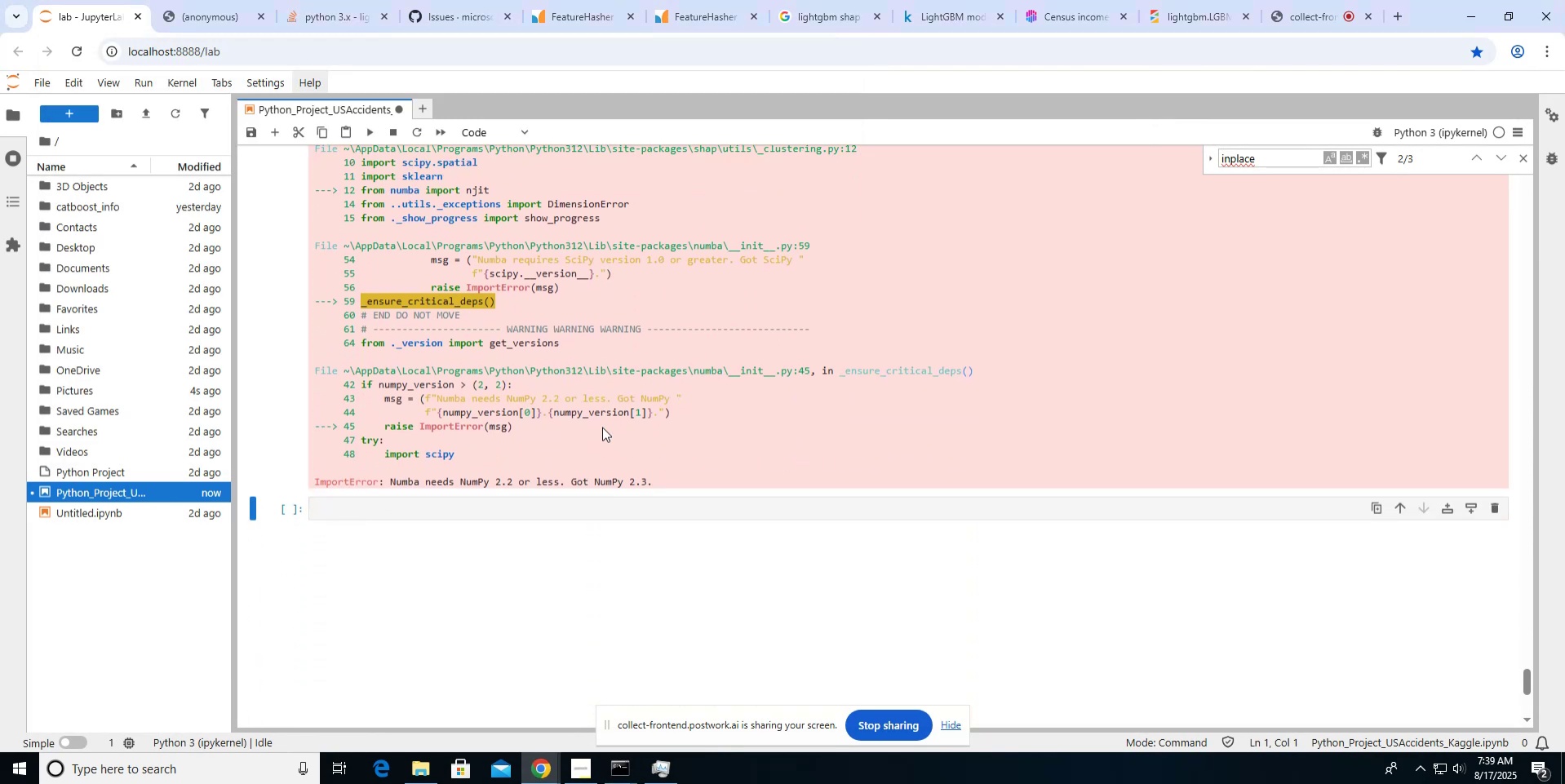 
wait(41.36)
 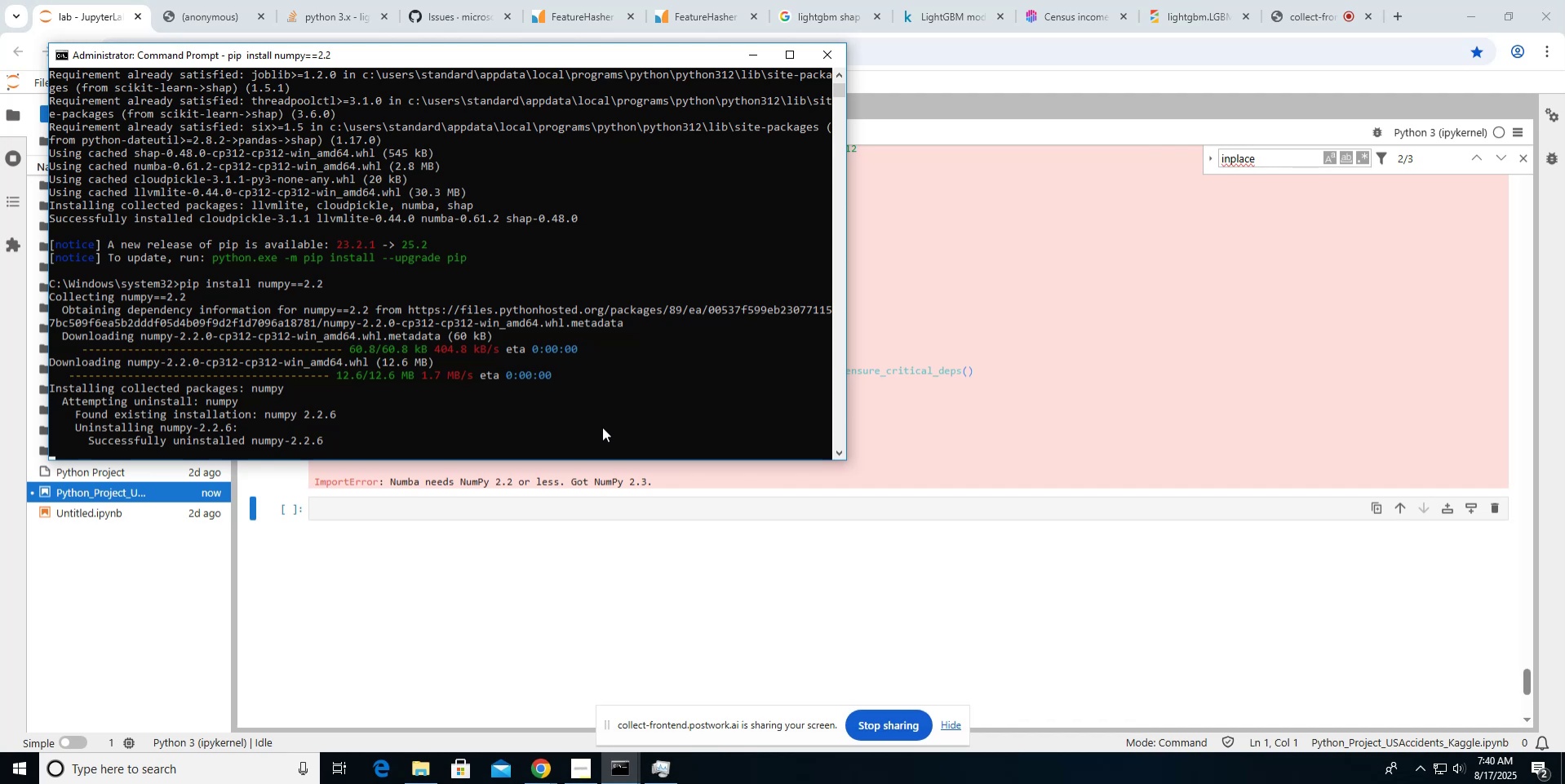 
scroll: coordinate [588, 375], scroll_direction: up, amount: 11.0
 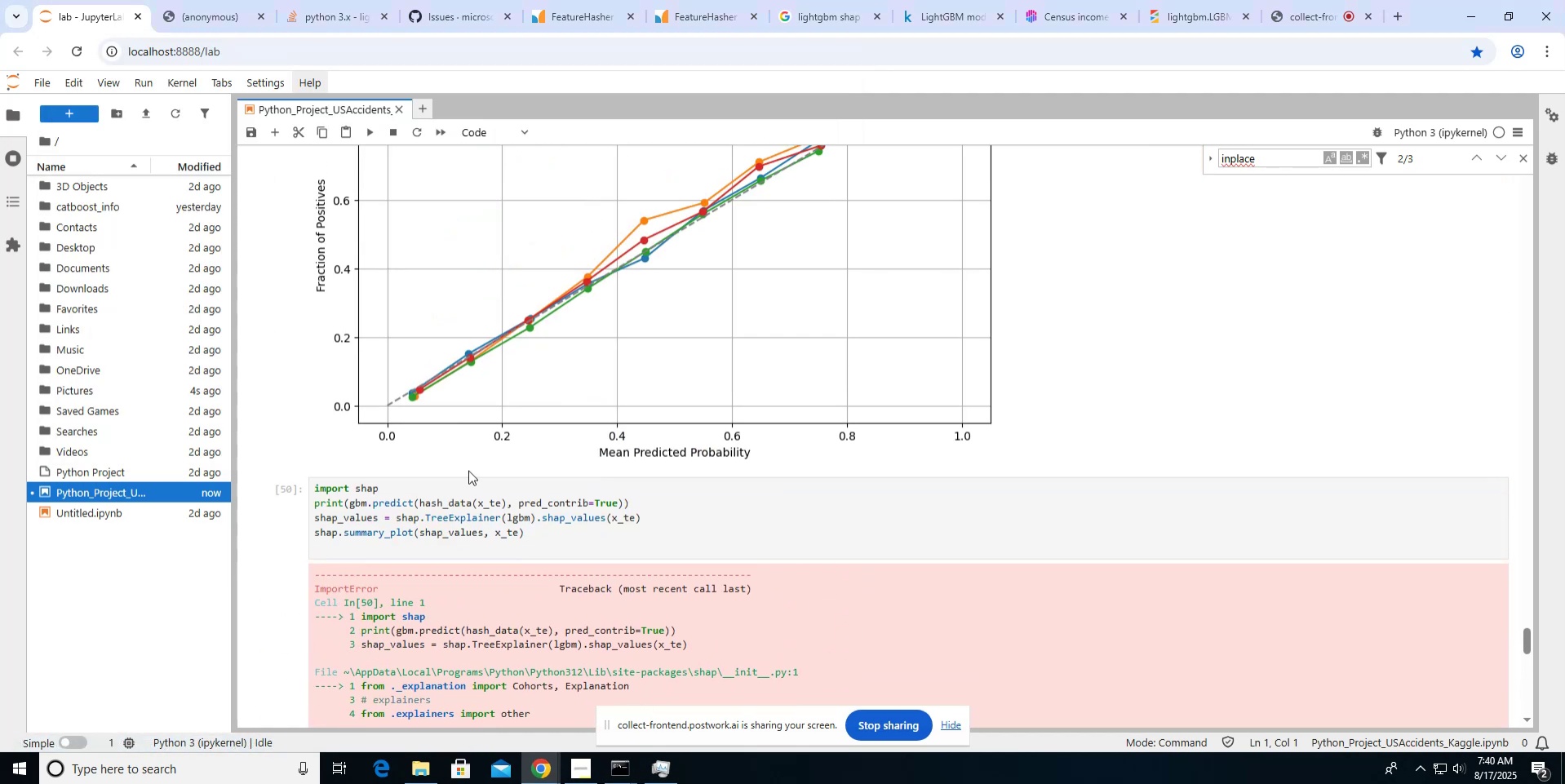 
left_click([443, 491])
 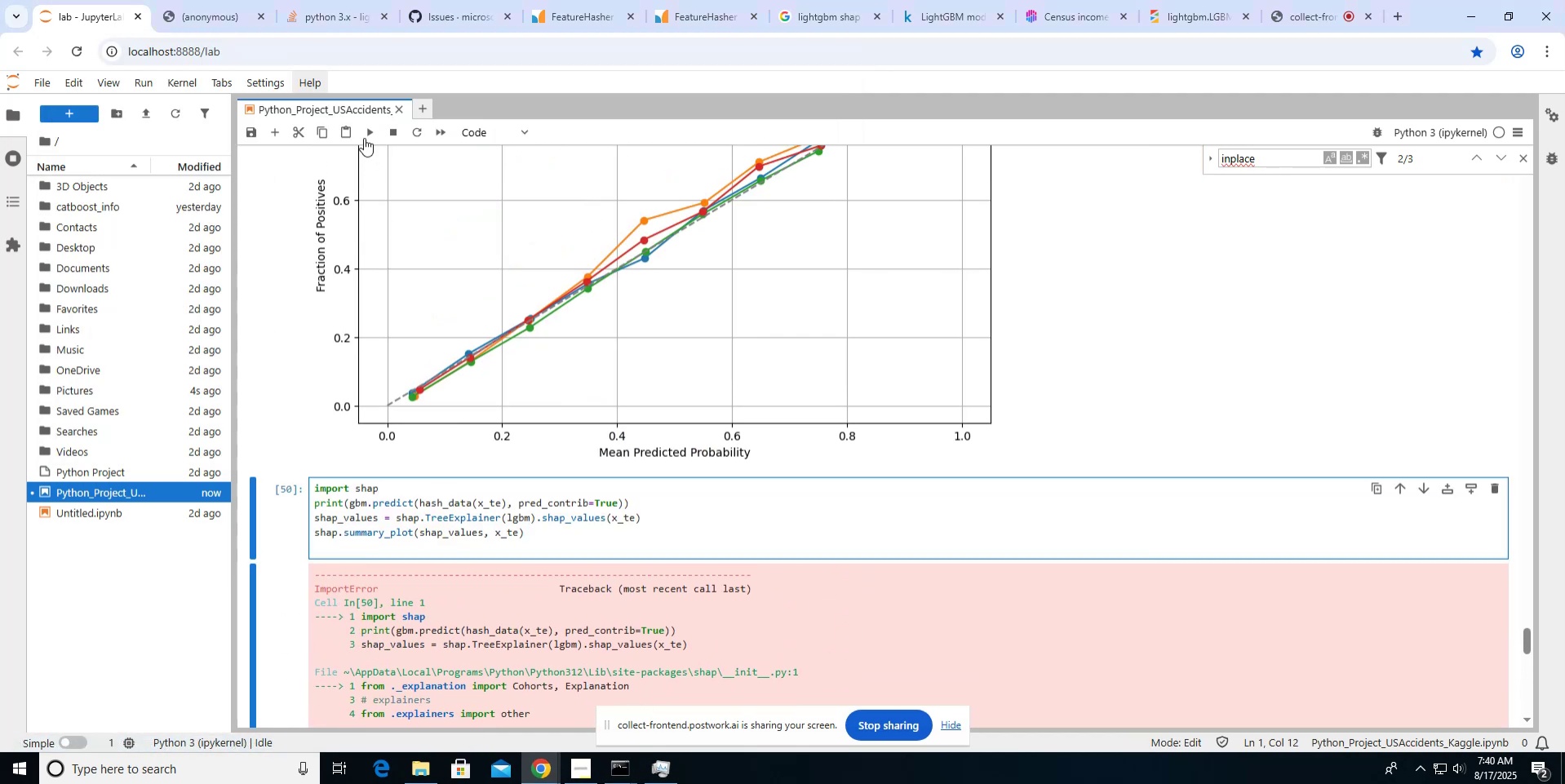 
left_click([364, 135])
 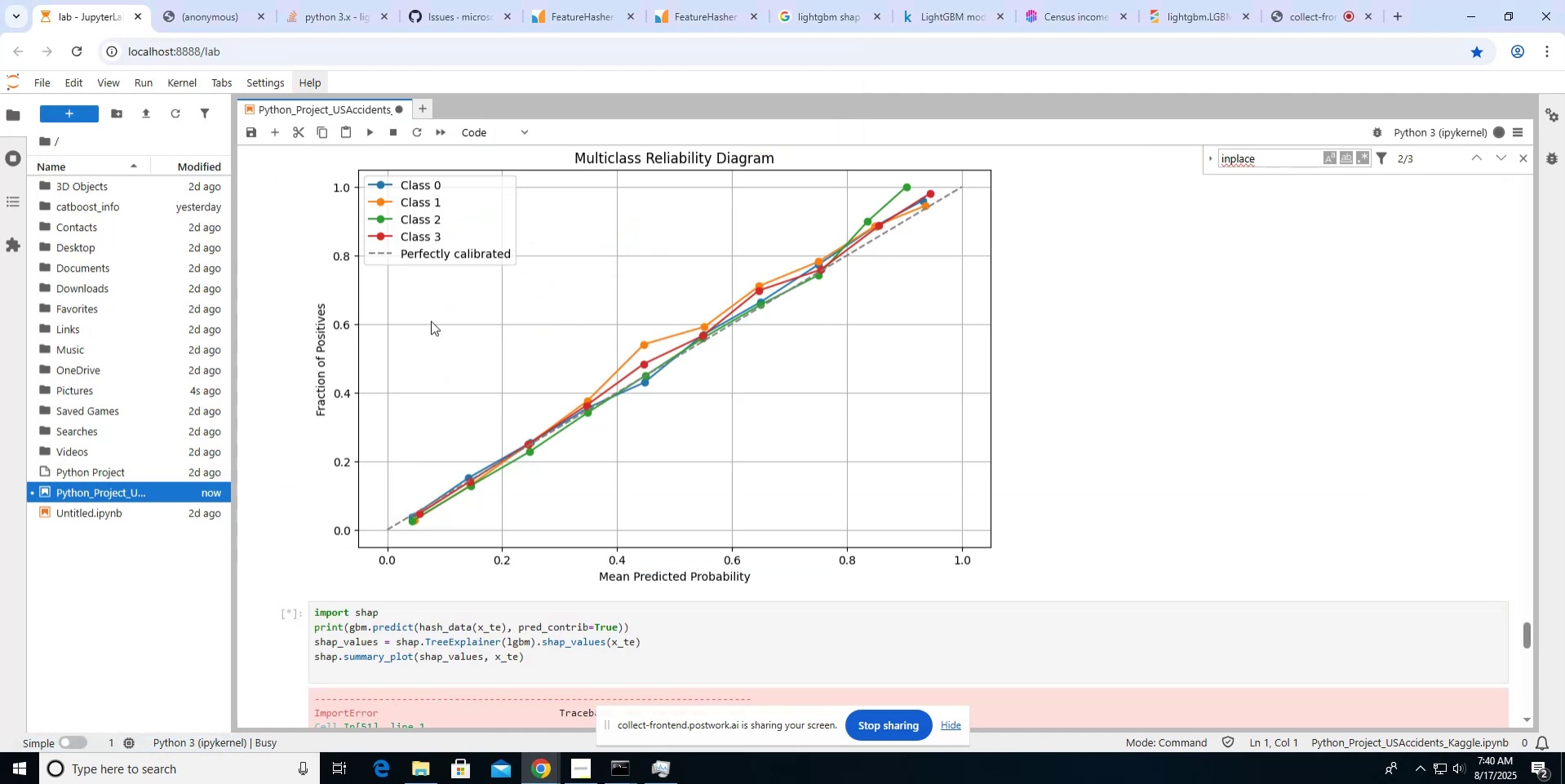 
scroll: coordinate [431, 321], scroll_direction: down, amount: 6.0
 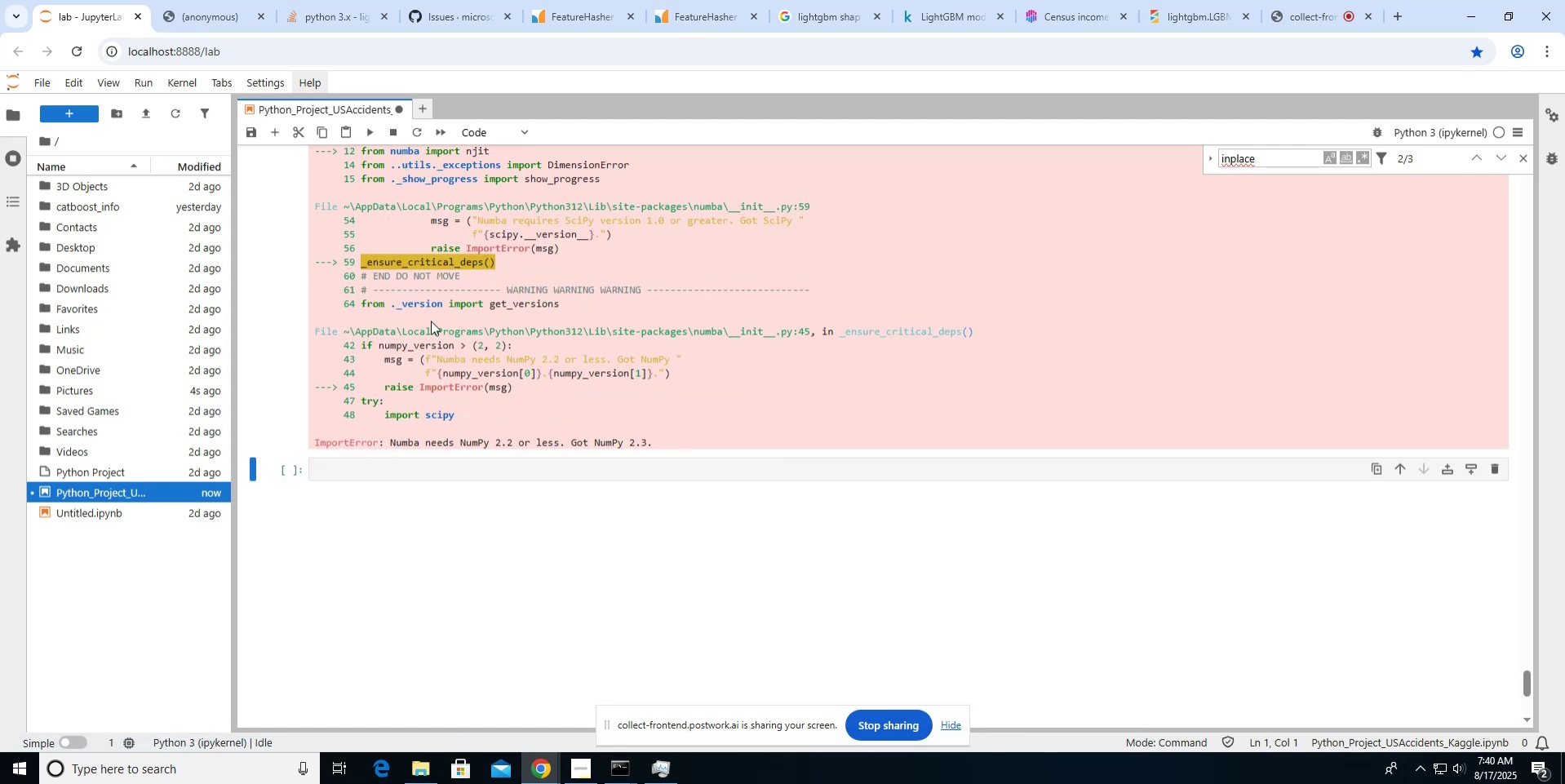 
scroll: coordinate [431, 321], scroll_direction: up, amount: 10.0
 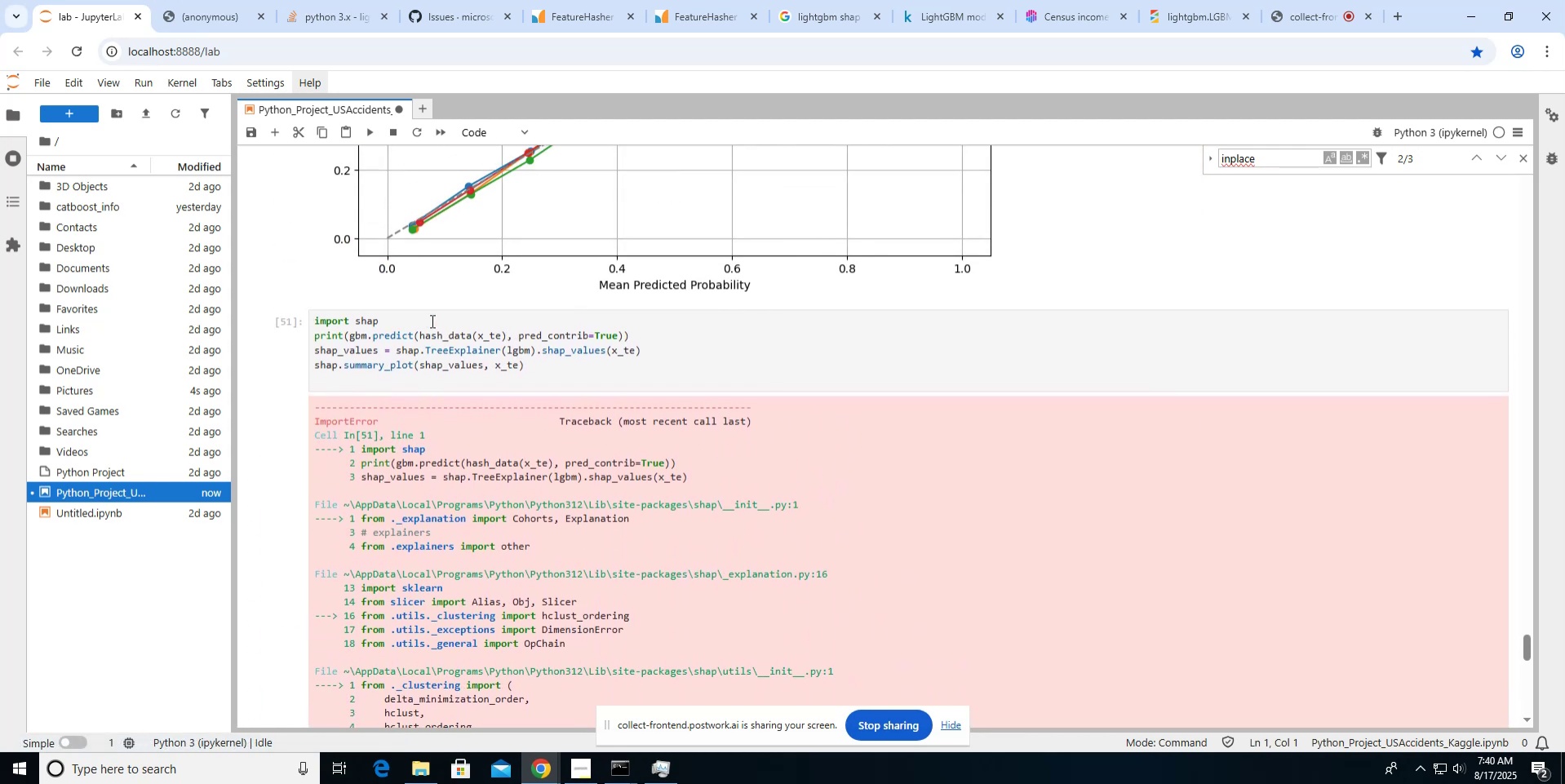 
key(Alt+AltLeft)
 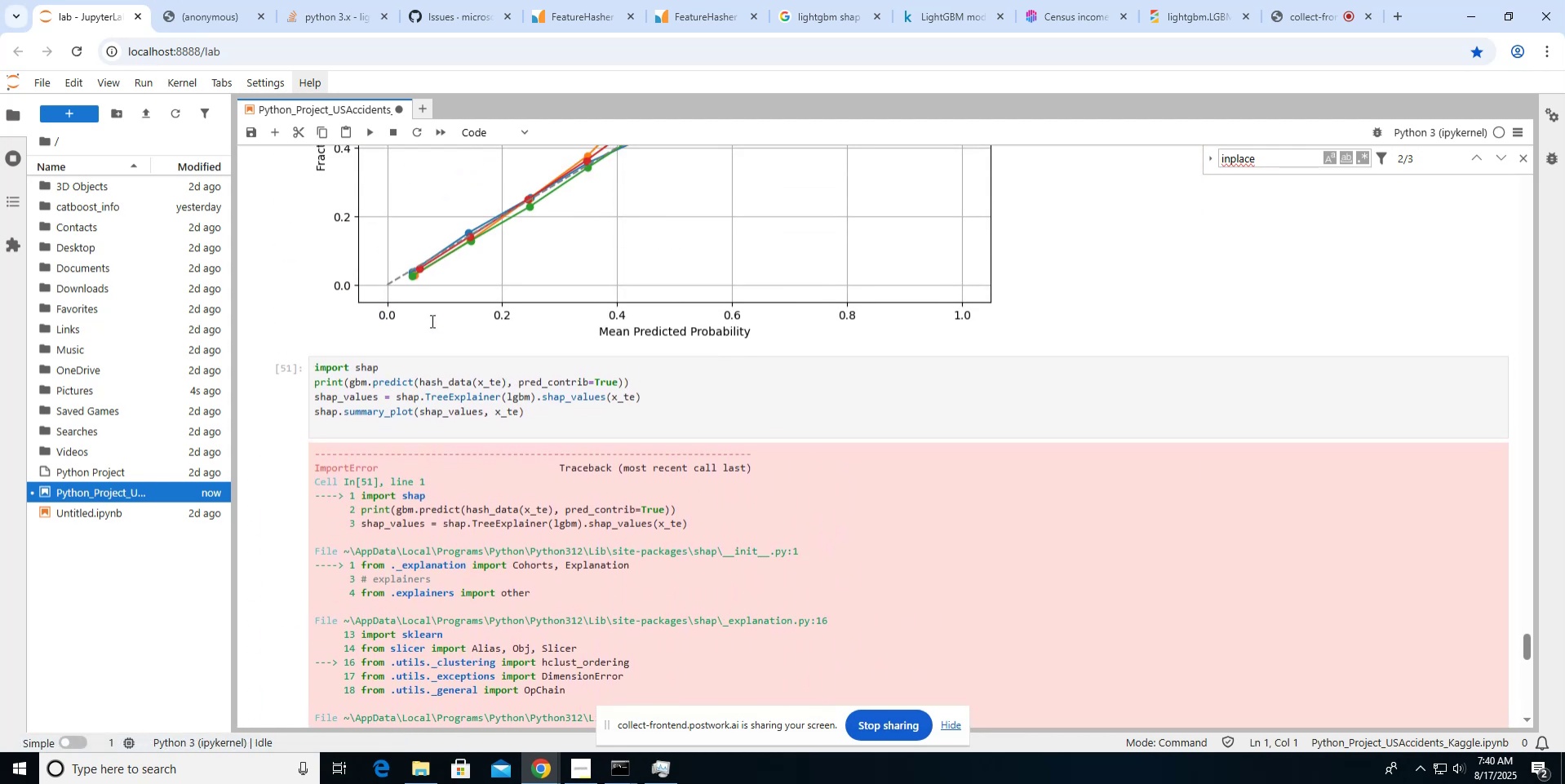 
hold_key(key=Tab, duration=0.84)
 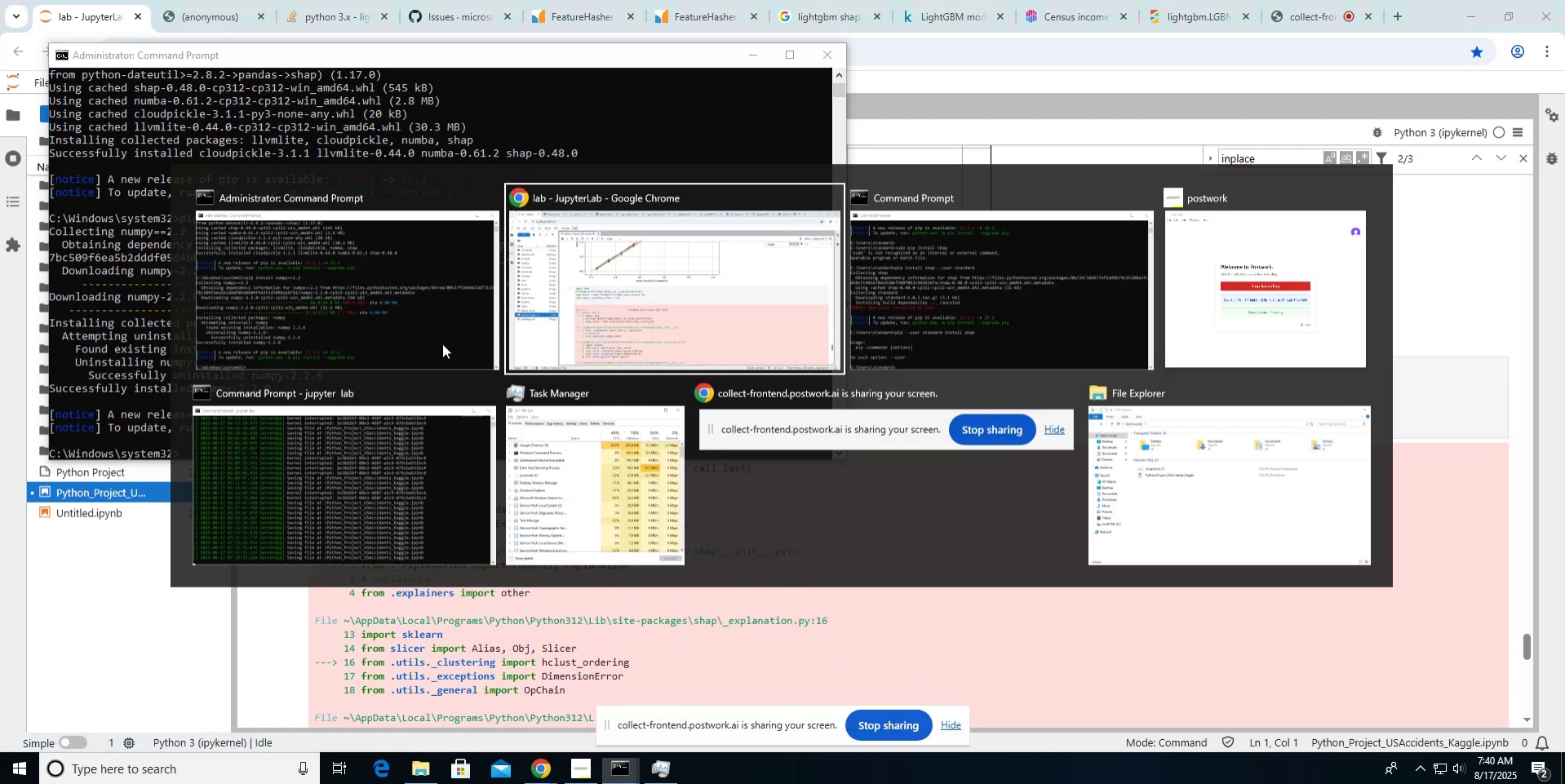 
key(Tab)
 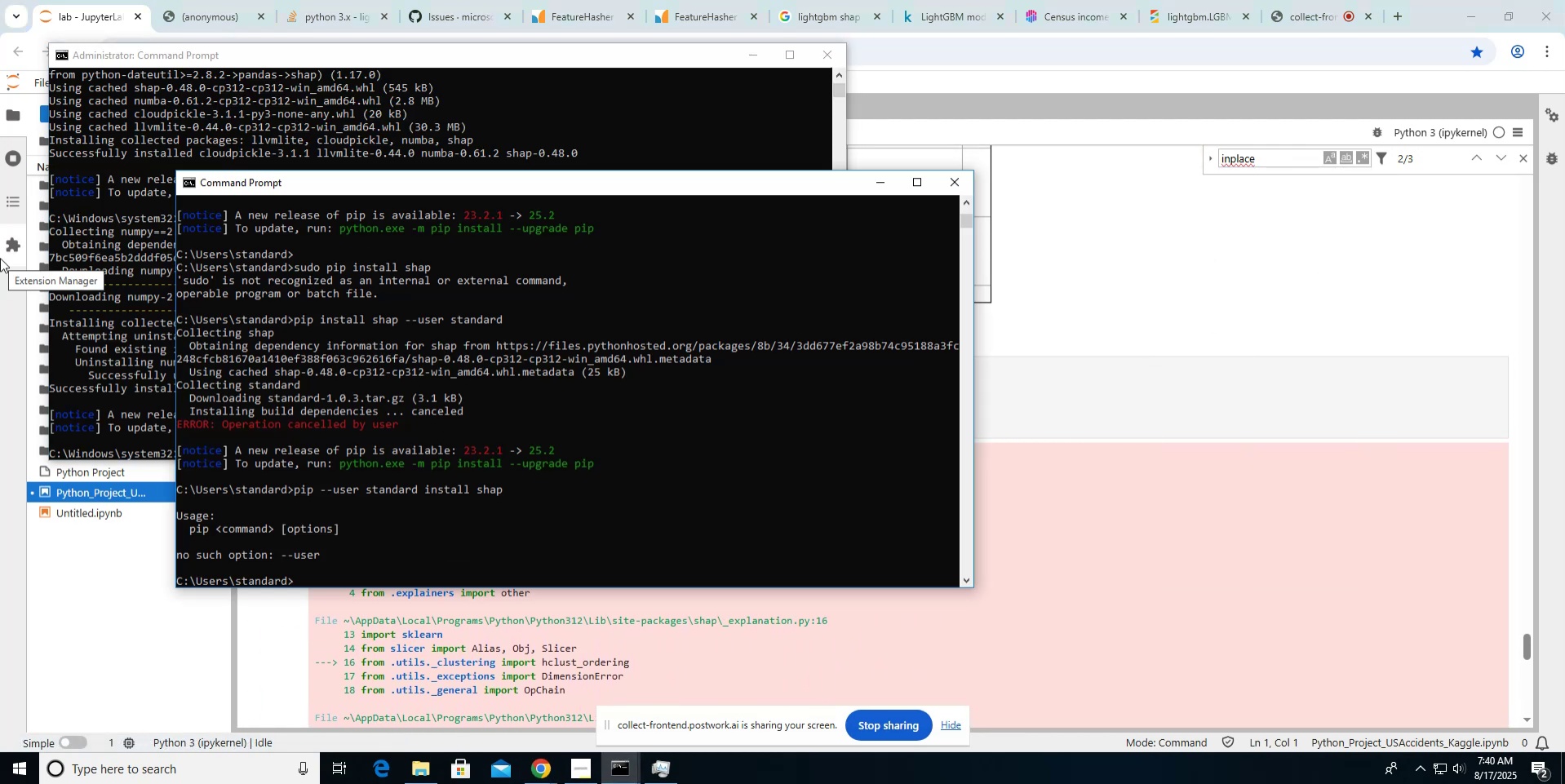 
wait(5.65)
 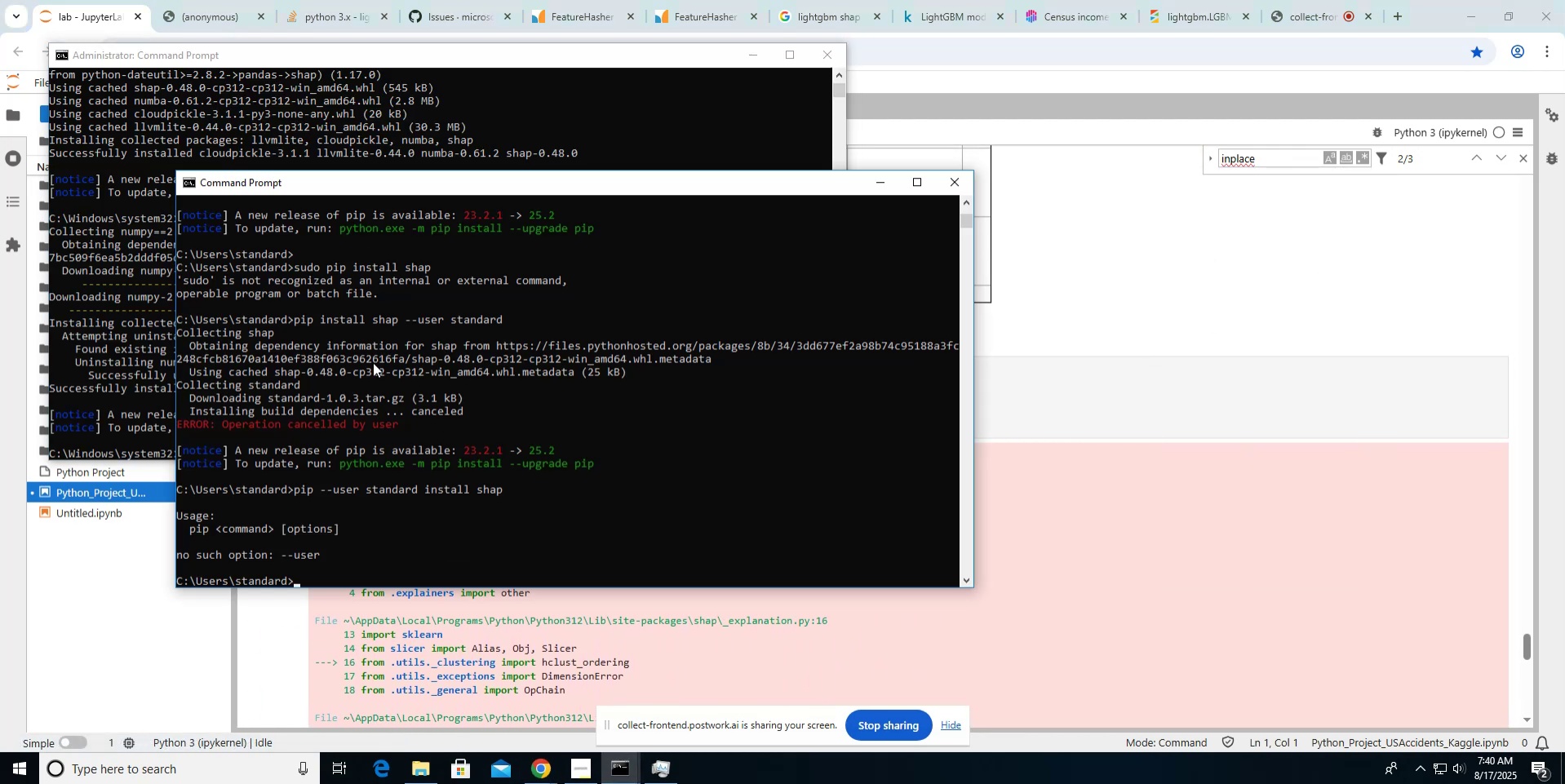 
left_click([556, 427])
 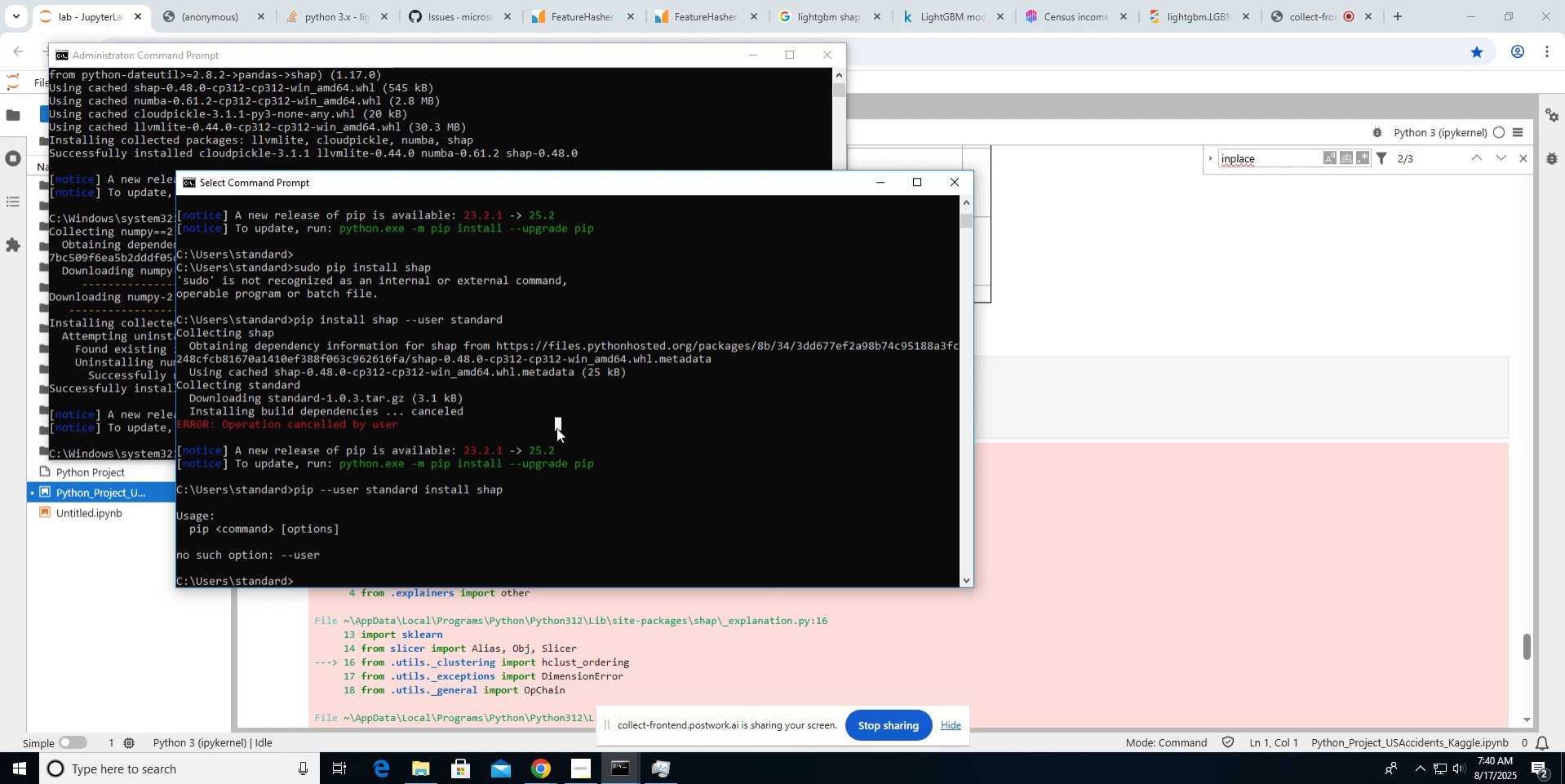 
type(piip )
key(Backspace)
key(Backspace)
key(Backspace)
type(p install numpy==2.1)
 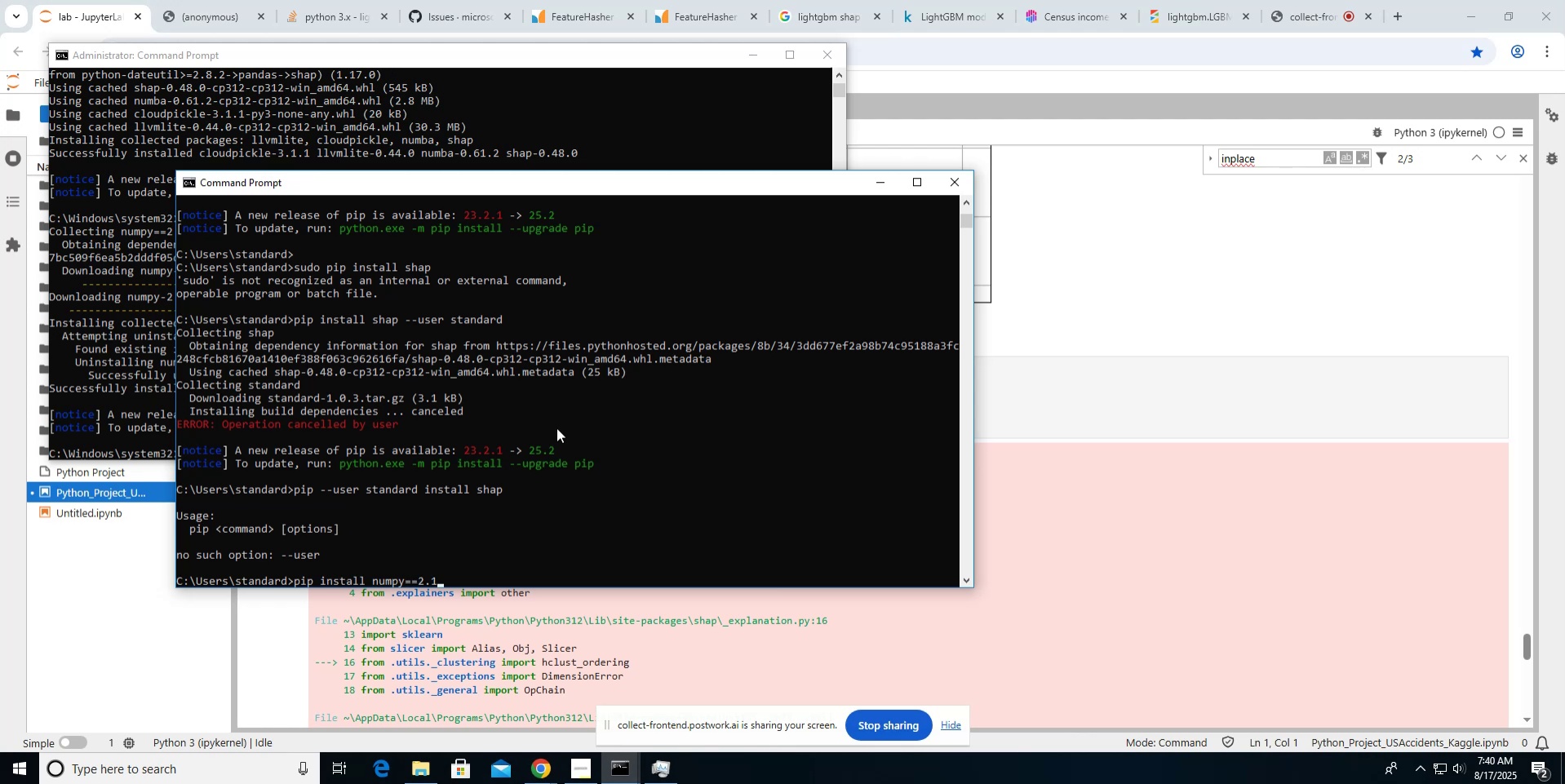 
key(Enter)
 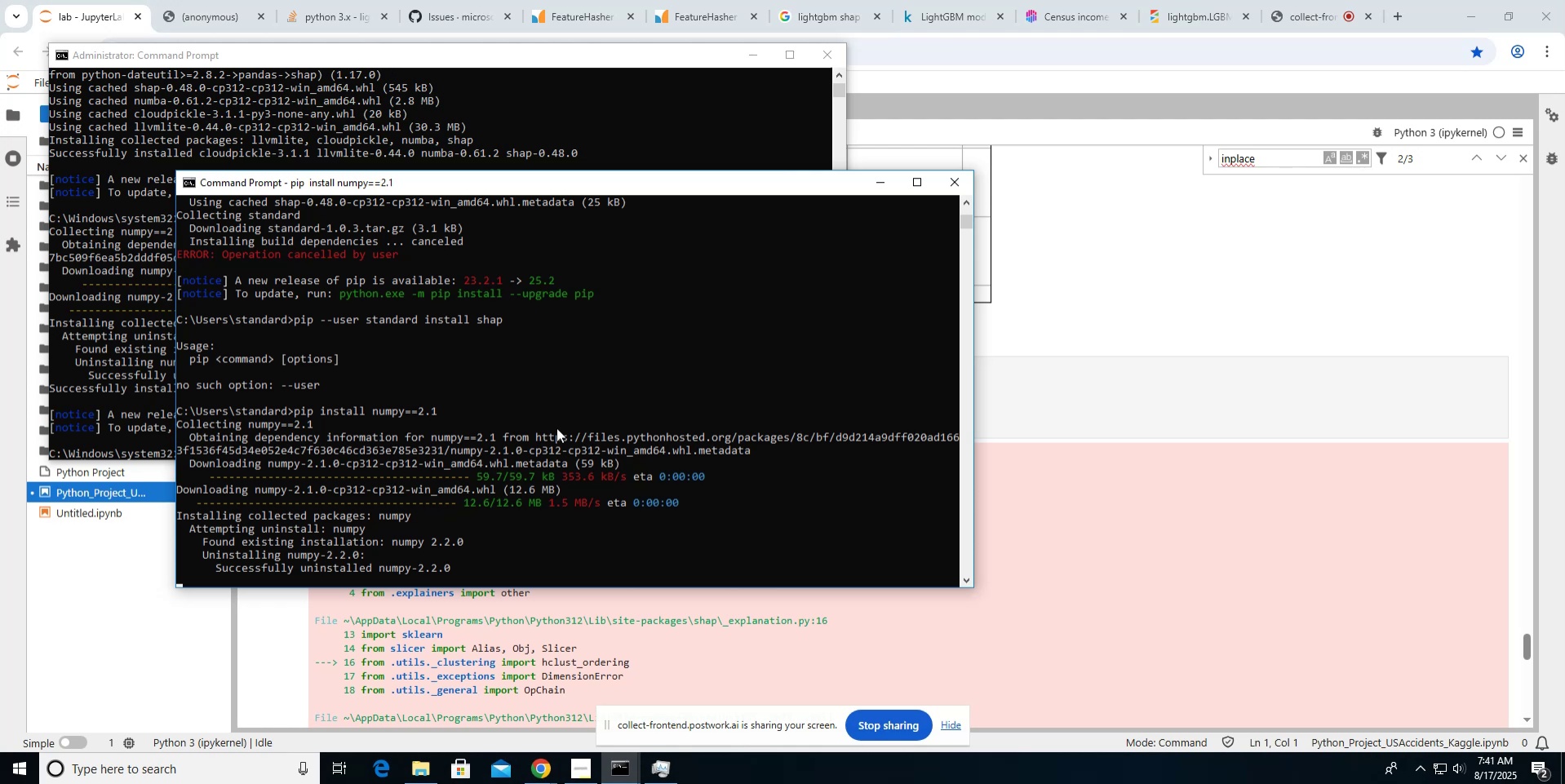 
wait(31.81)
 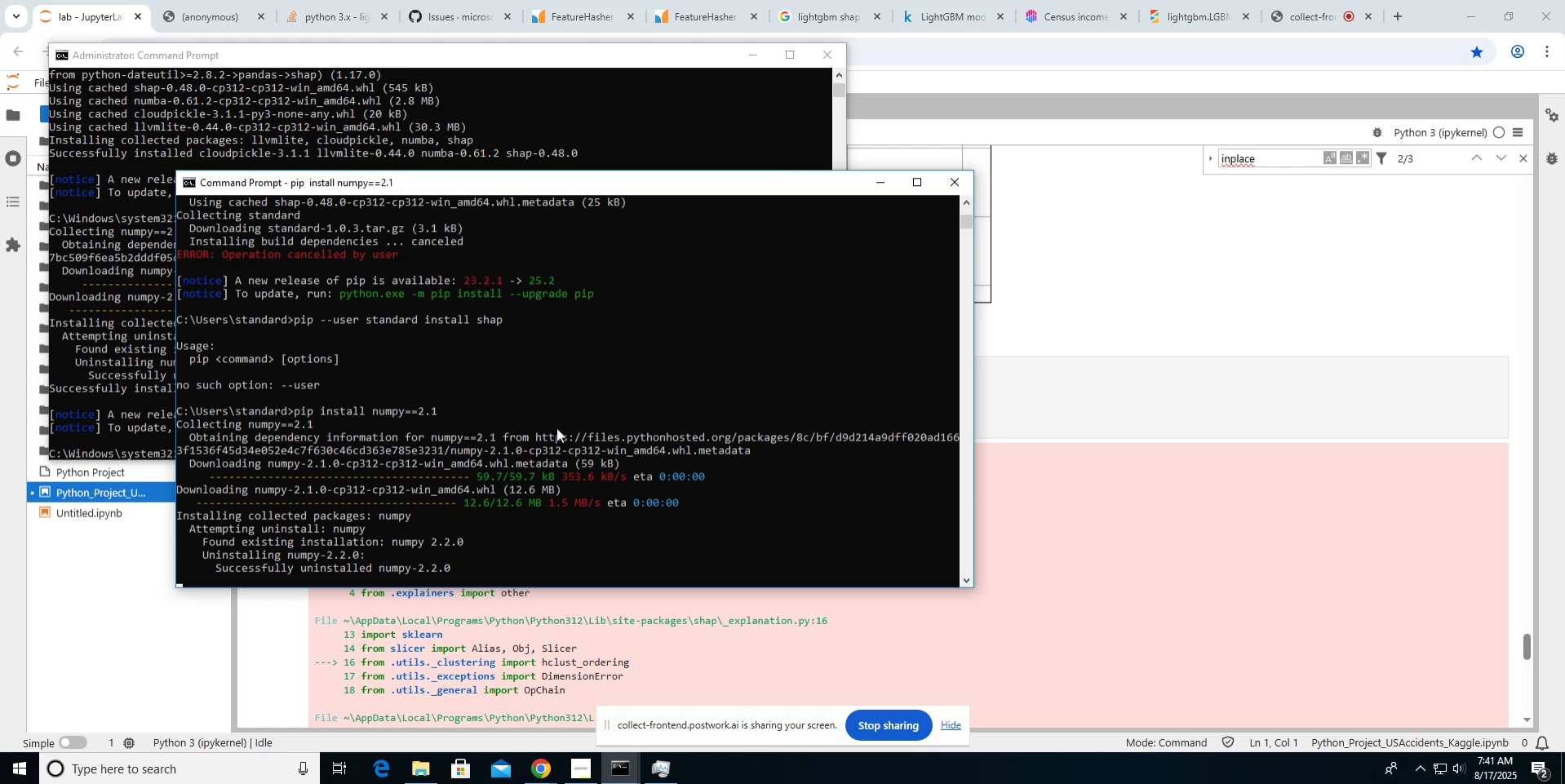 
left_click([1033, 389])
 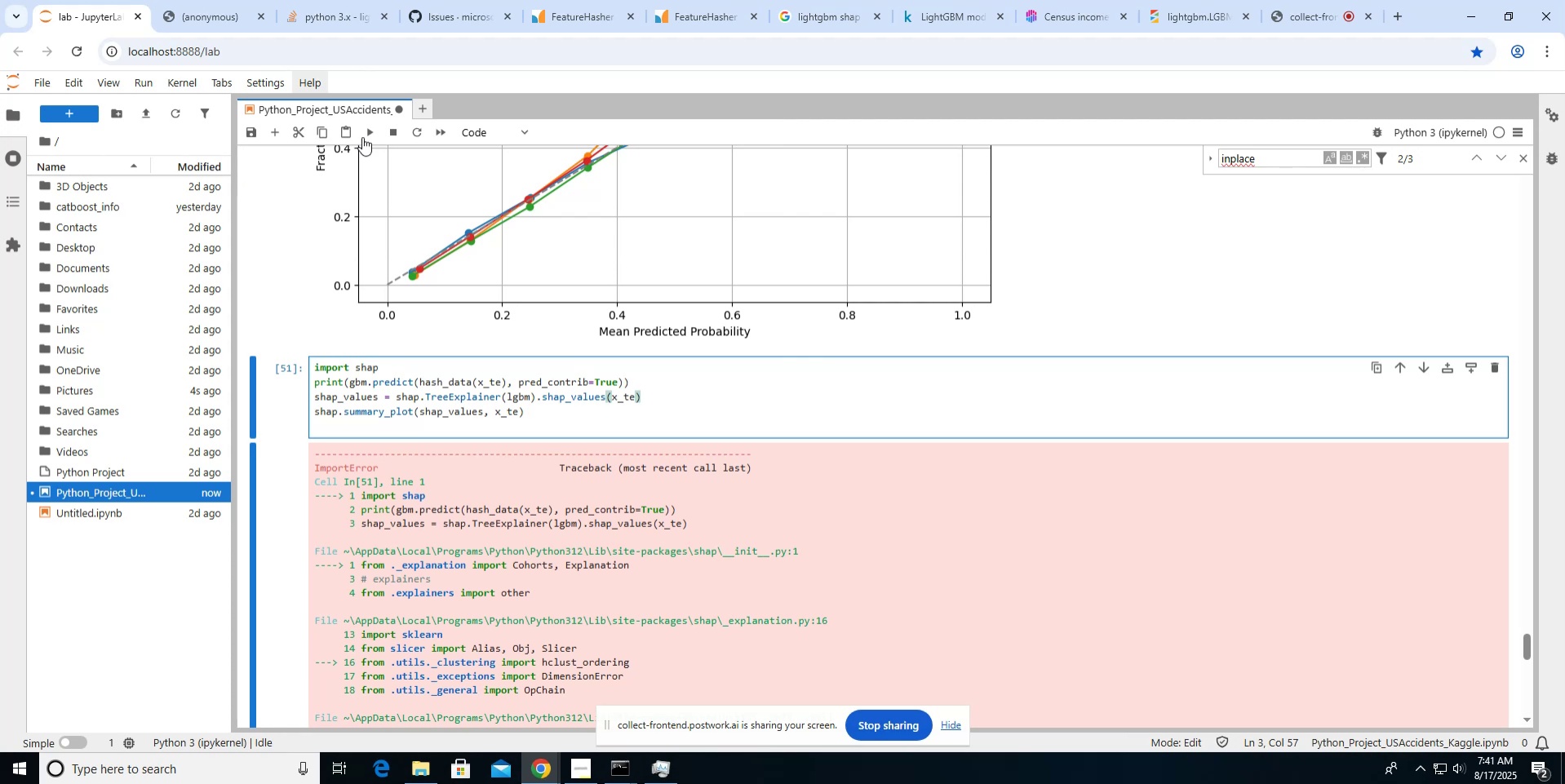 
left_click([368, 135])
 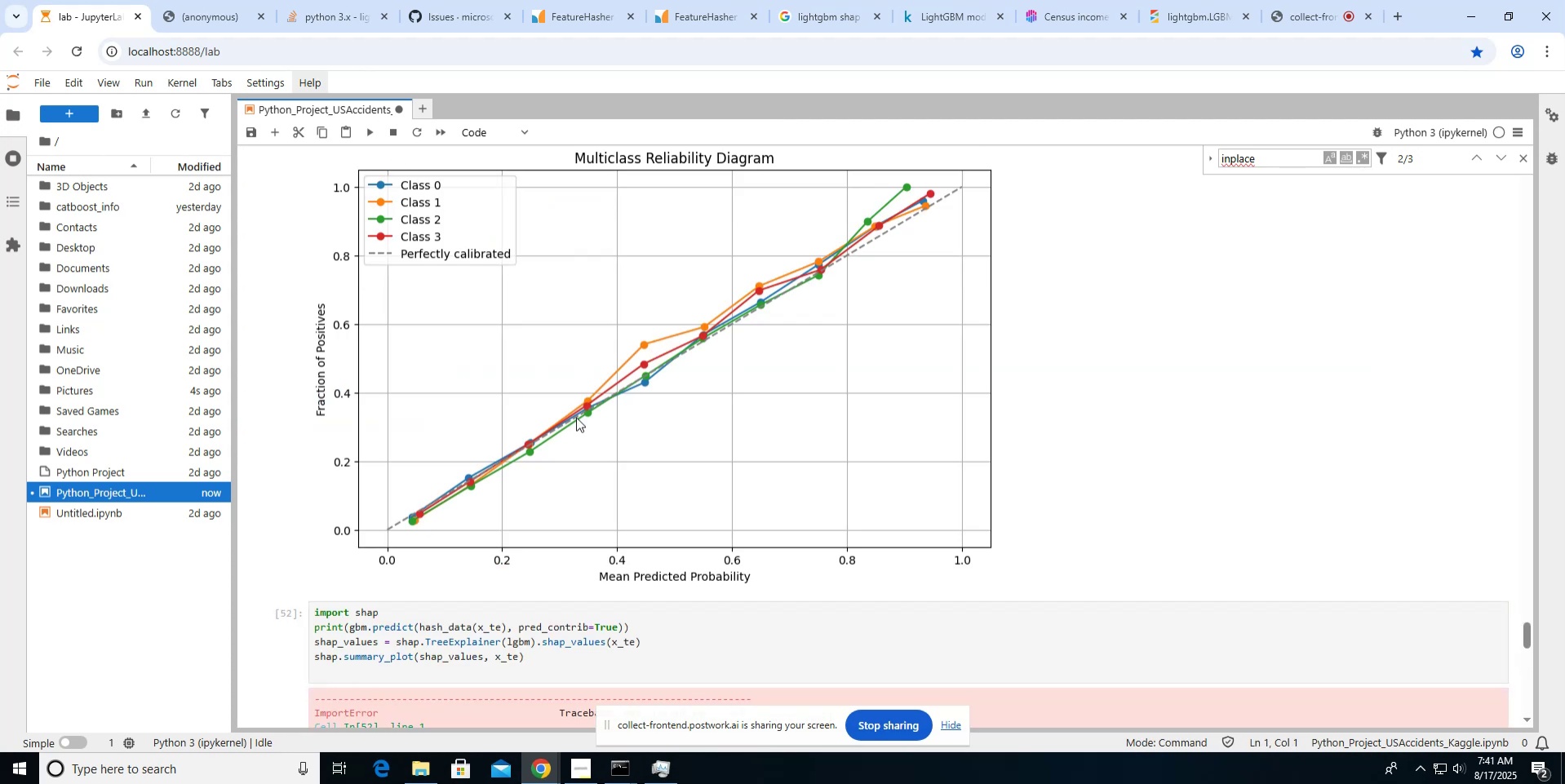 
scroll: coordinate [576, 417], scroll_direction: down, amount: 11.0
 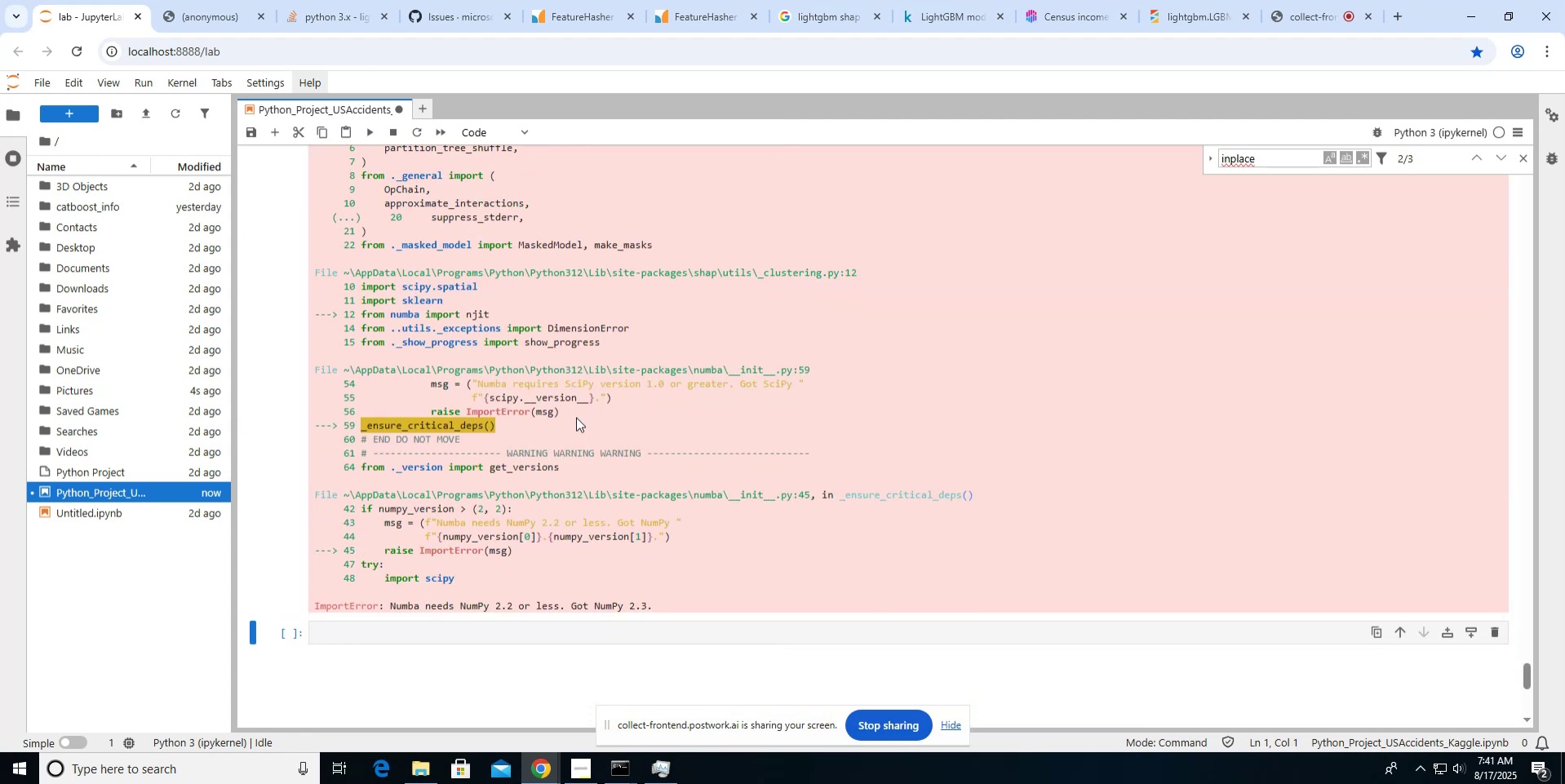 
scroll: coordinate [576, 417], scroll_direction: up, amount: 7.0
 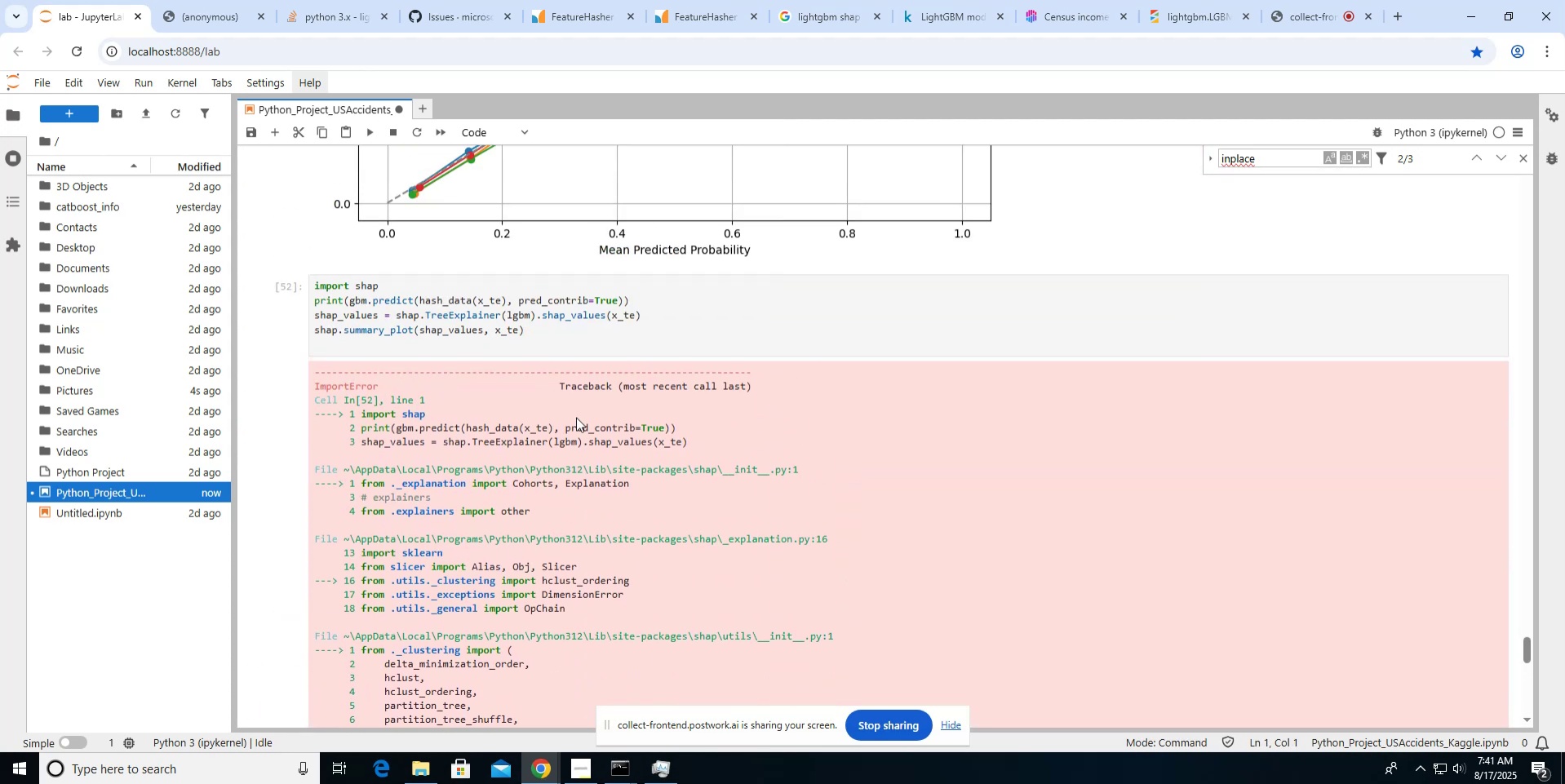 
key(Alt+AltLeft)
 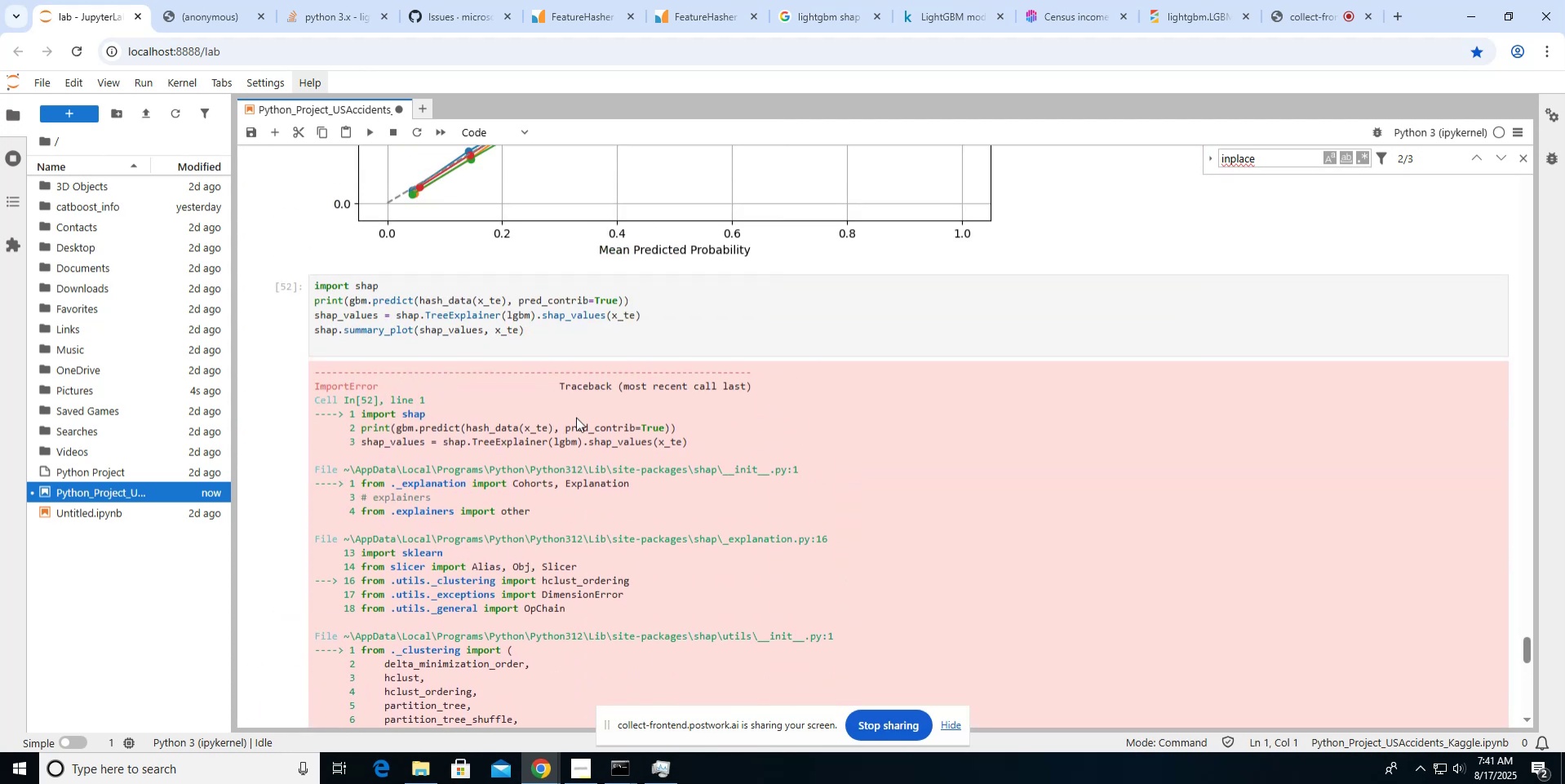 
key(Tab)
type(pip instal numba)
 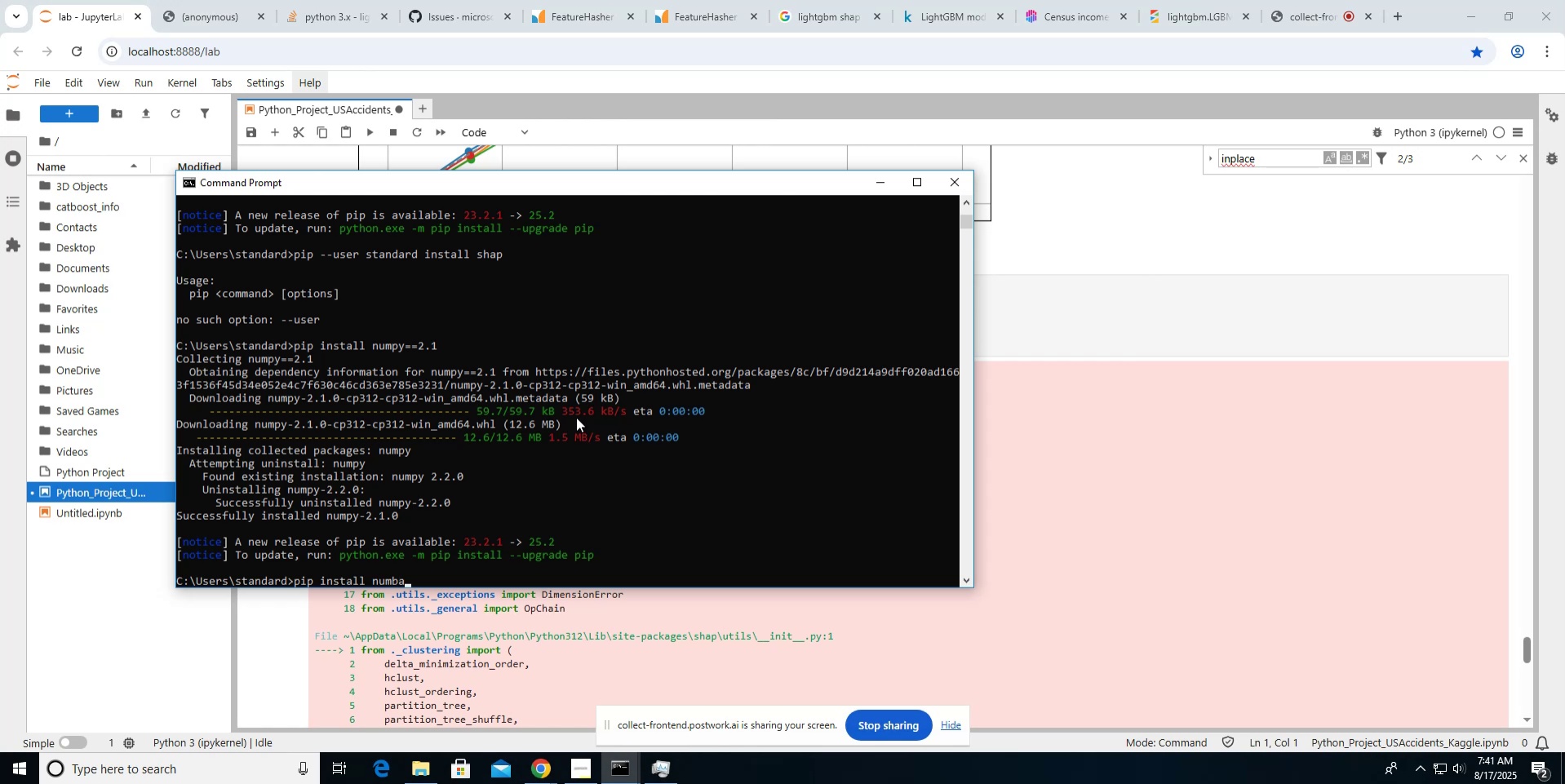 
key(Enter)
 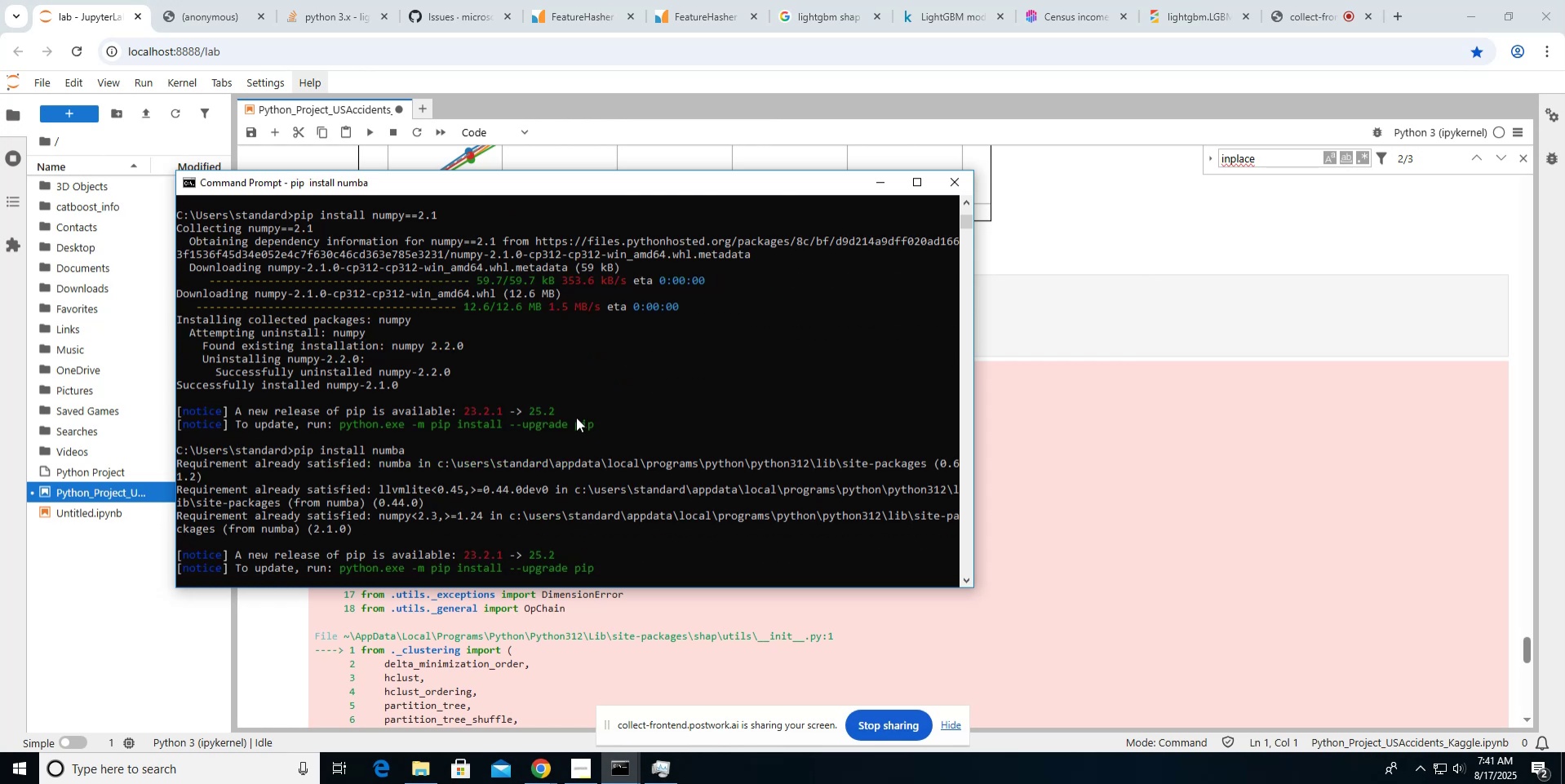 
wait(5.78)
 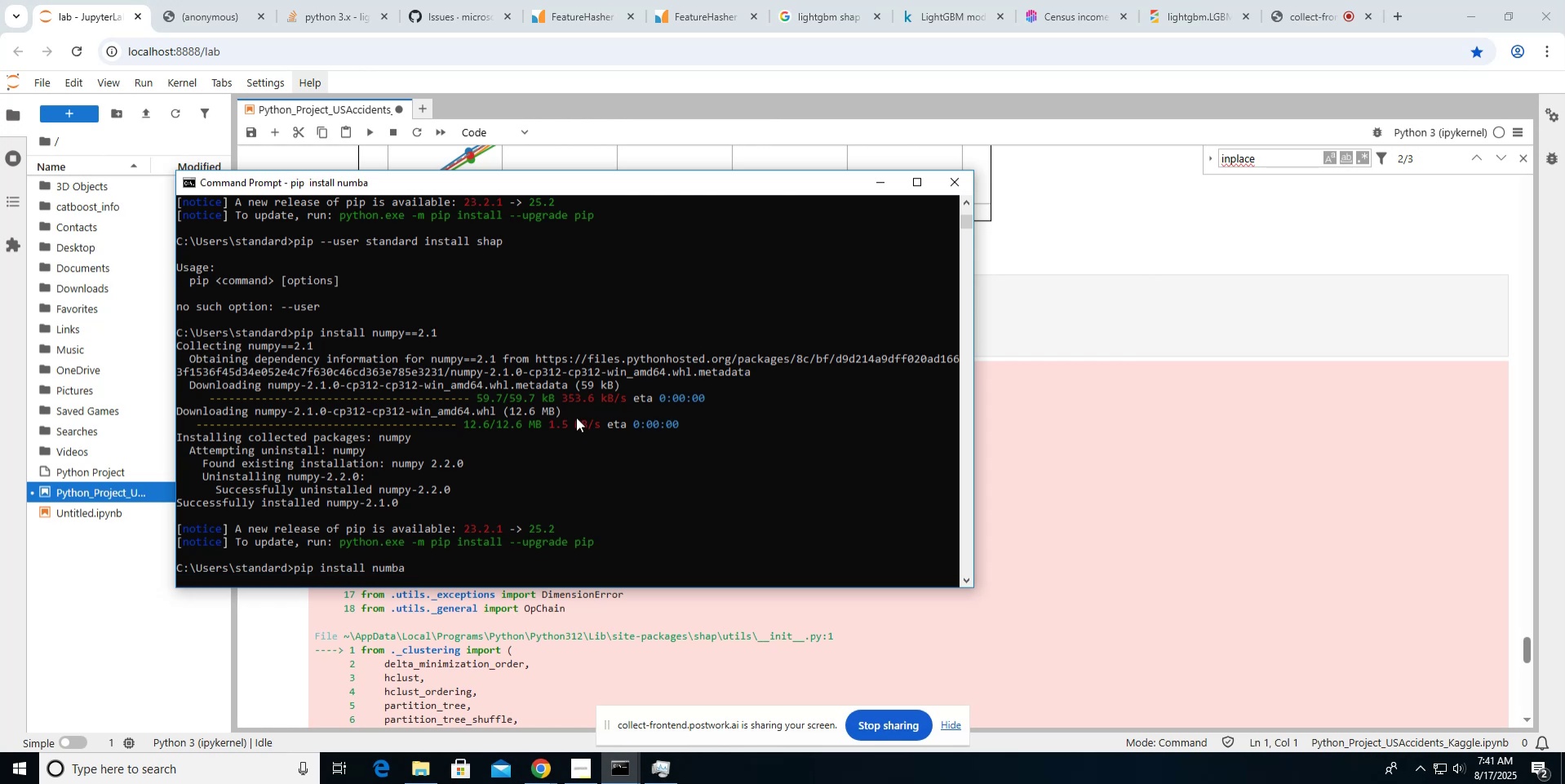 
key(ArrowUp)
 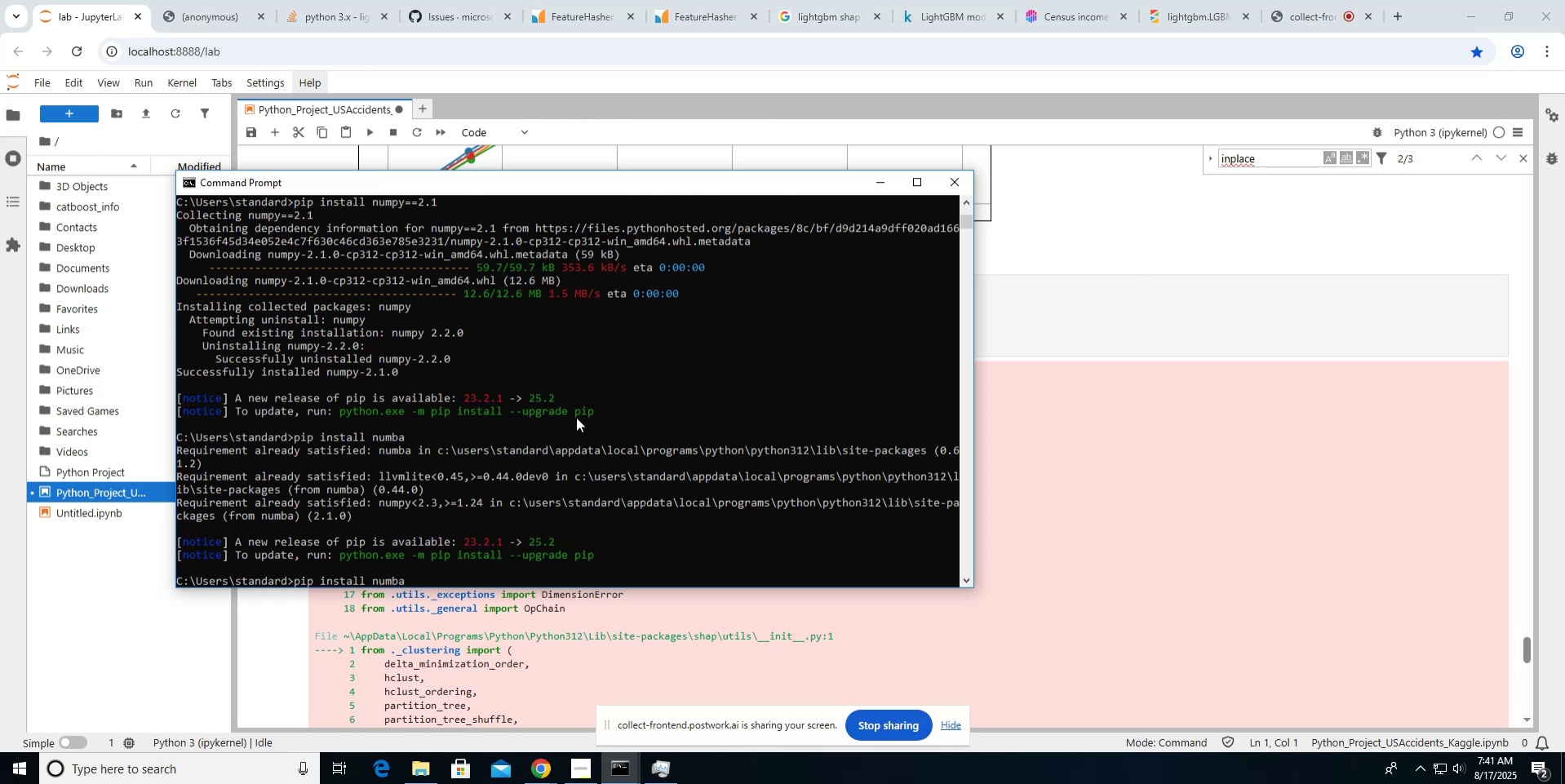 
key(Alt+AltLeft)
 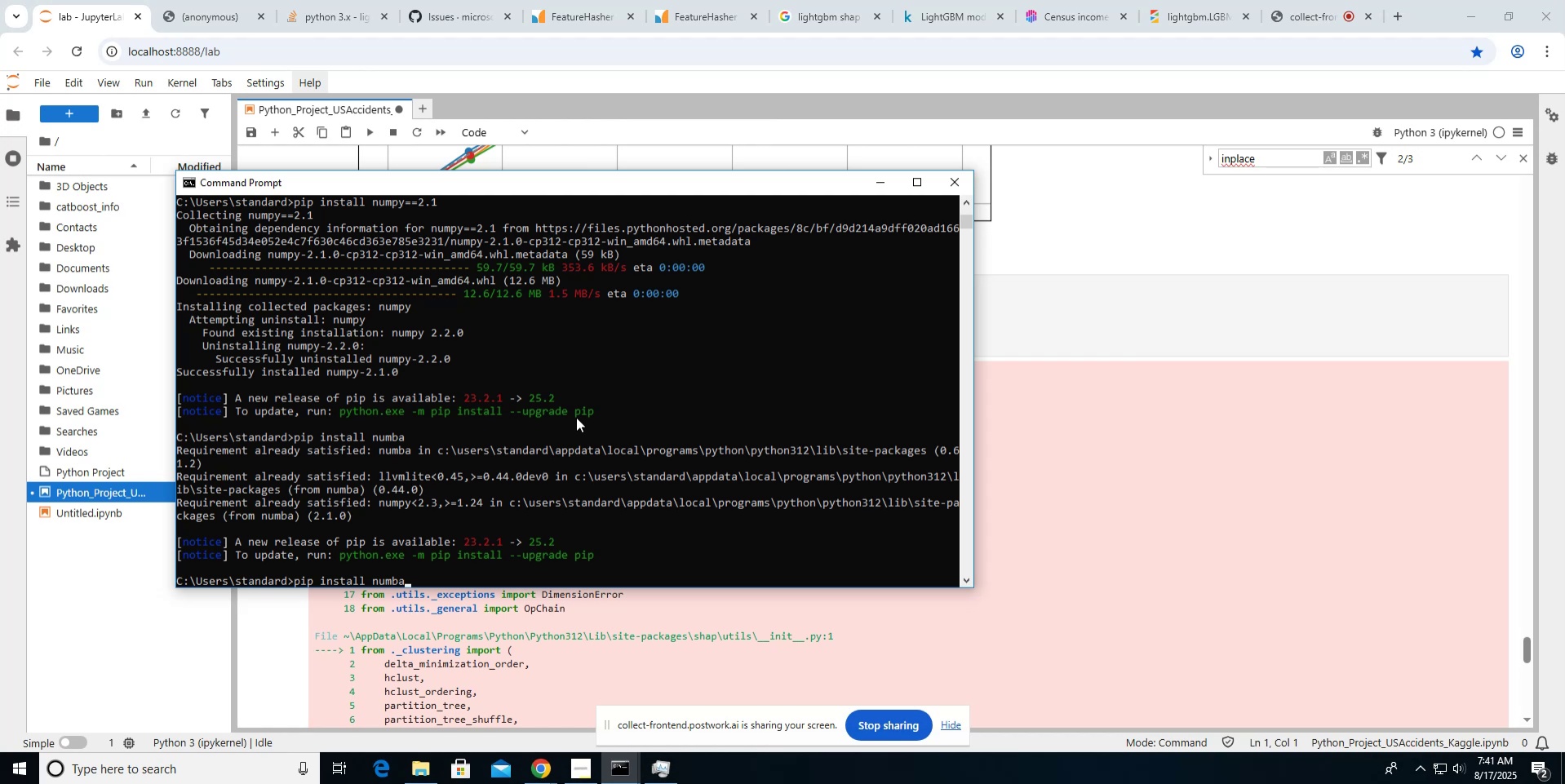 
key(Alt+Tab)
 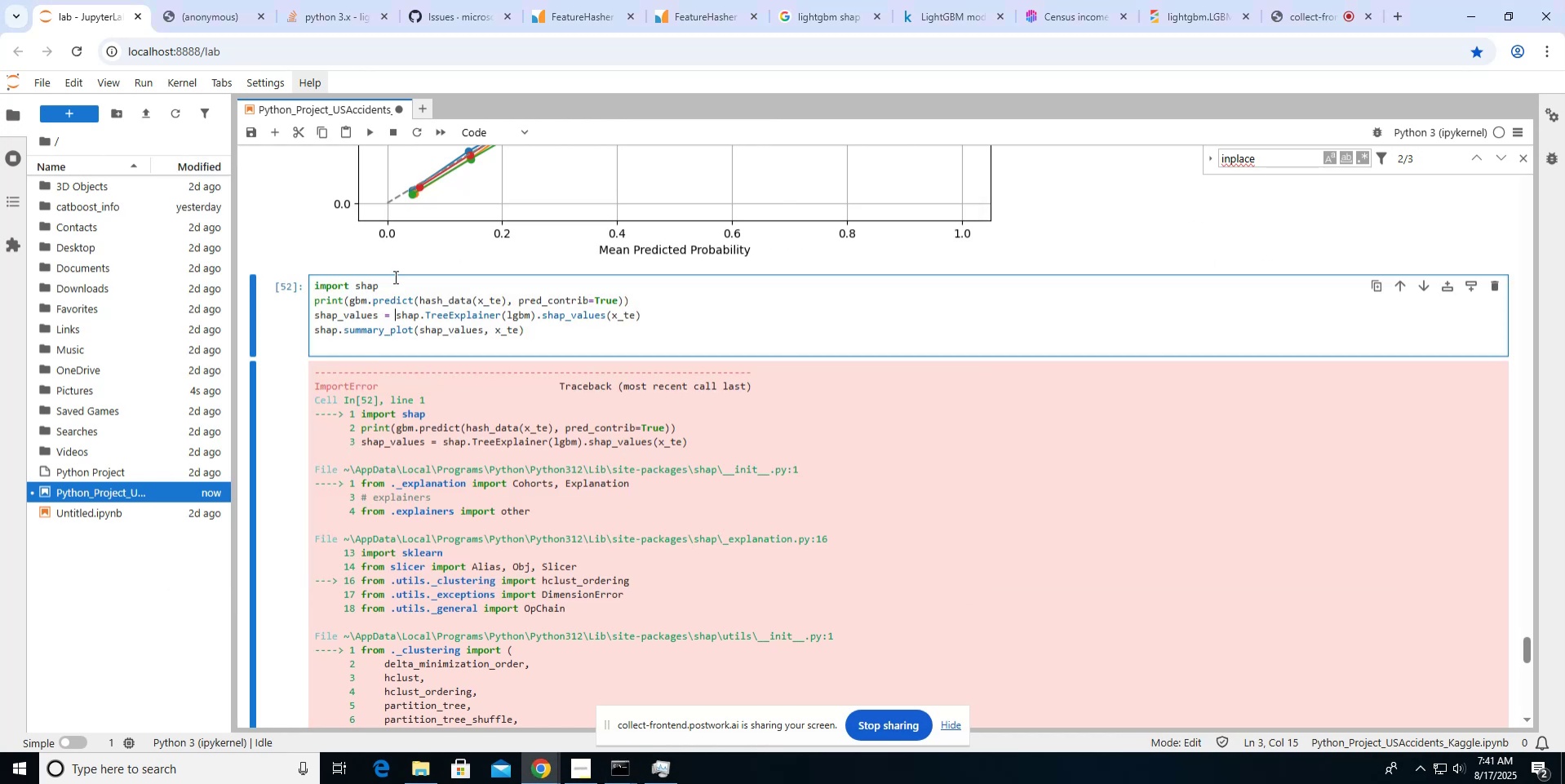 
left_click([370, 133])
 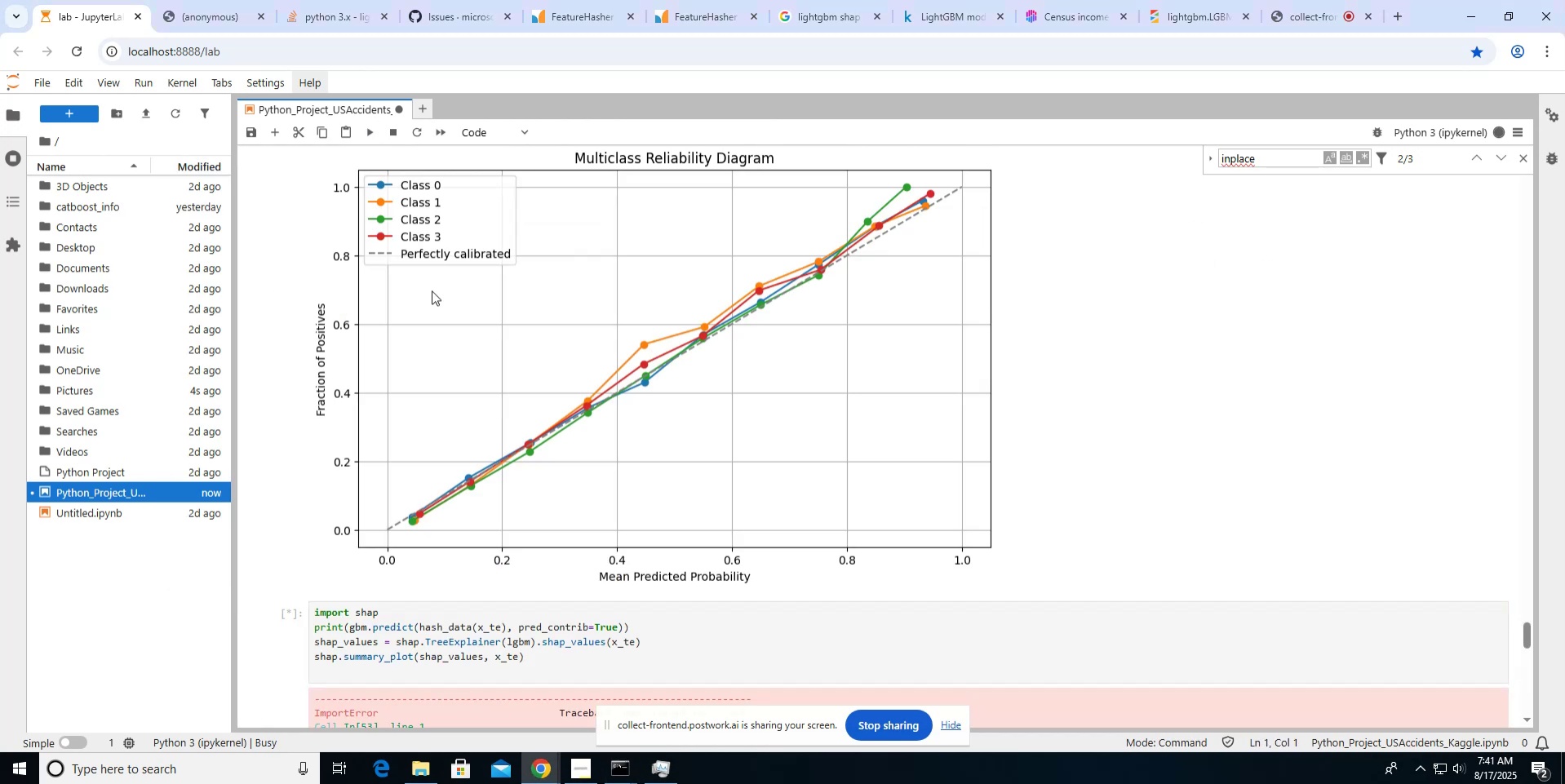 
scroll: coordinate [432, 290], scroll_direction: down, amount: 12.0
 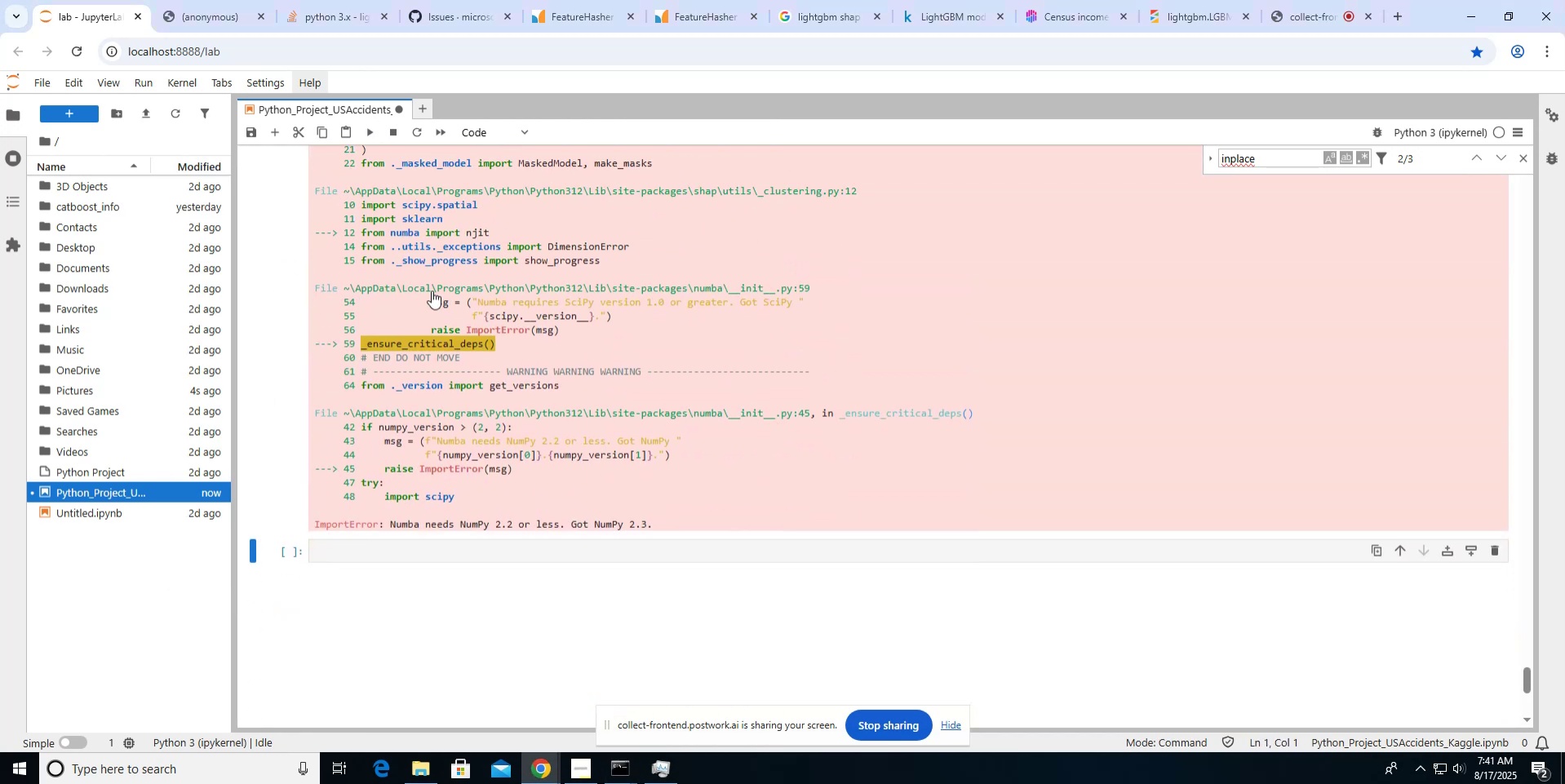 
key(Alt+AltLeft)
 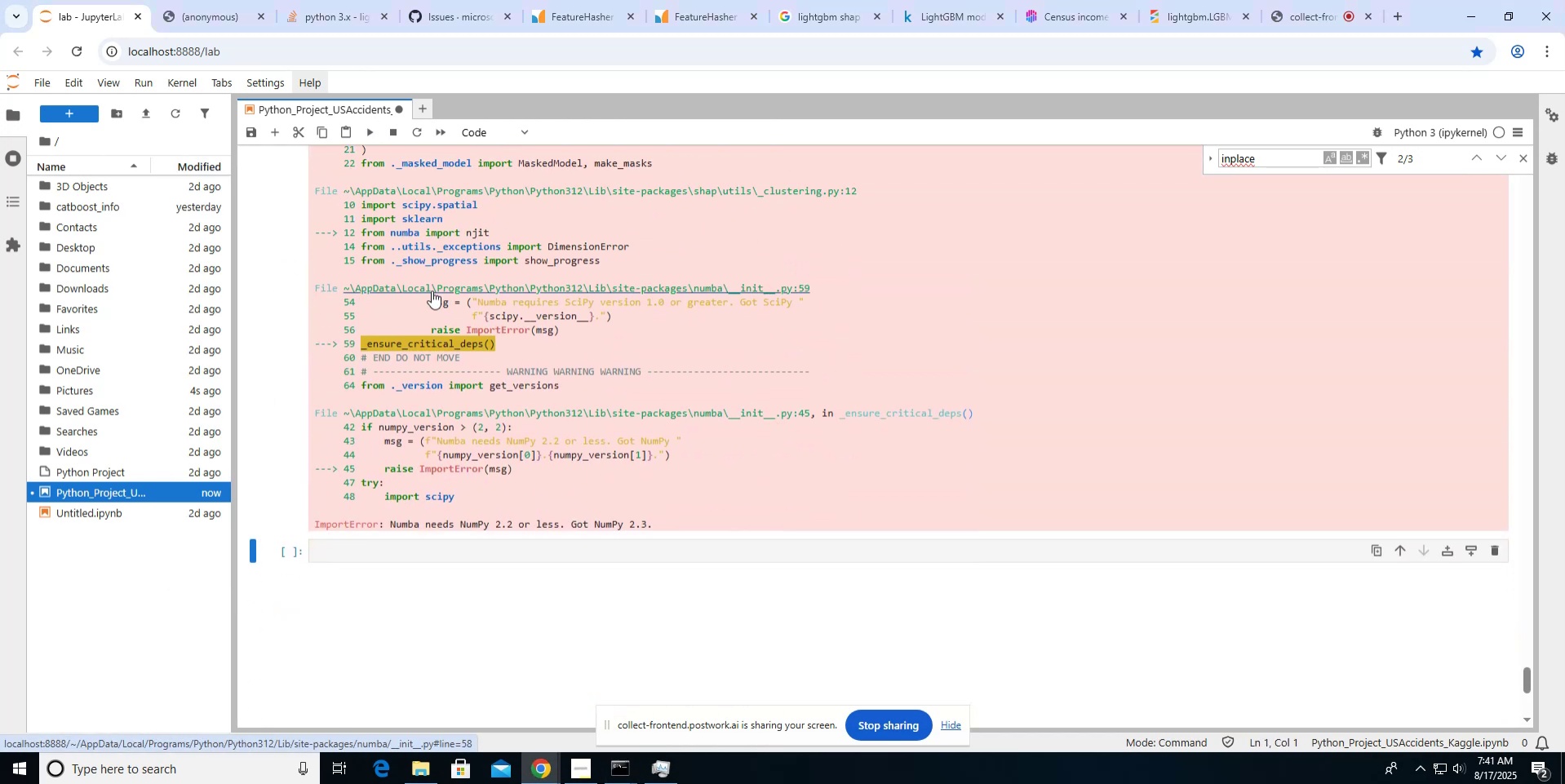 
key(Tab)
type( --upgrade)
 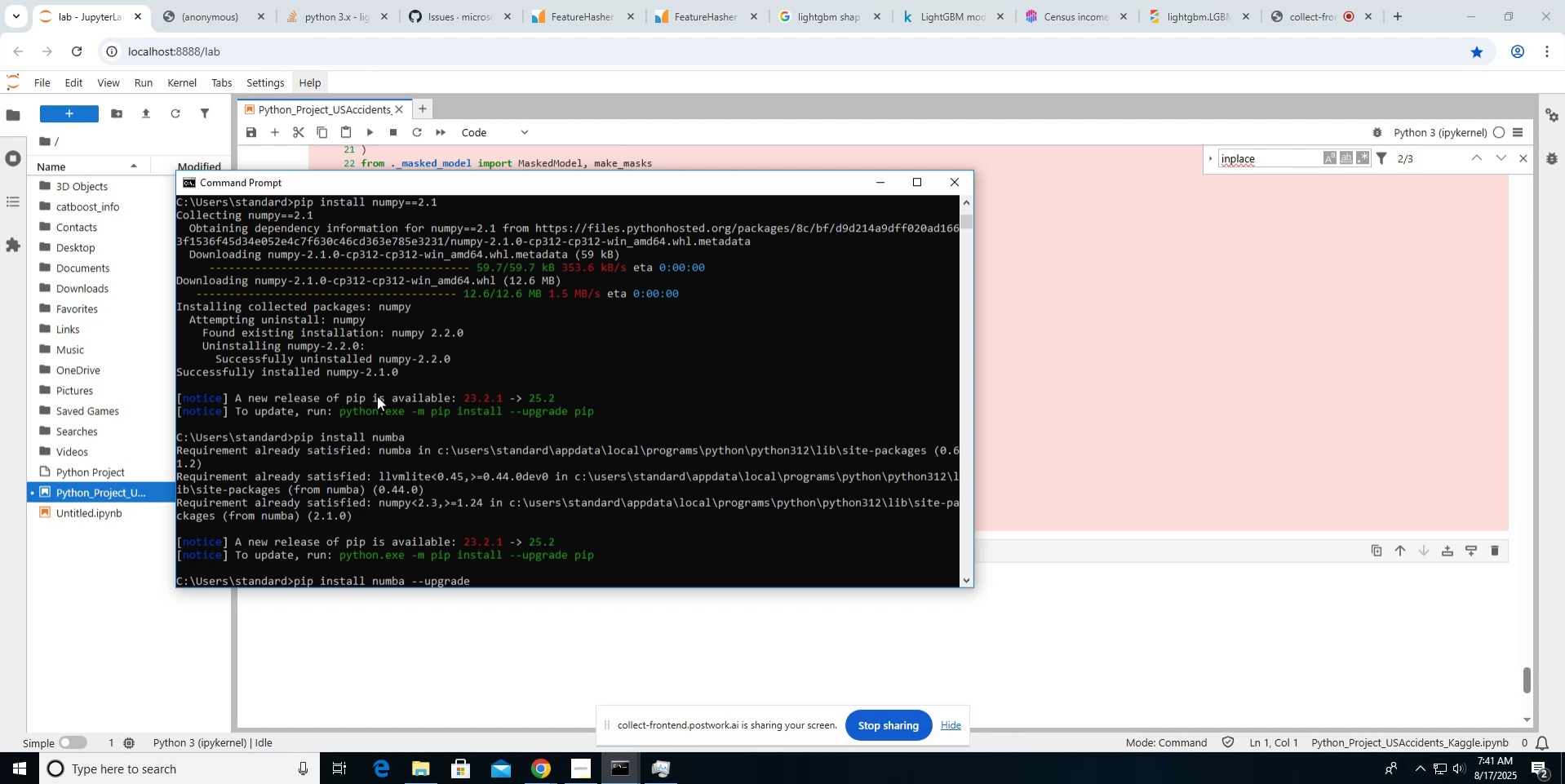 
key(Enter)
 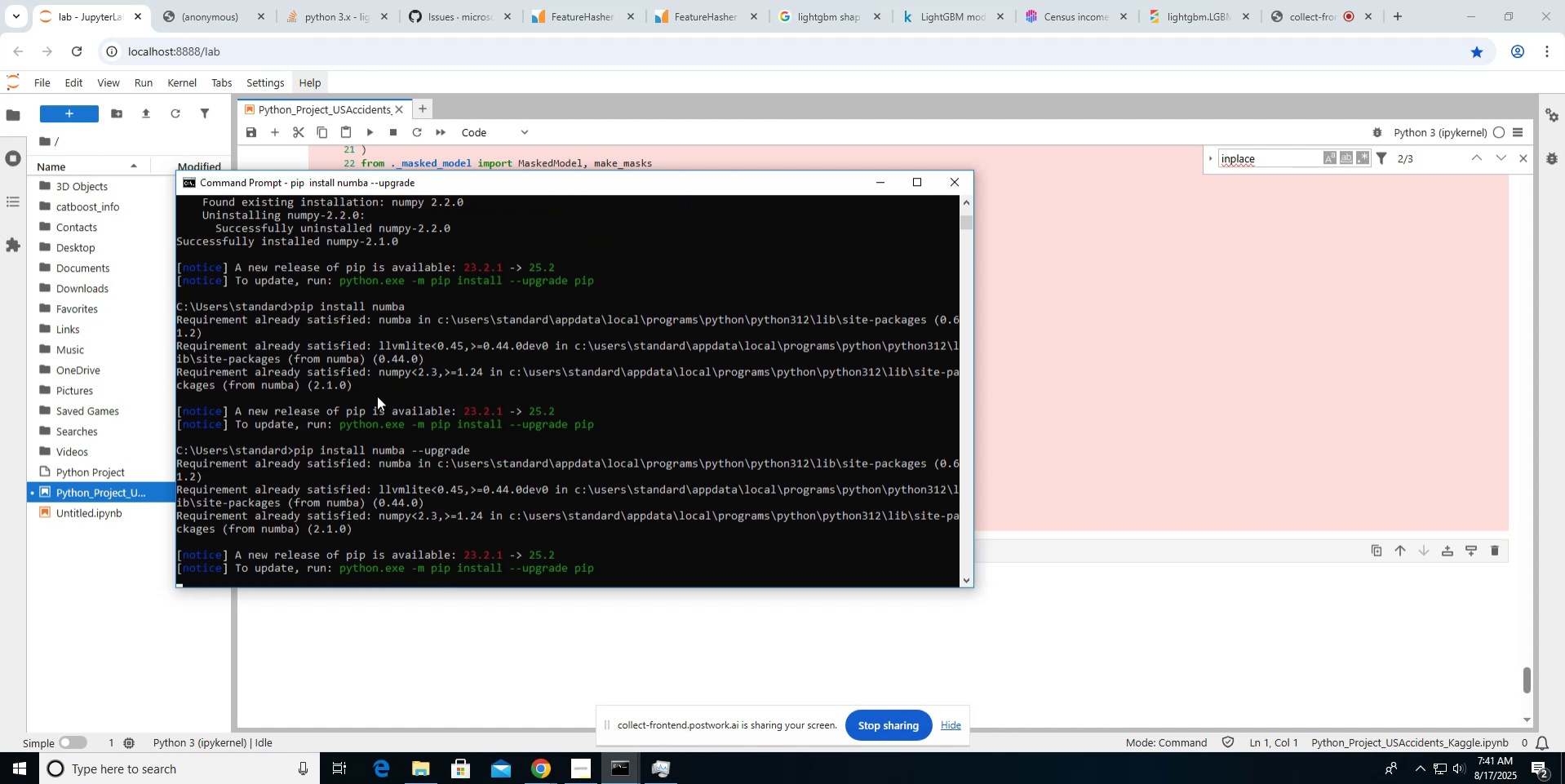 
wait(7.21)
 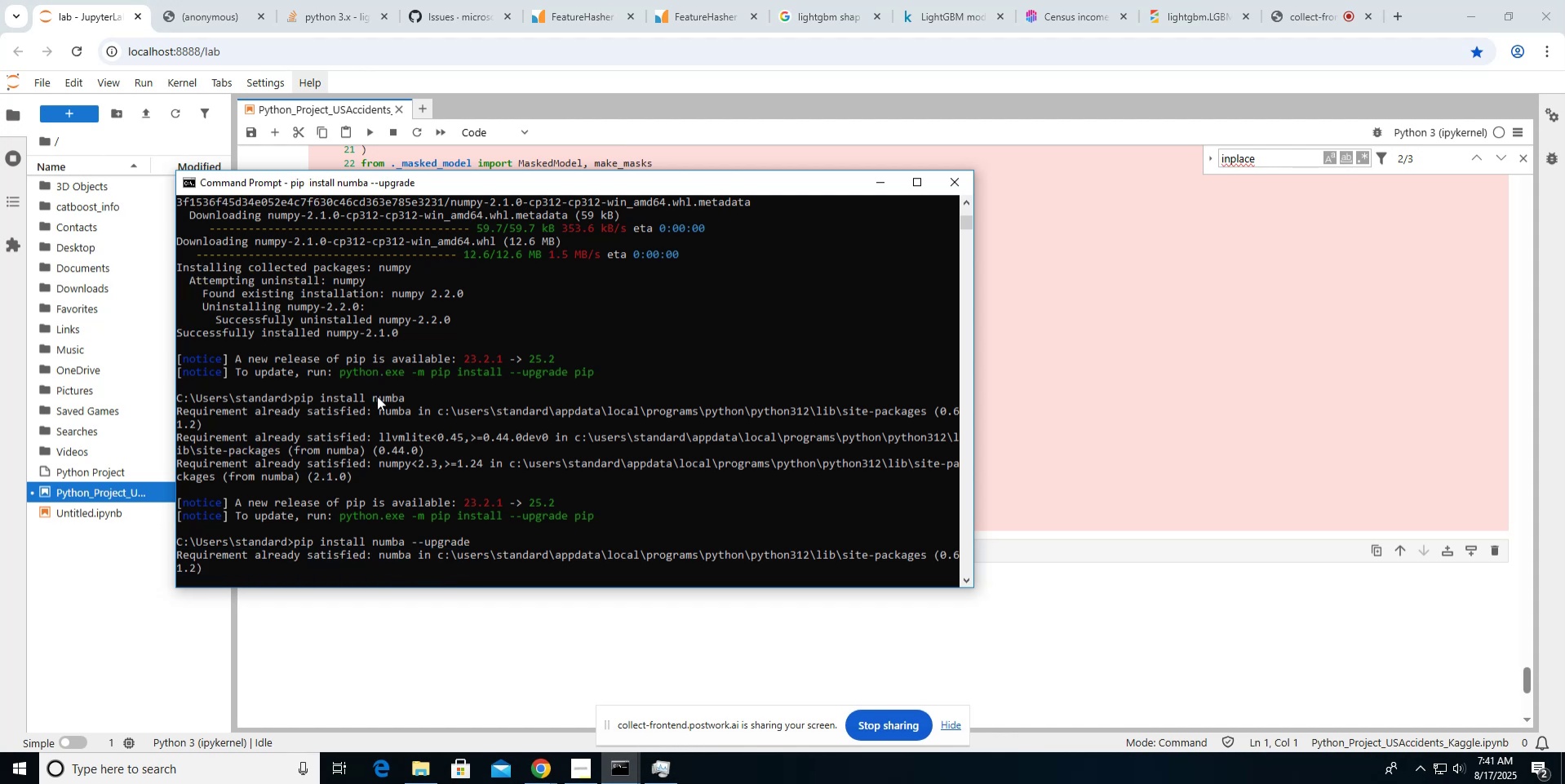 
key(ArrowUp)
 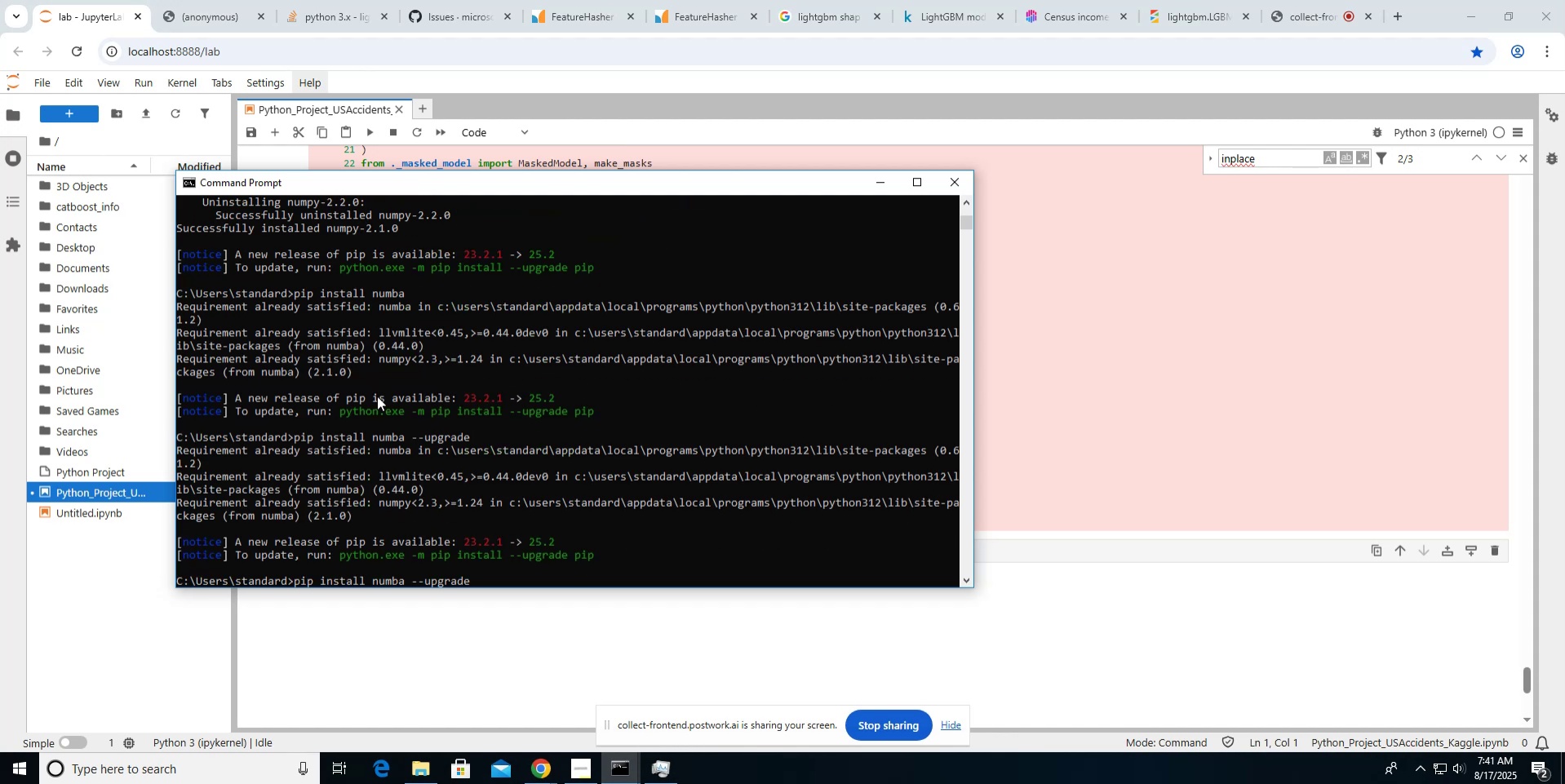 
key(ArrowUp)
 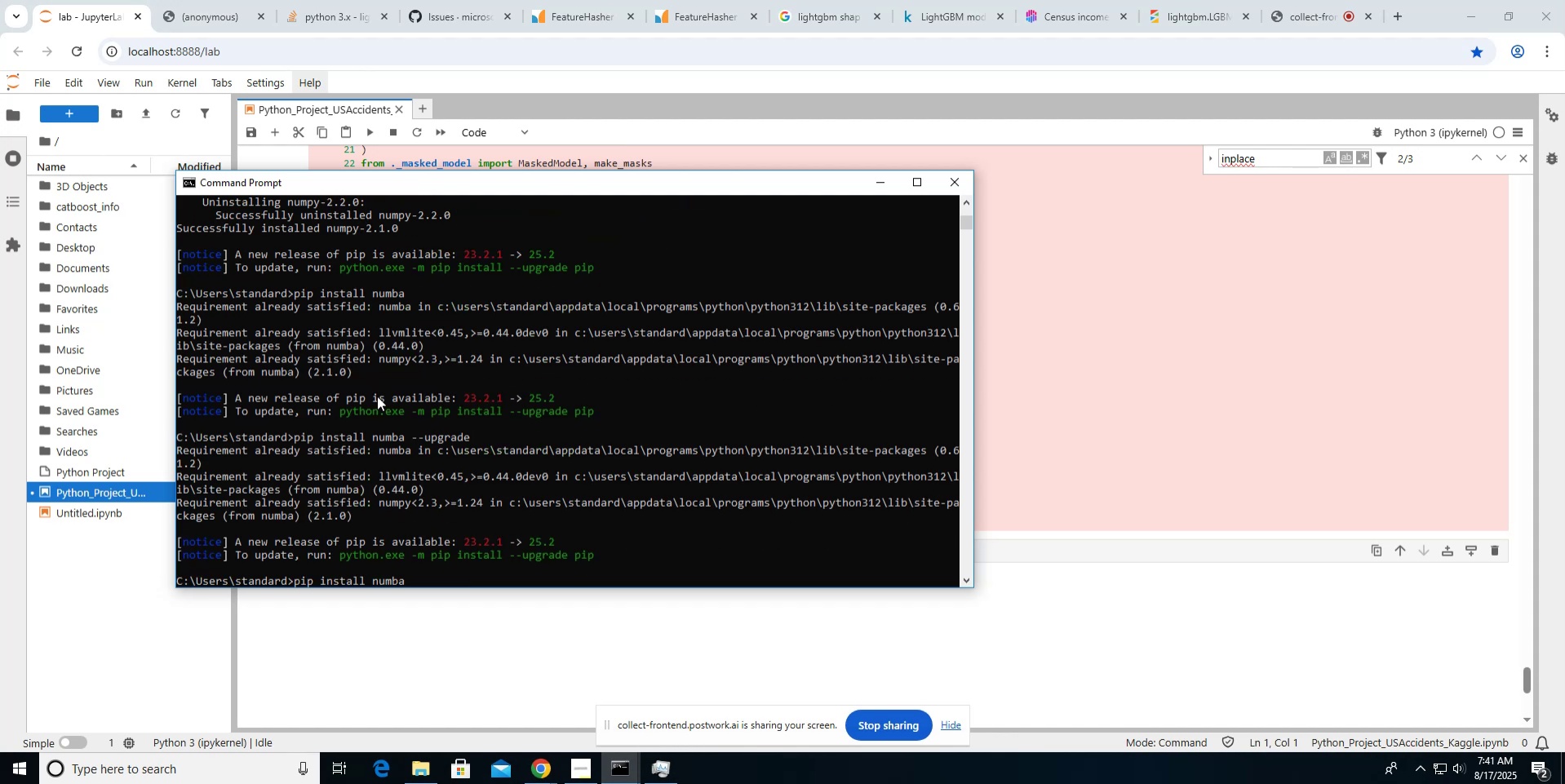 
key(ArrowUp)
 